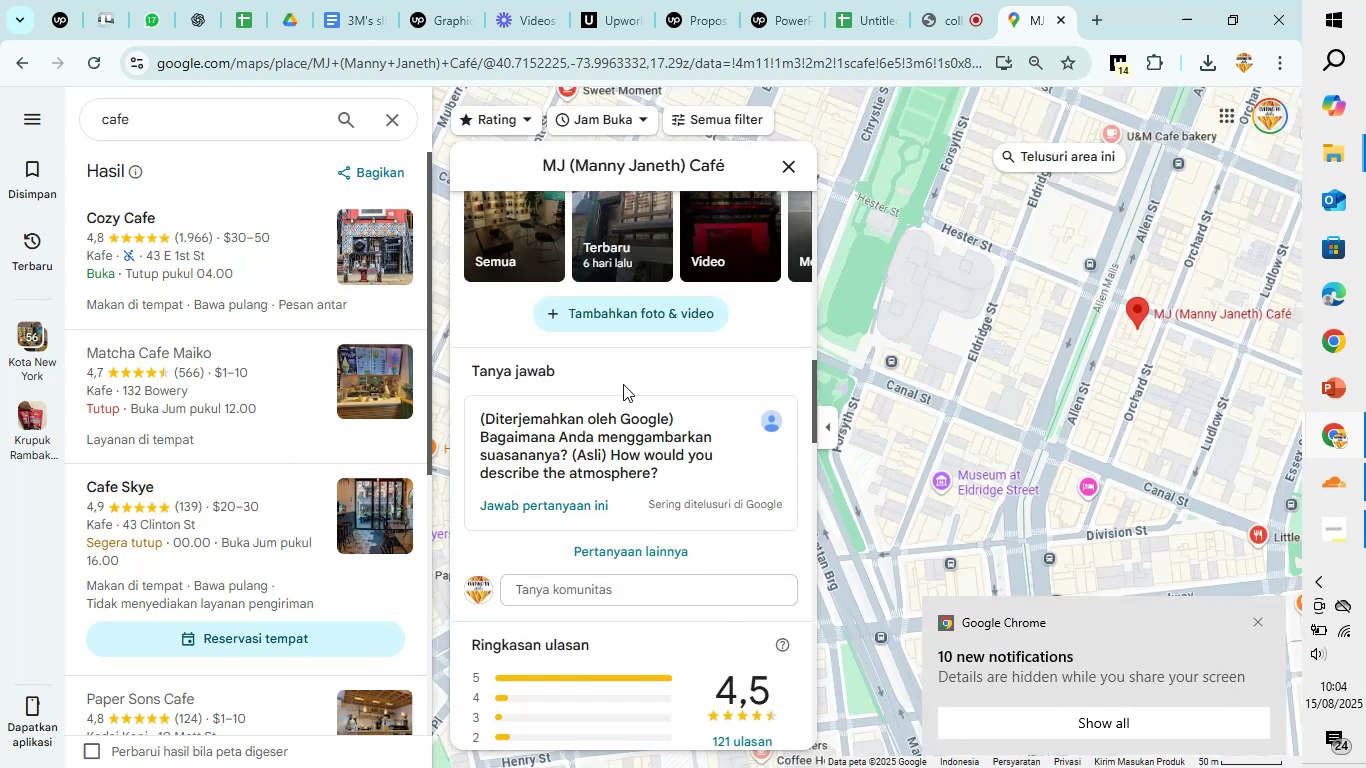 
scroll: coordinate [628, 438], scroll_direction: up, amount: 14.0
 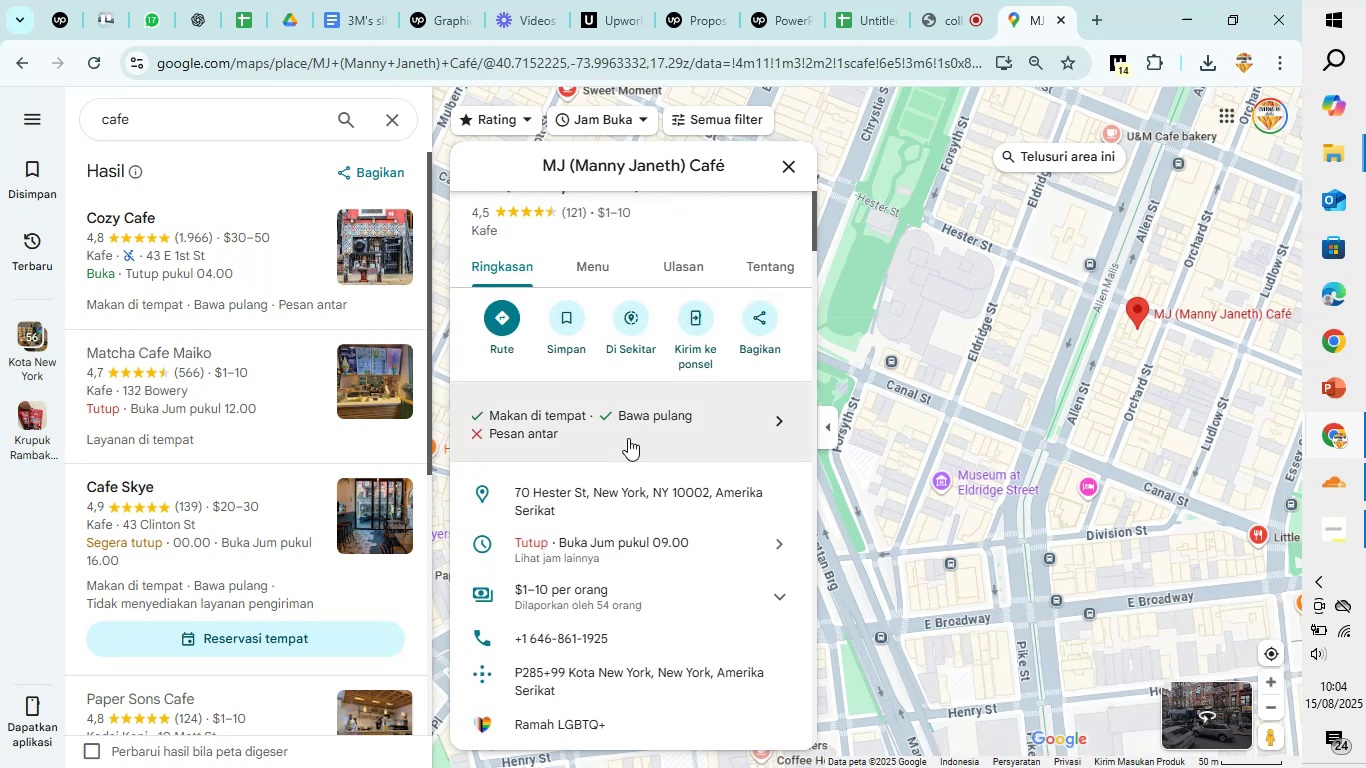 
scroll: coordinate [628, 438], scroll_direction: down, amount: 6.0
 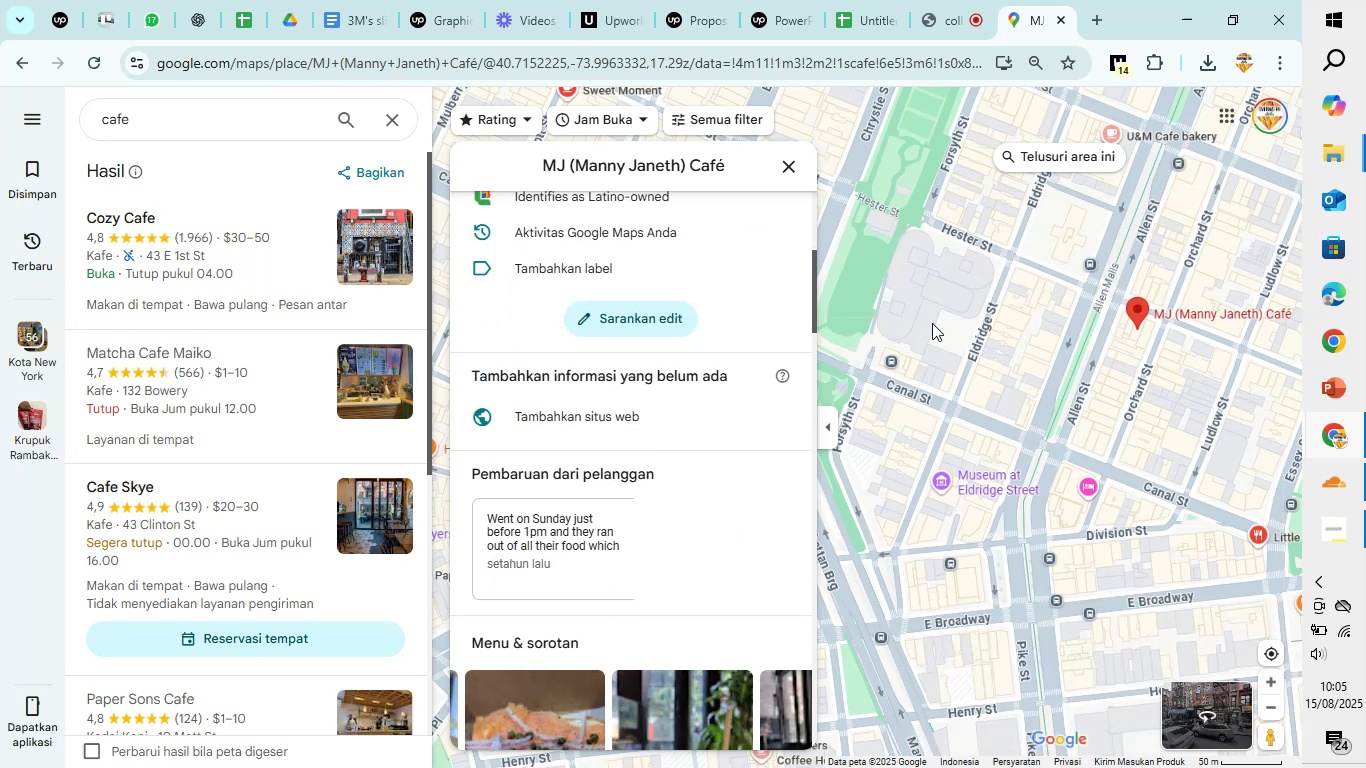 
scroll: coordinate [674, 368], scroll_direction: up, amount: 5.0
 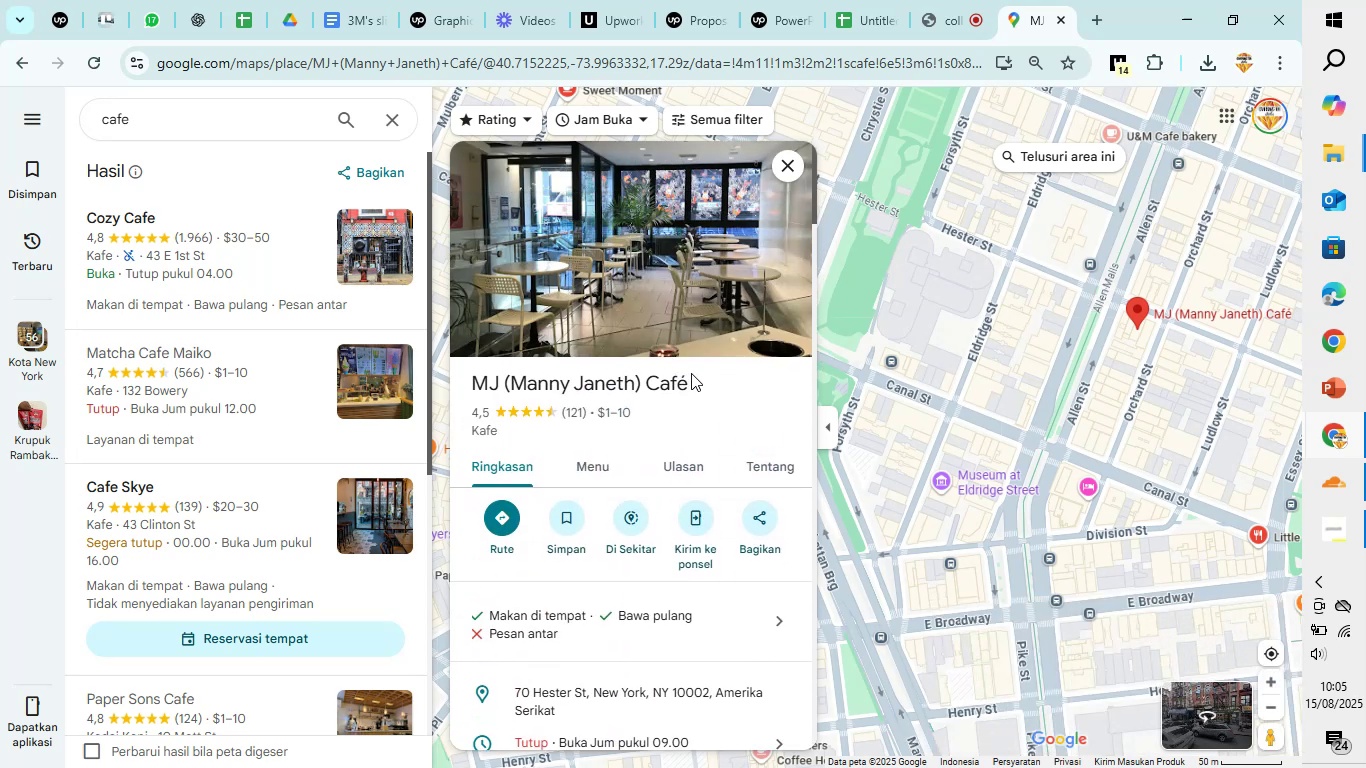 
left_click_drag(start_coordinate=[706, 373], to_coordinate=[476, 381])
 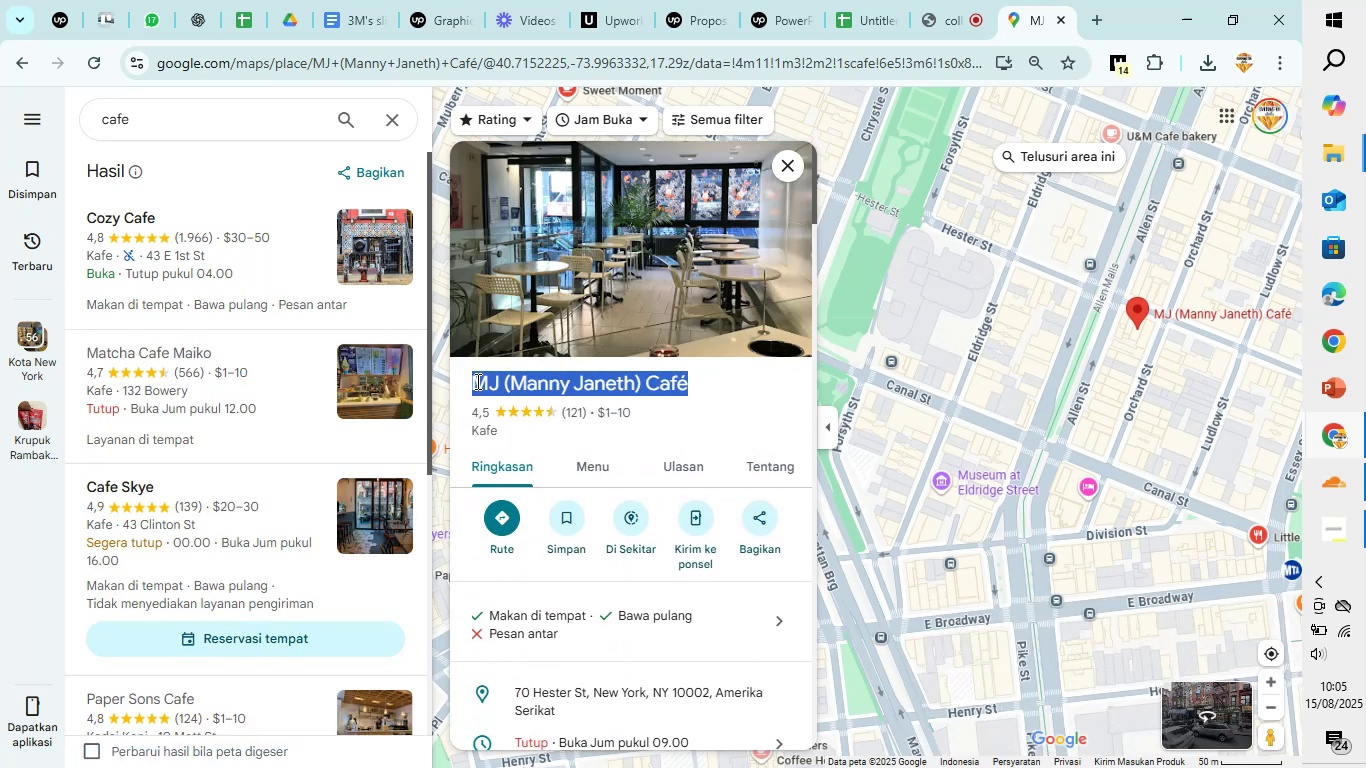 
key(Control+C)
 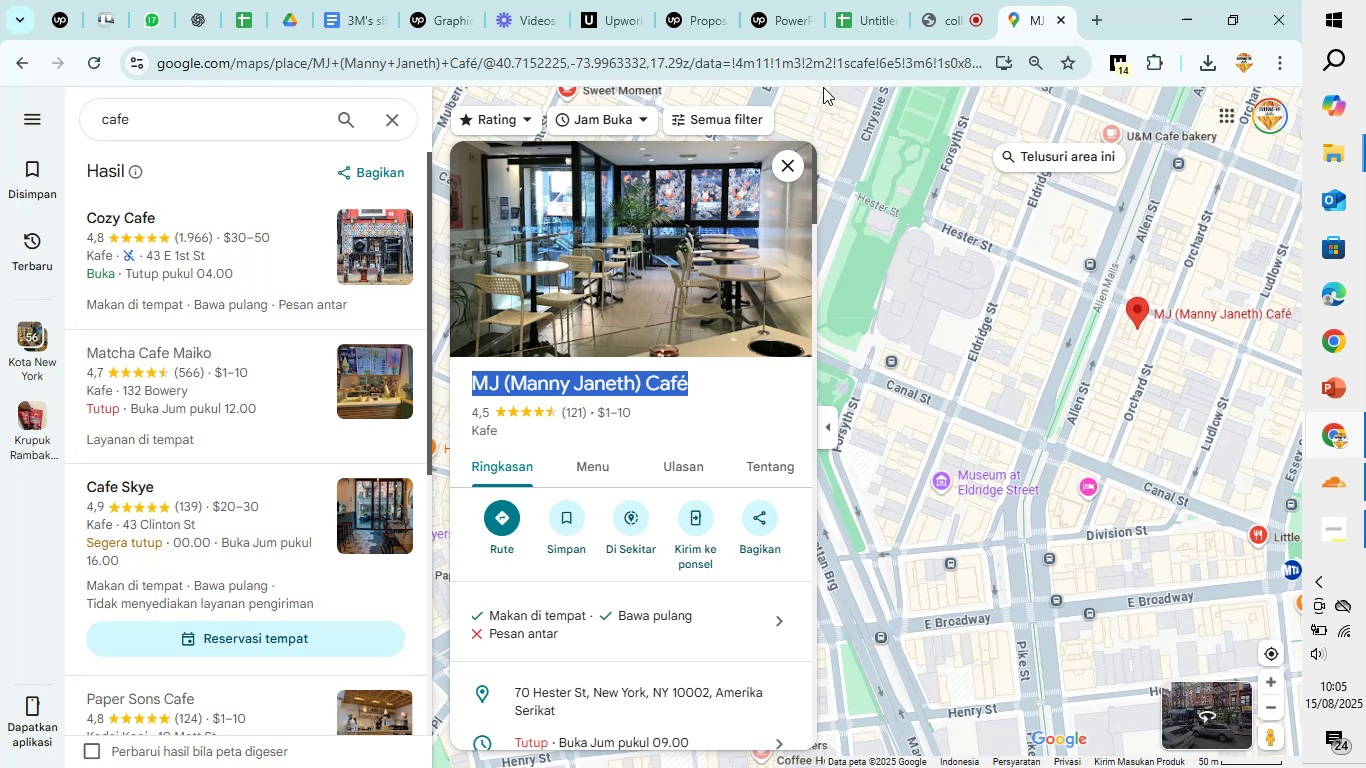 
mouse_move([874, 26])
 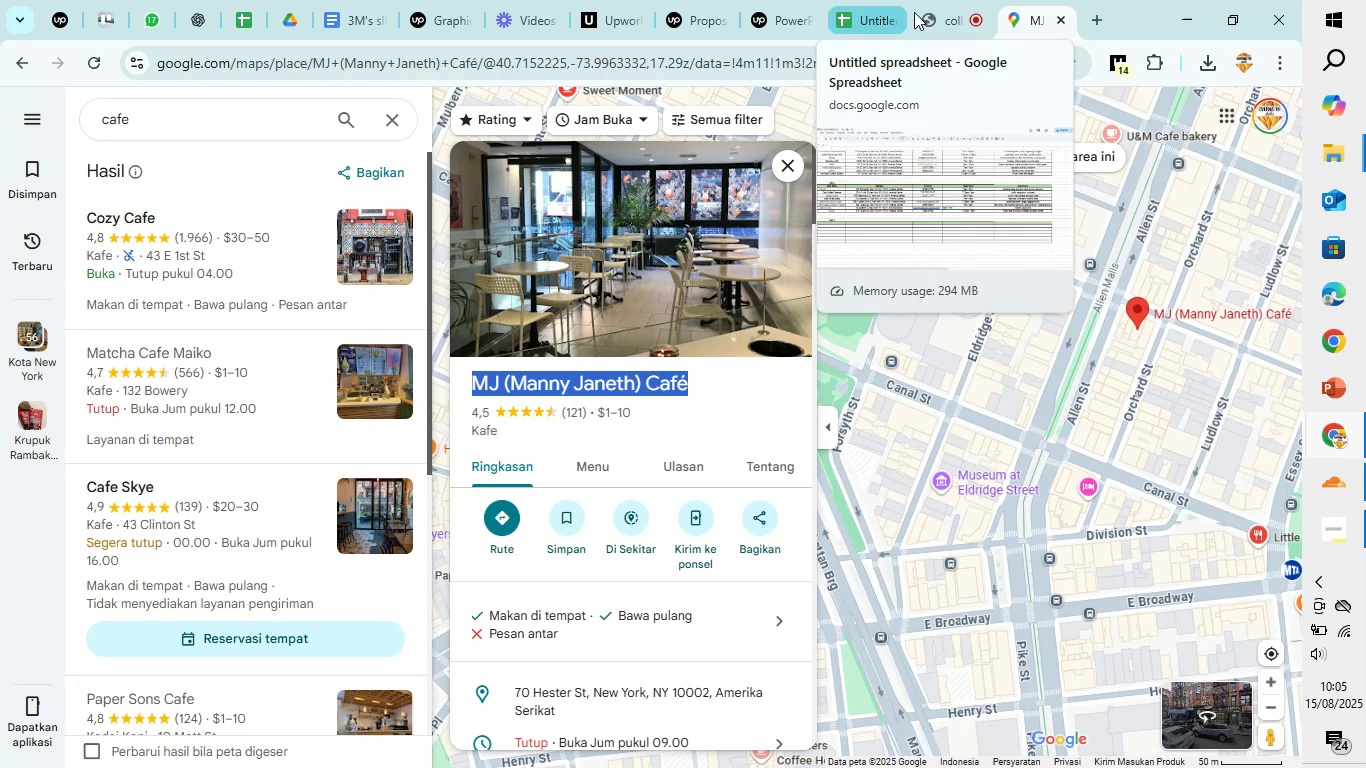 
mouse_move([918, 8])
 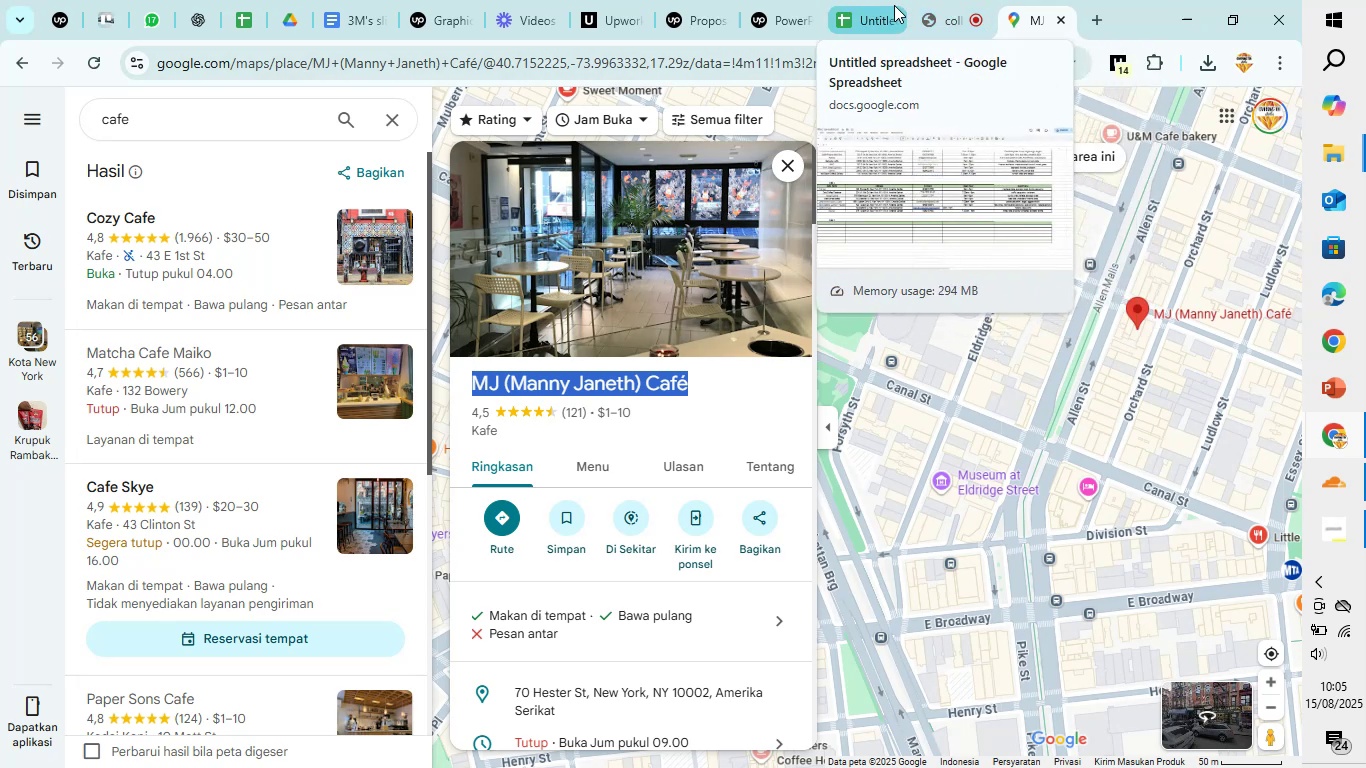 
left_click([893, 5])
 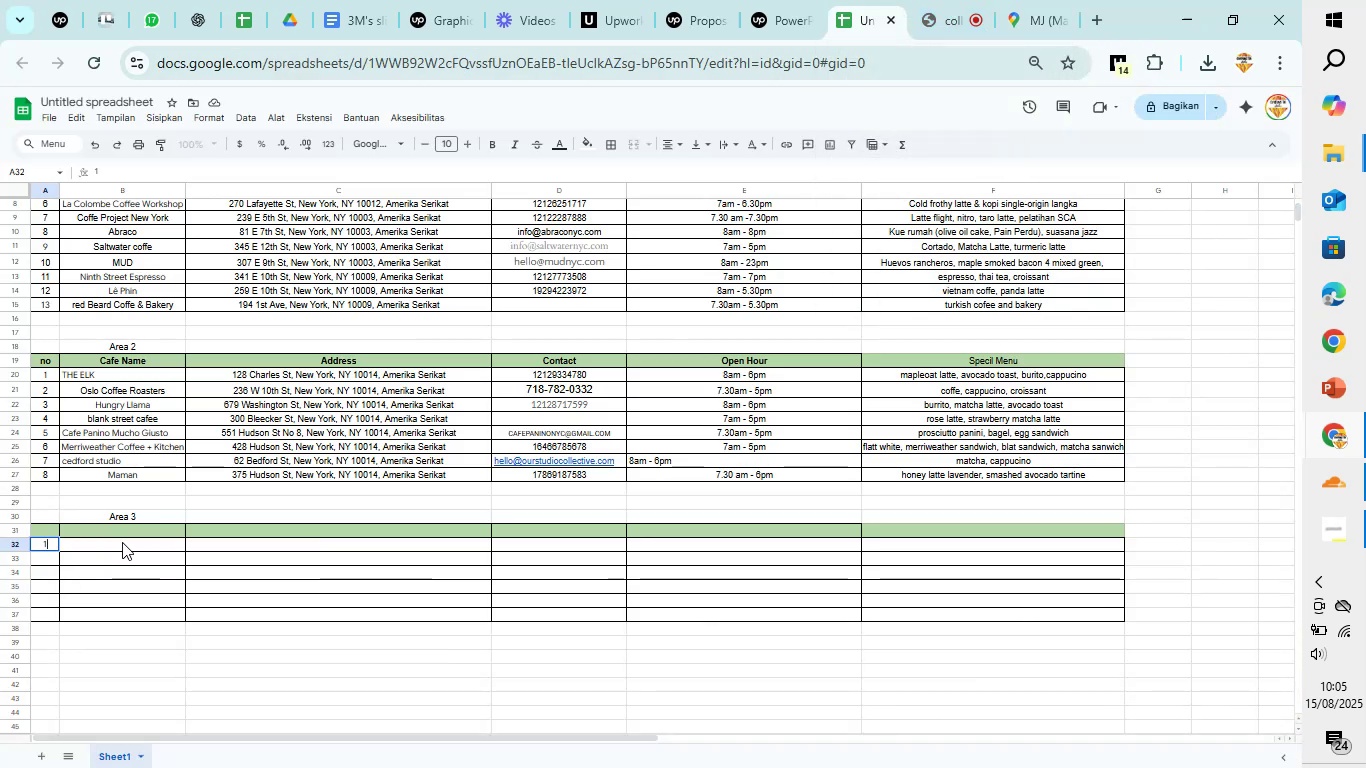 
left_click([124, 540])
 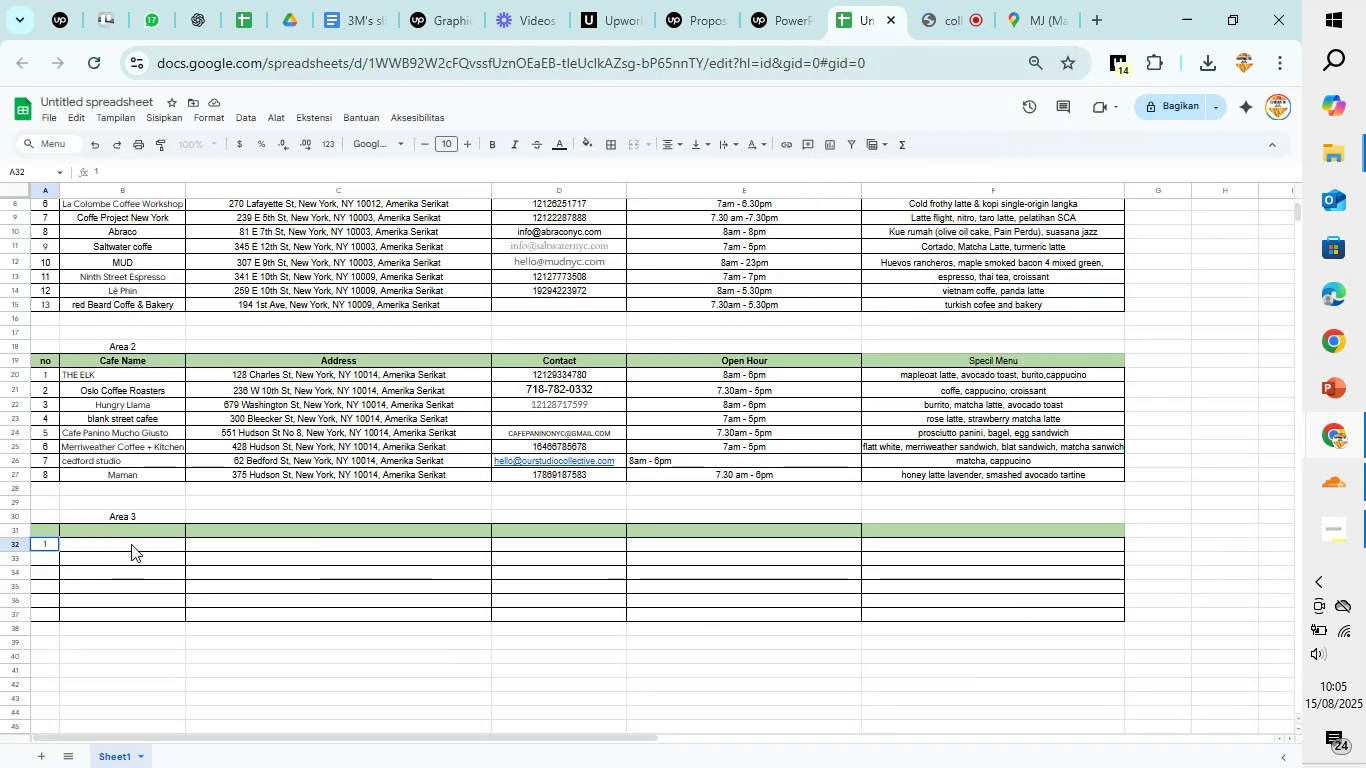 
left_click([131, 544])
 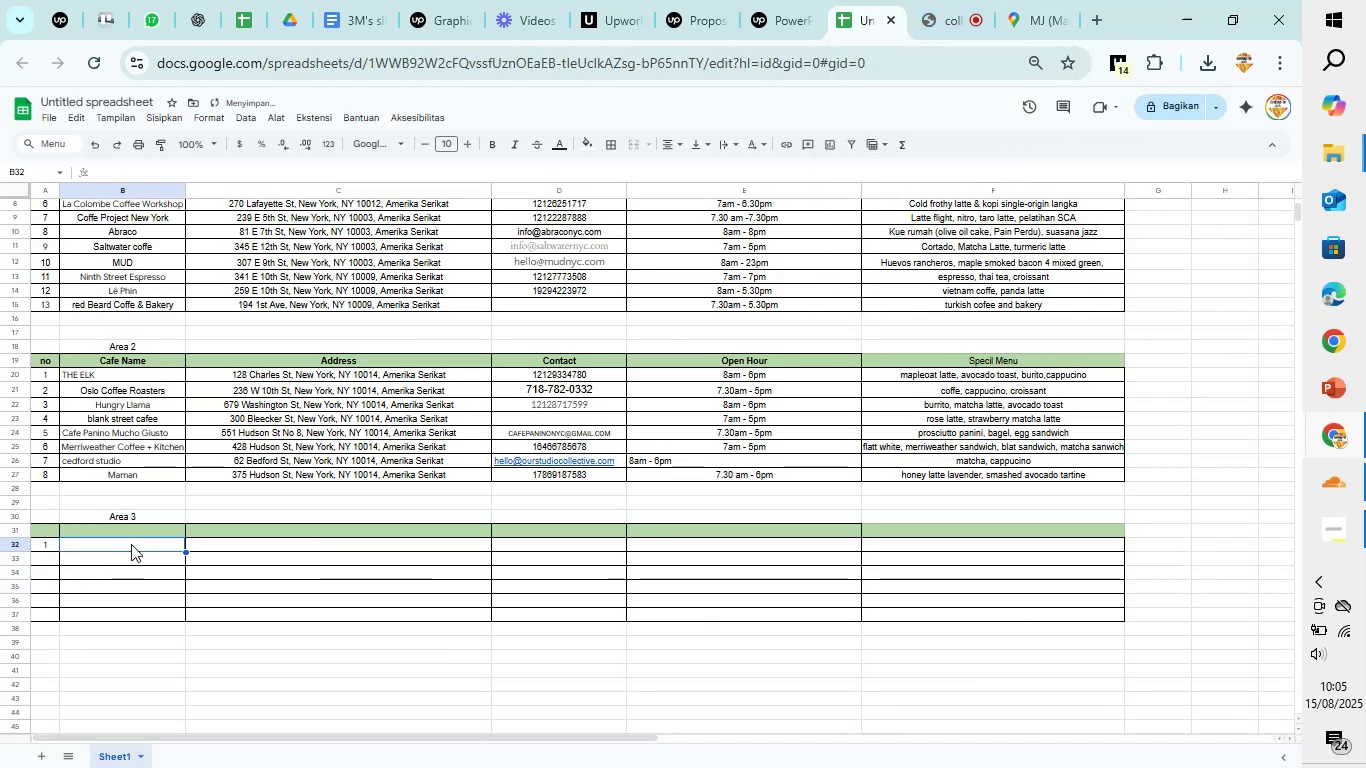 
key(Control+V)
 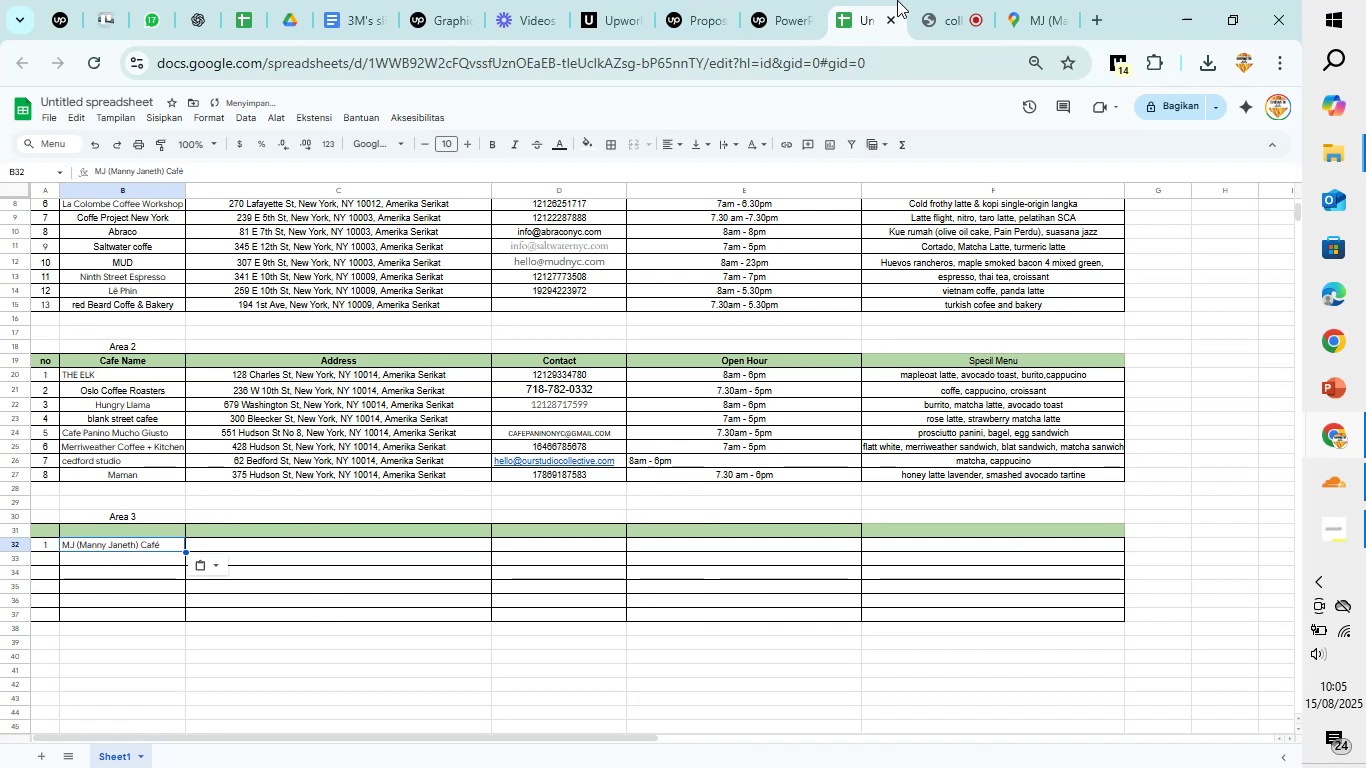 
left_click([1036, 0])
 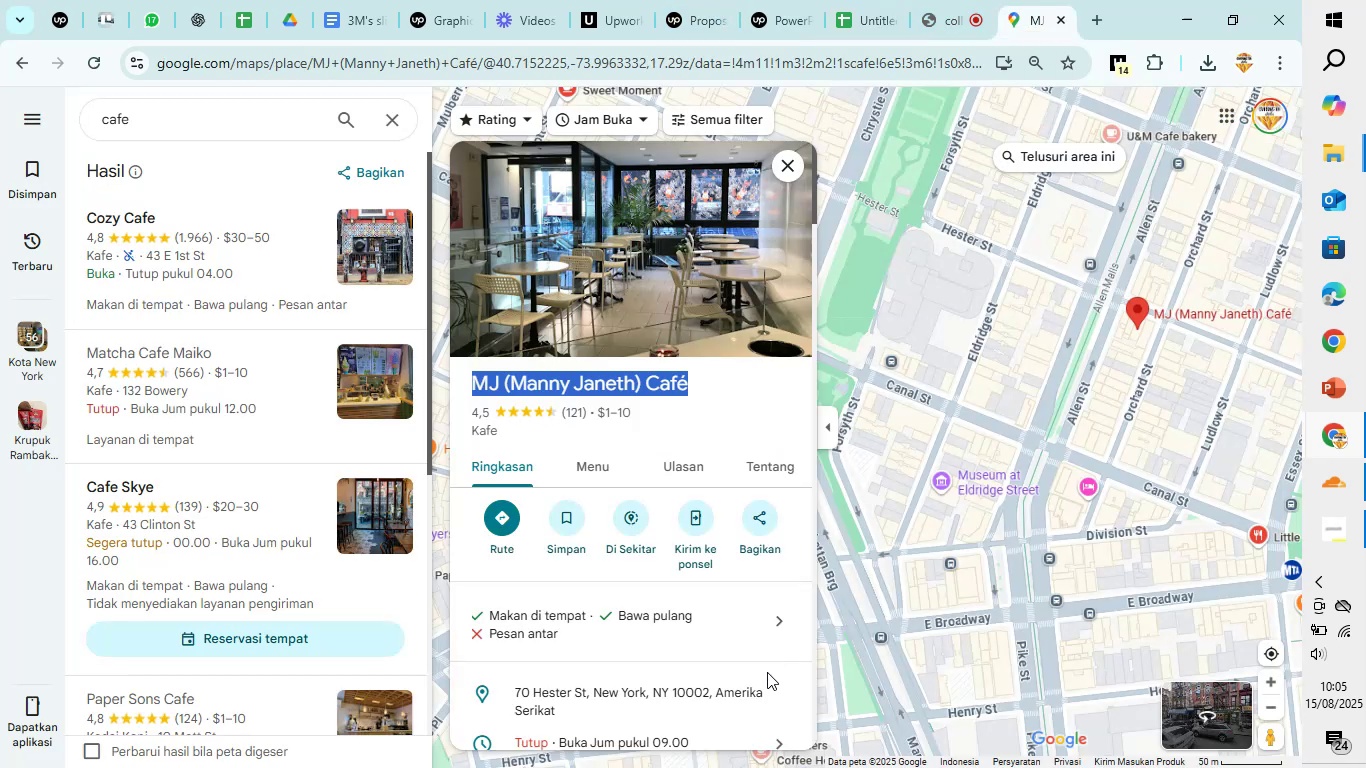 
left_click([776, 692])
 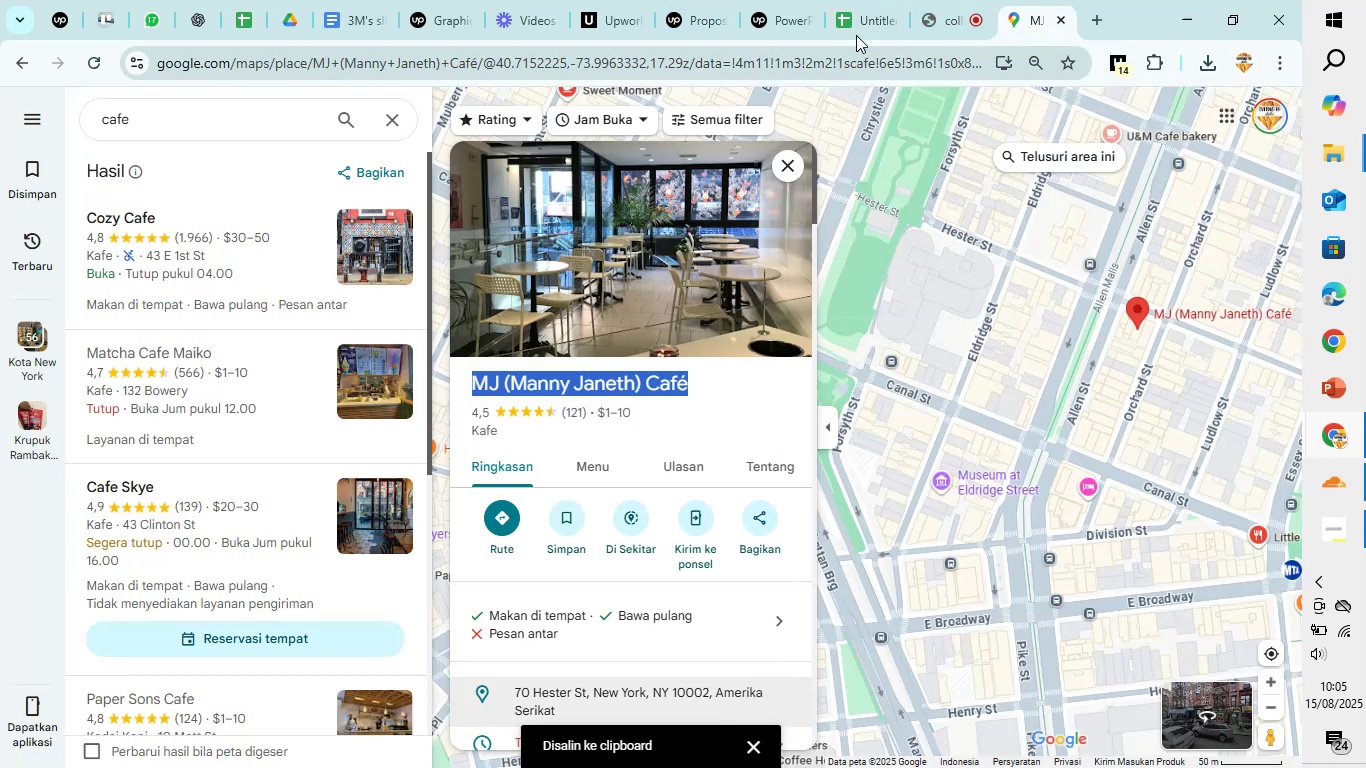 
left_click([855, 19])
 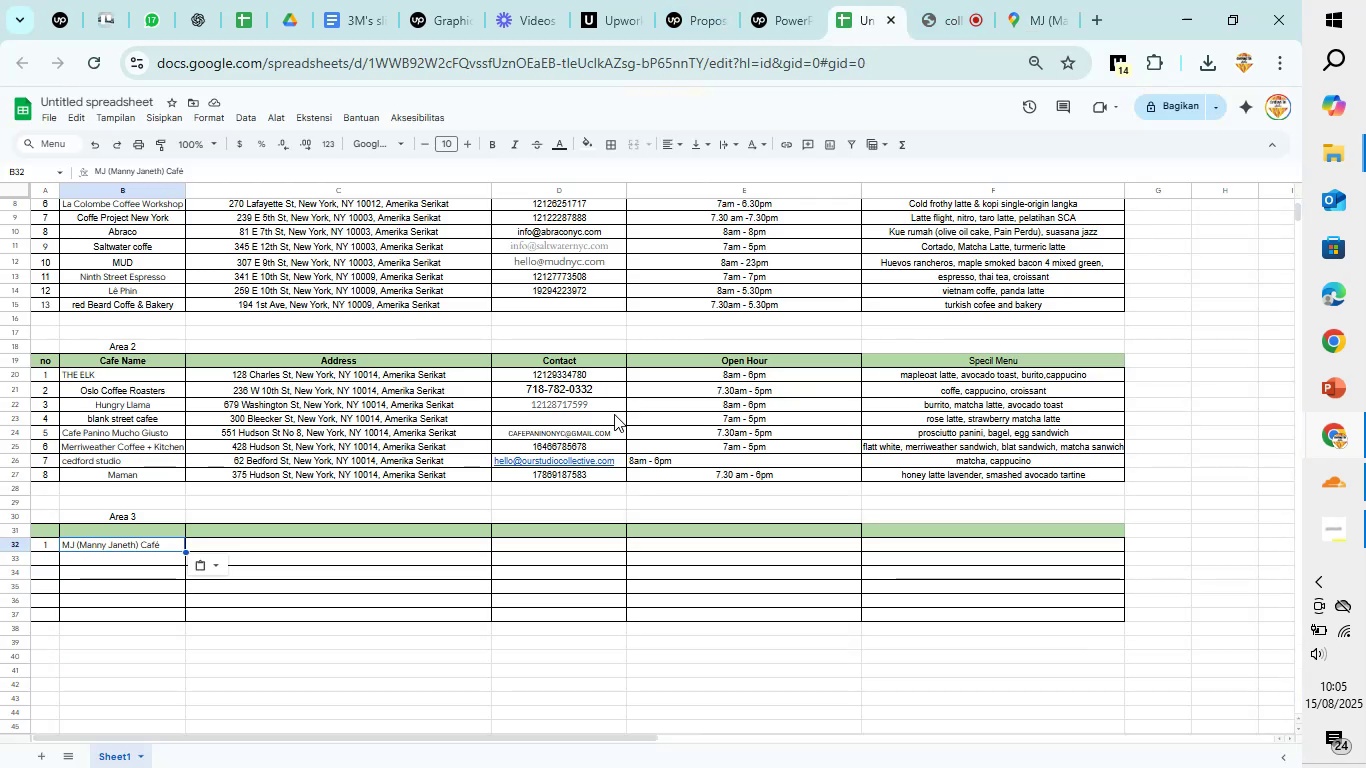 
key(ArrowRight)
 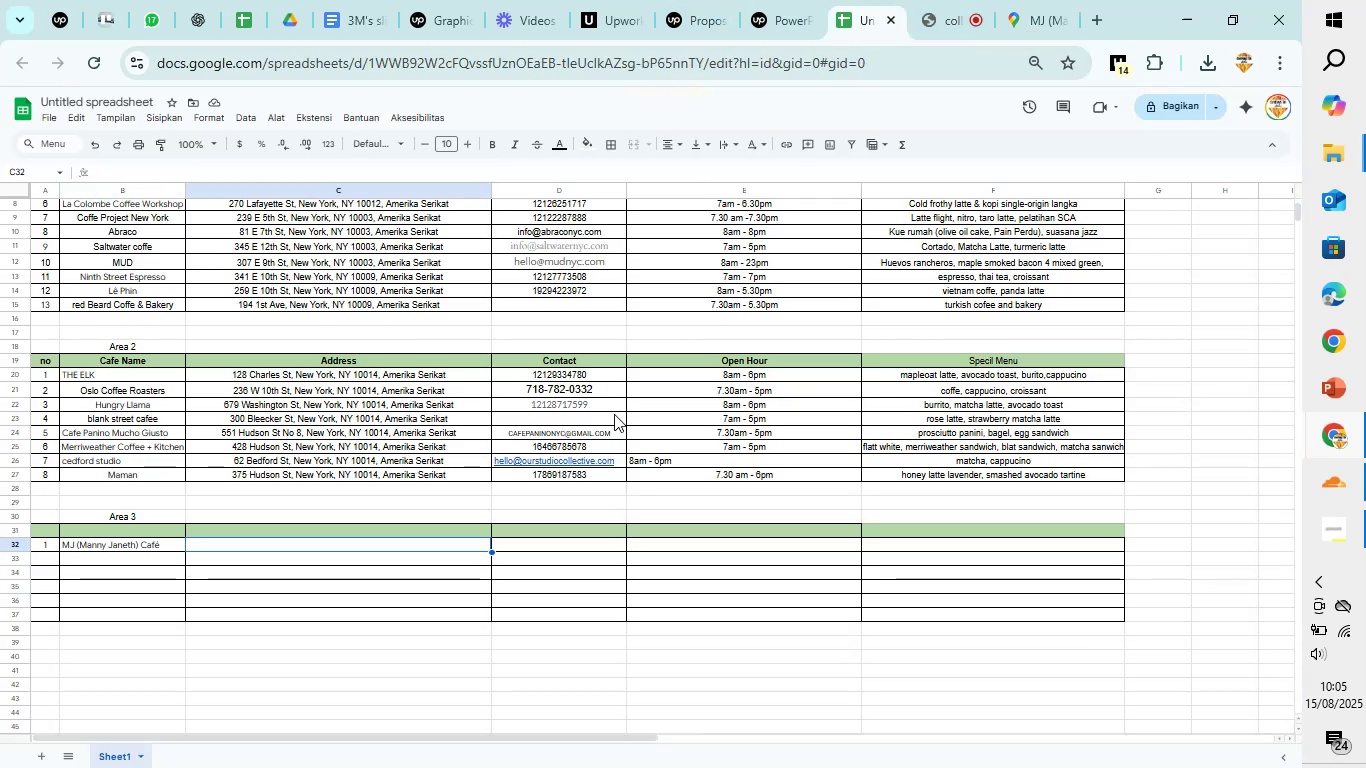 
key(Control+V)
 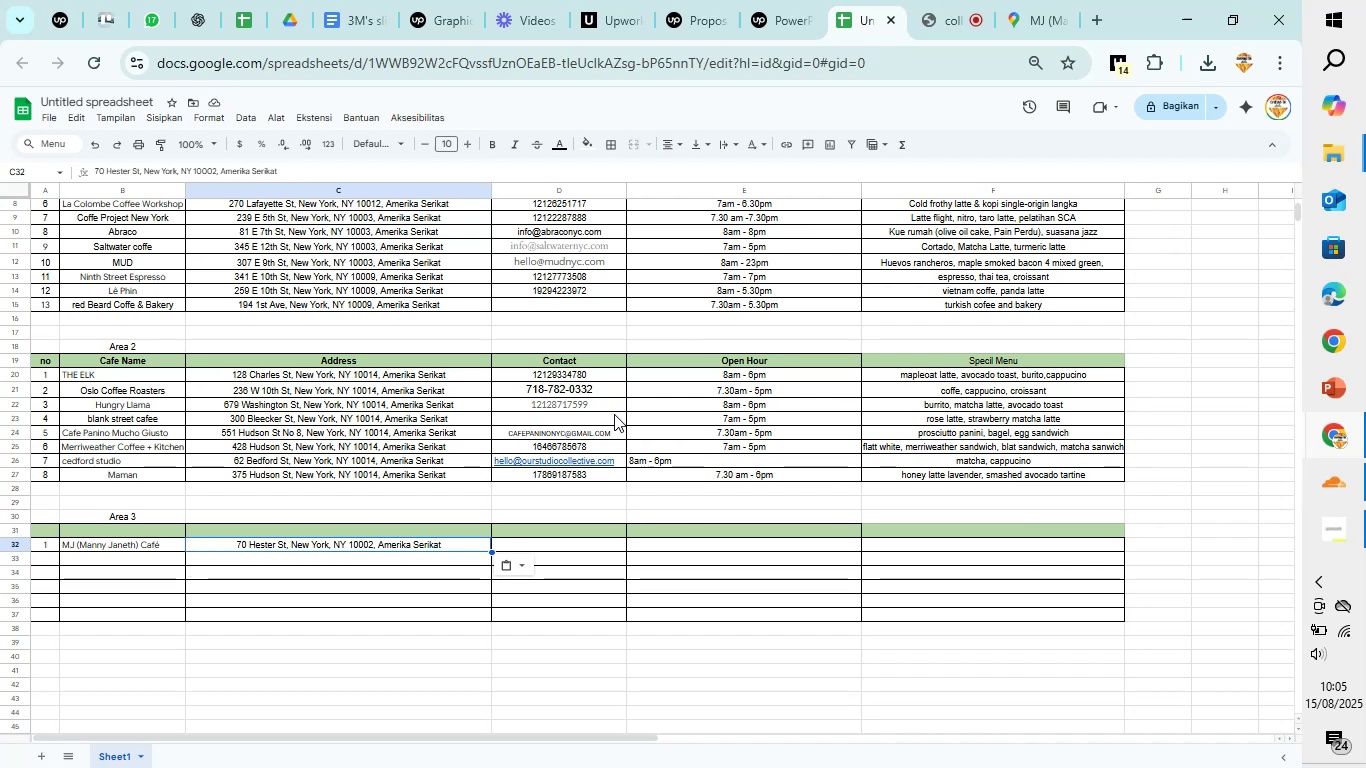 
wait(14.51)
 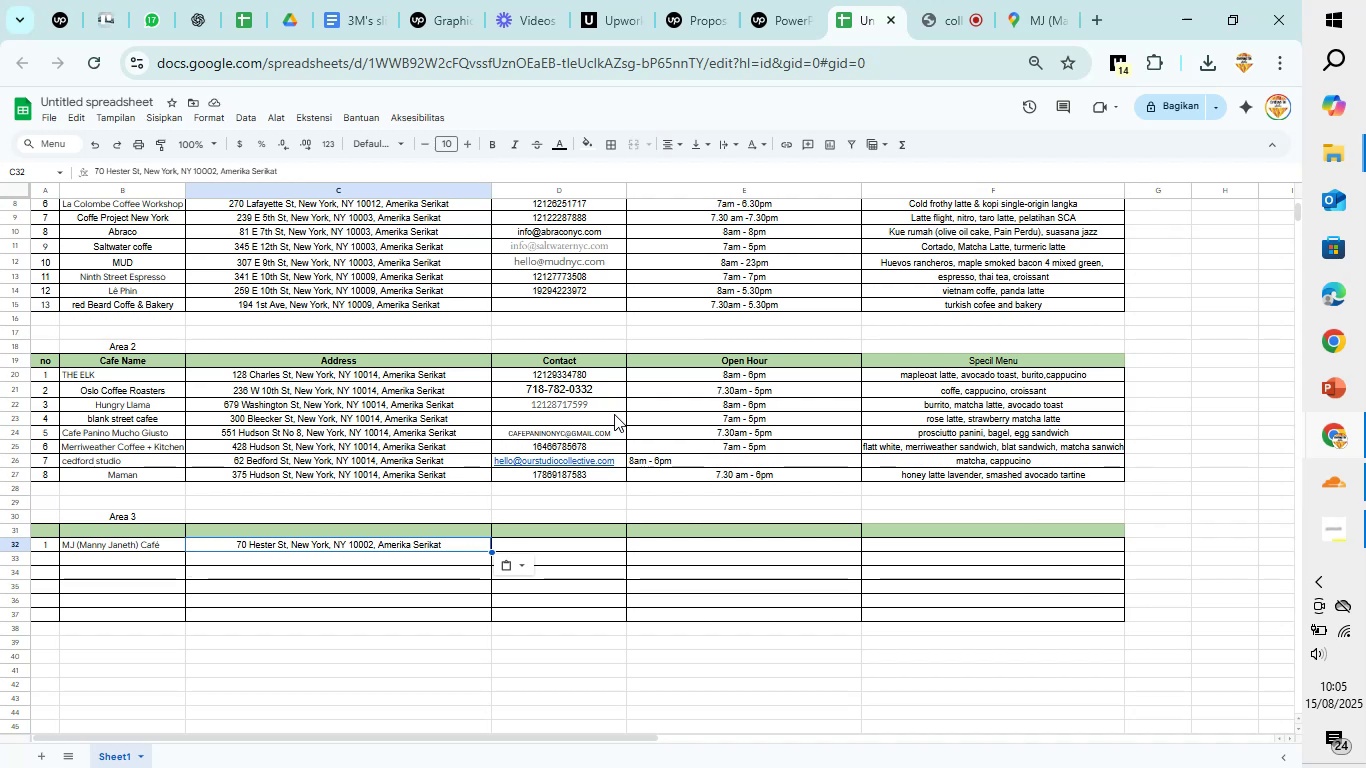 
key(ArrowRight)
 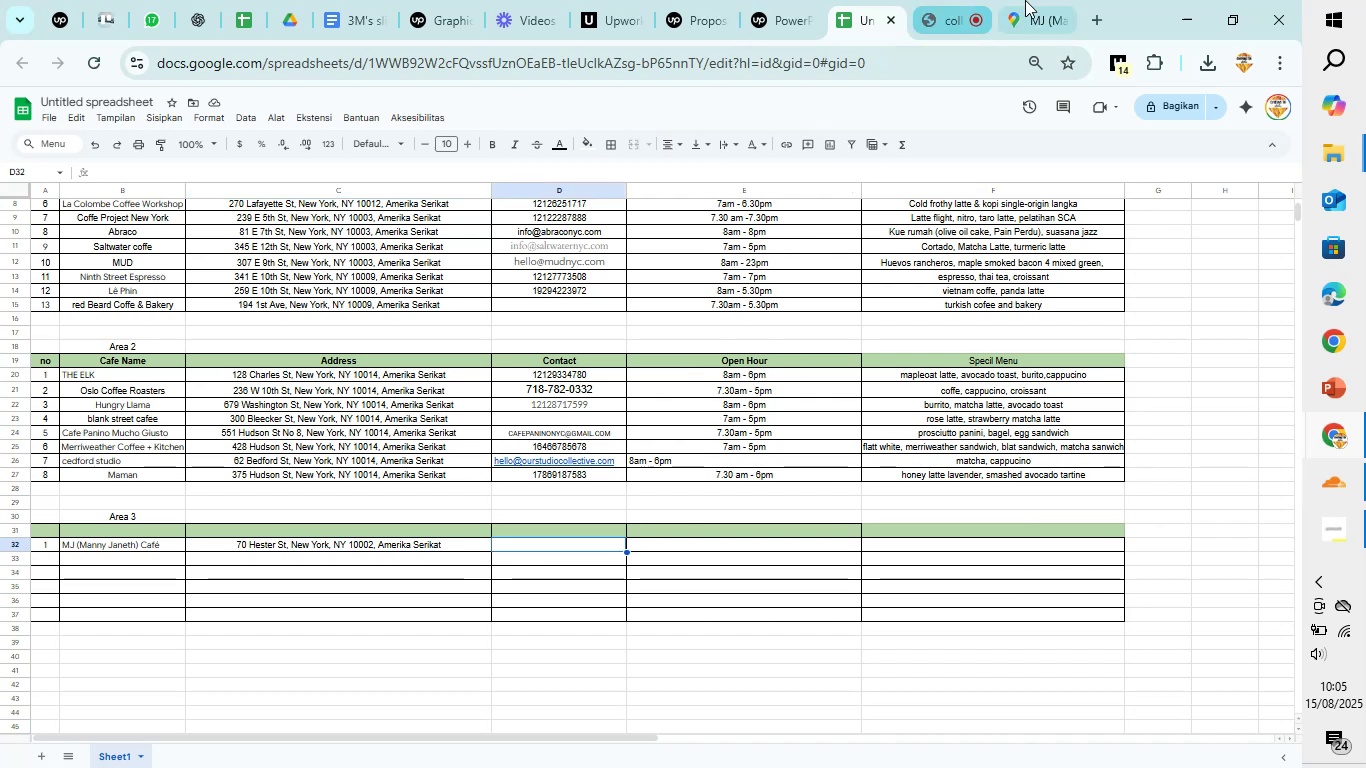 
left_click([1043, 0])
 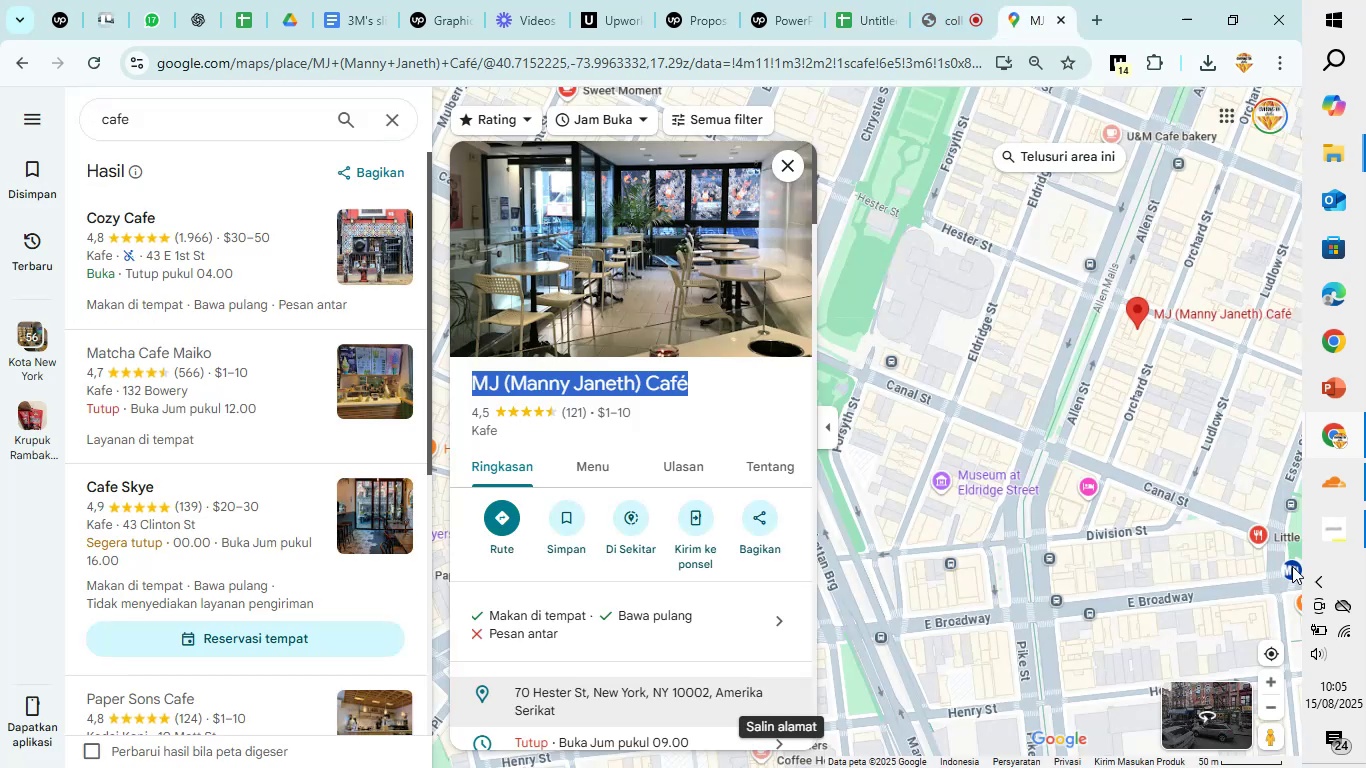 
left_click([1240, 709])
 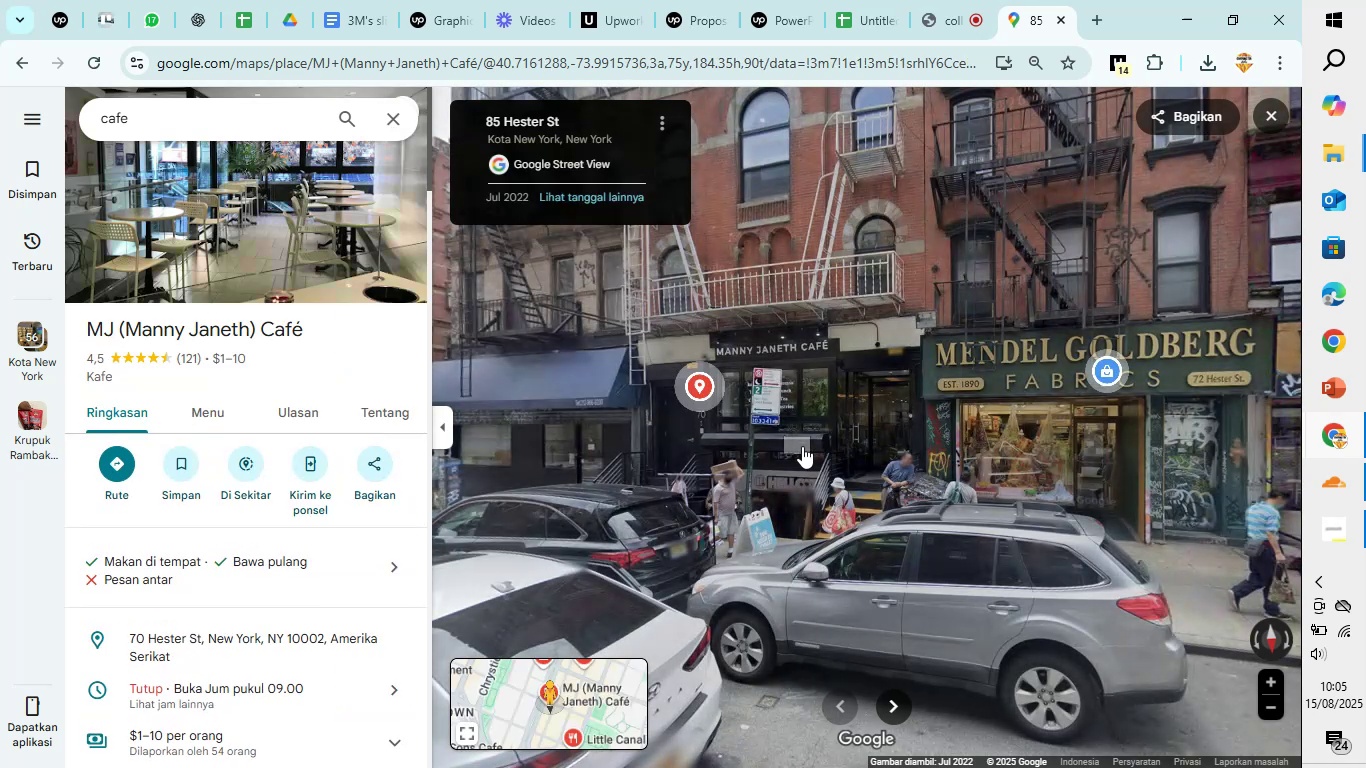 
left_click_drag(start_coordinate=[802, 446], to_coordinate=[972, 444])
 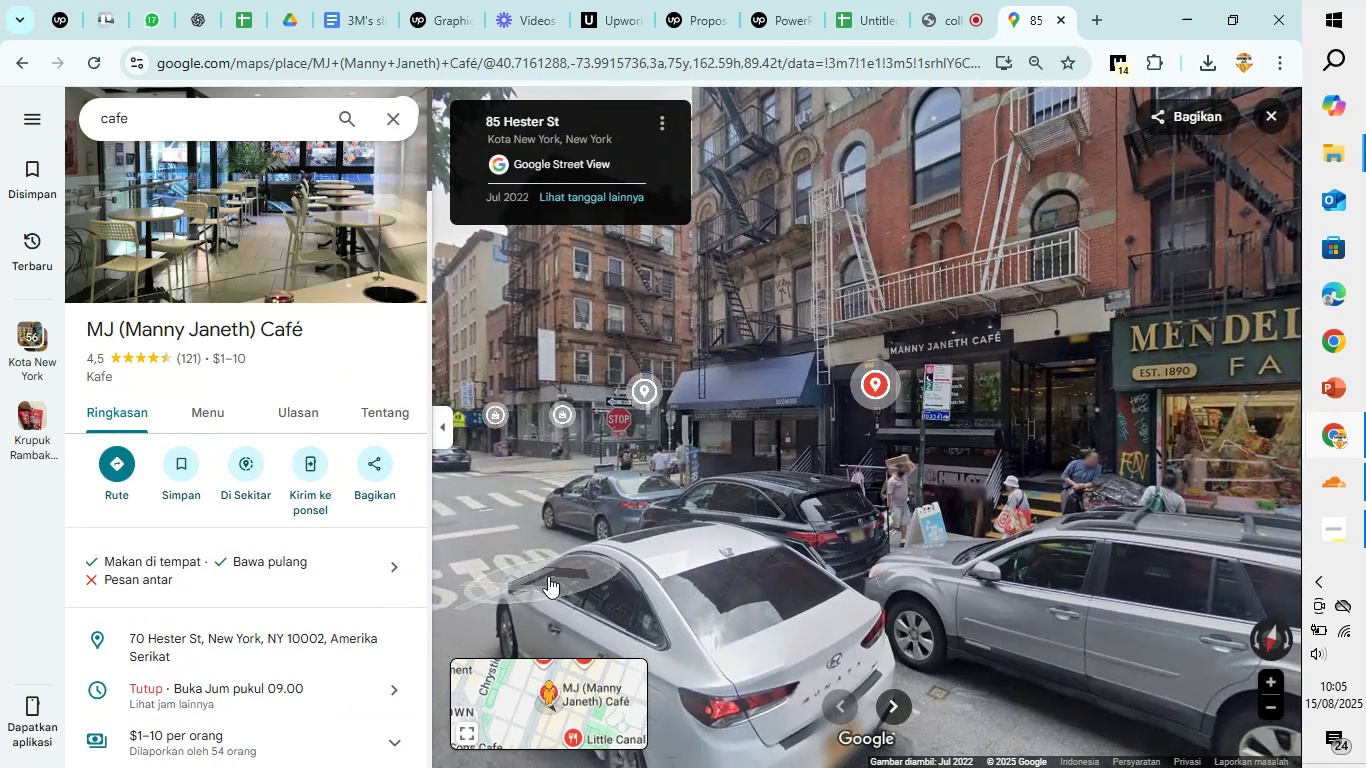 
left_click([547, 576])
 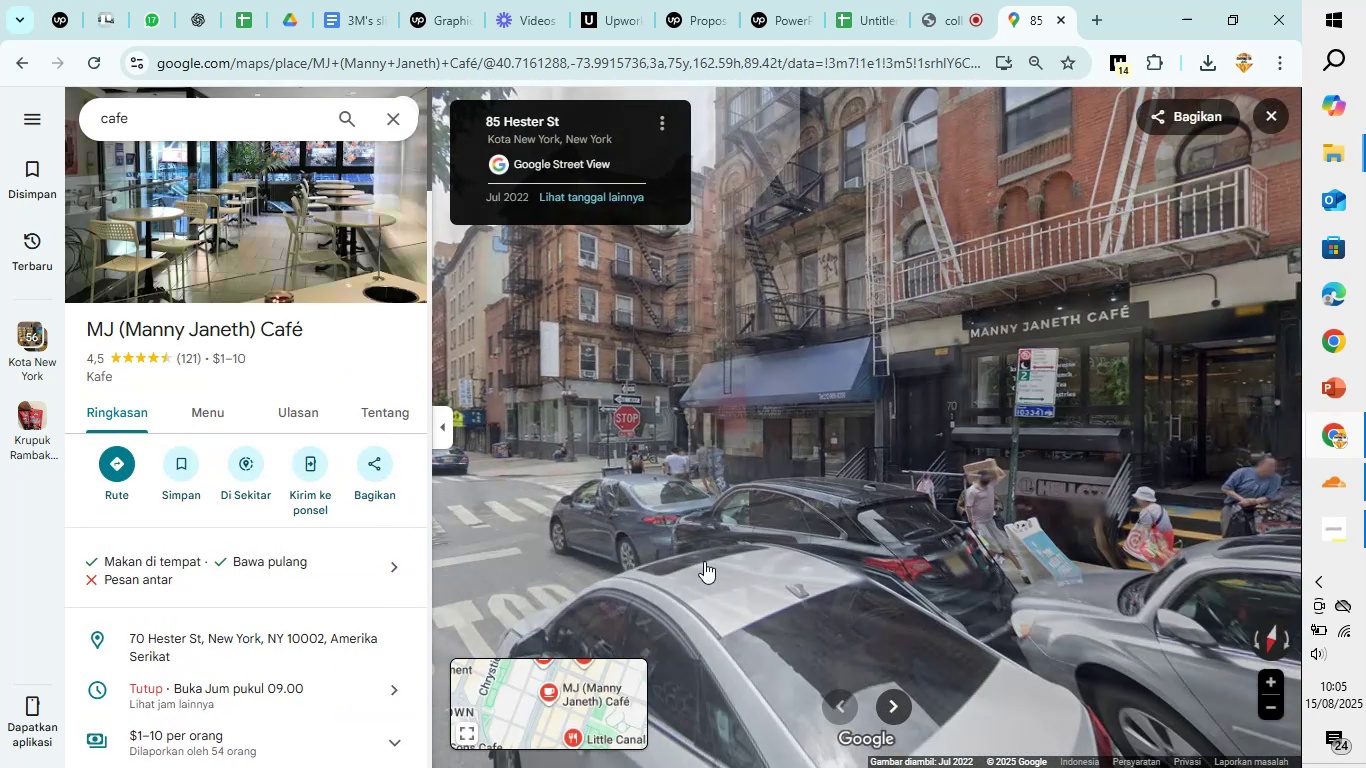 
left_click_drag(start_coordinate=[921, 562], to_coordinate=[703, 549])
 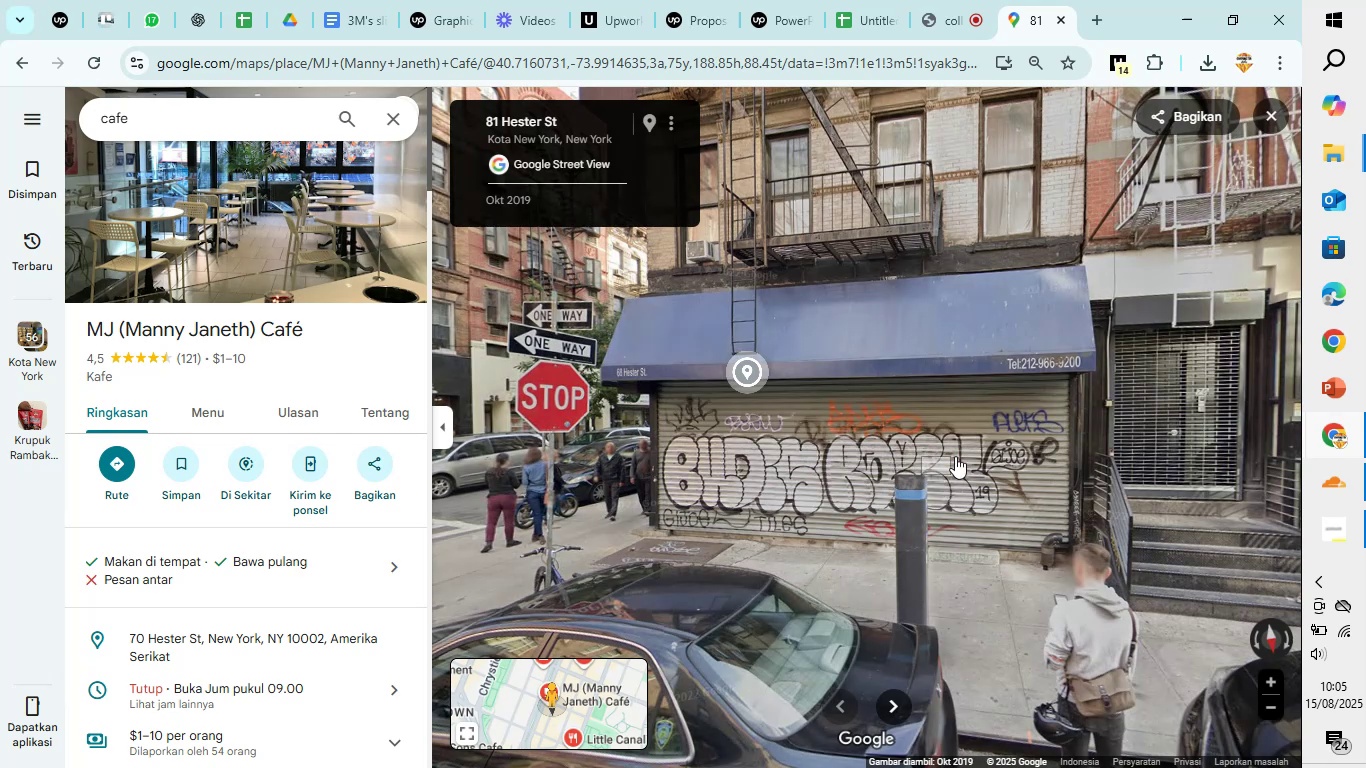 
left_click_drag(start_coordinate=[968, 446], to_coordinate=[1322, 415])
 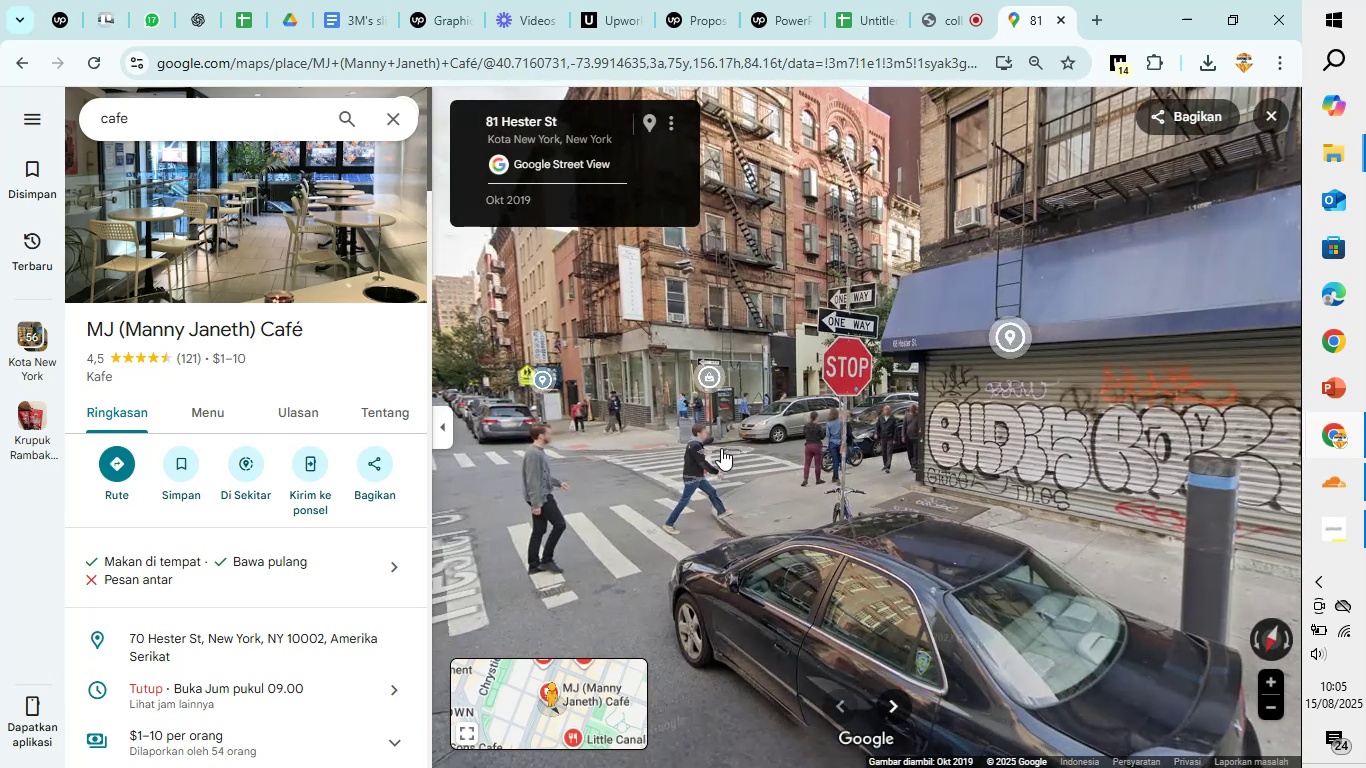 
left_click_drag(start_coordinate=[676, 432], to_coordinate=[1300, 456])
 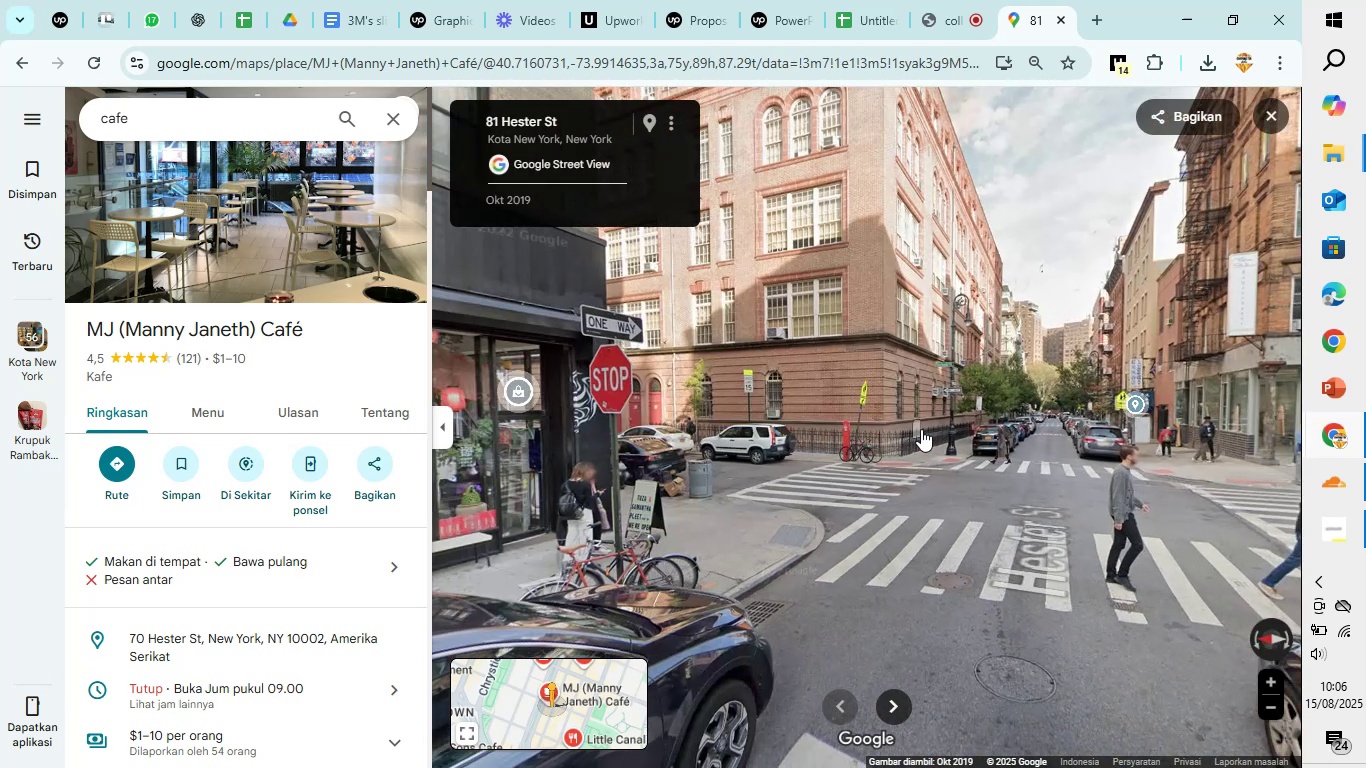 
left_click_drag(start_coordinate=[921, 429], to_coordinate=[993, 399])
 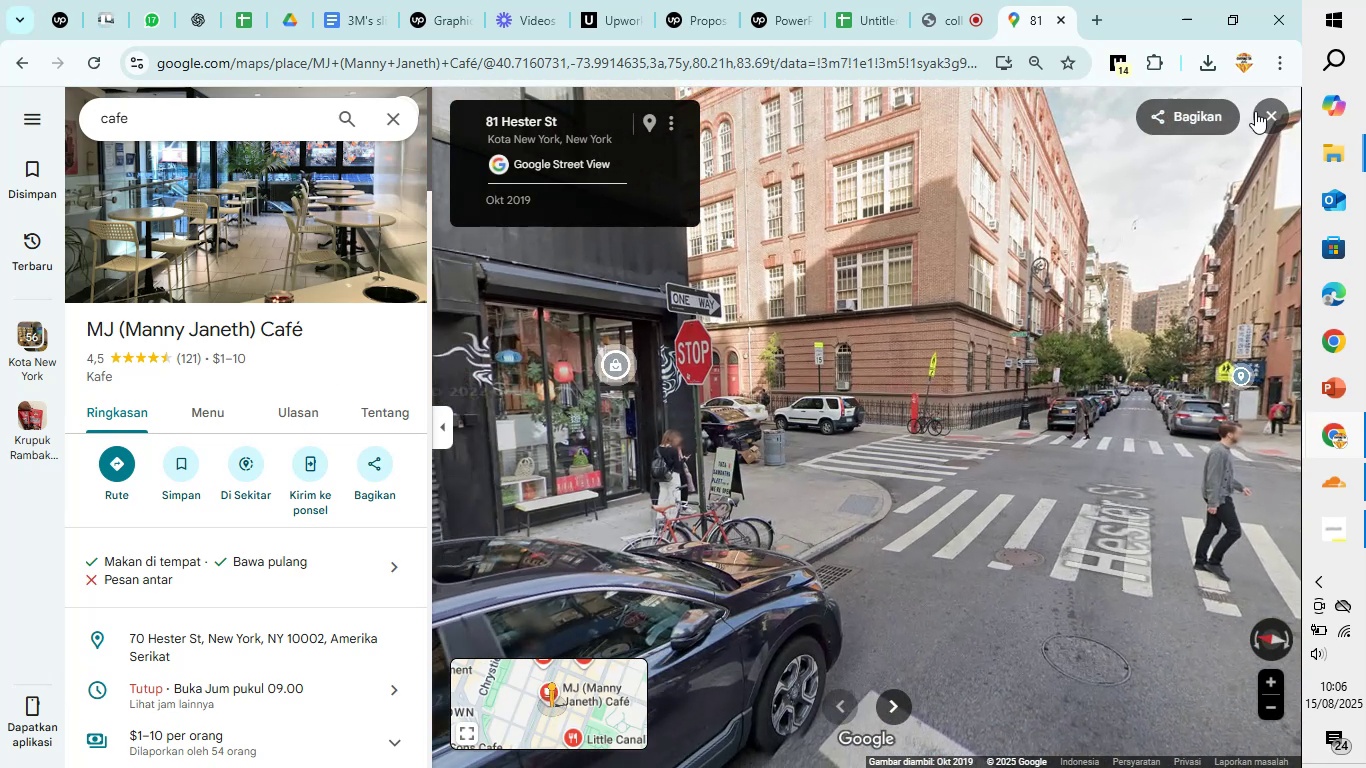 
left_click([1275, 108])
 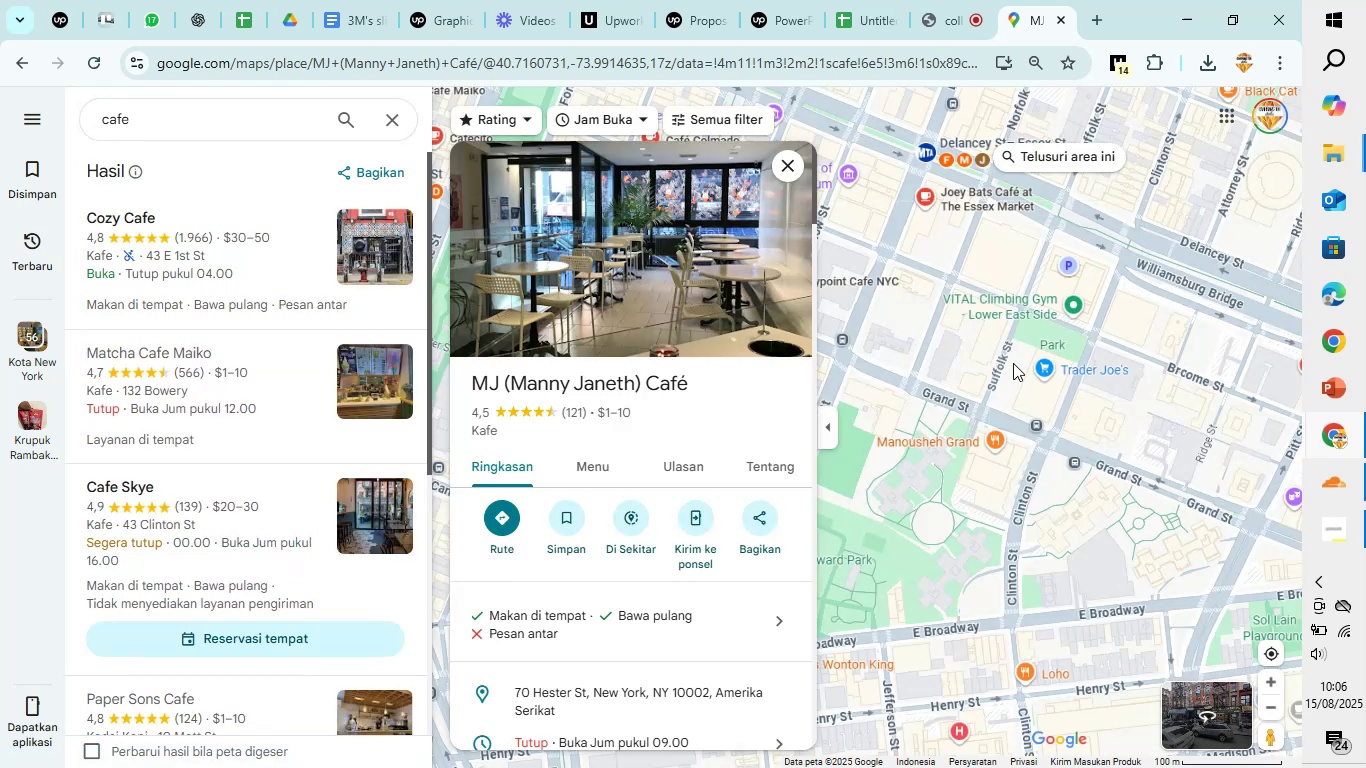 
scroll: coordinate [718, 404], scroll_direction: down, amount: 7.0
 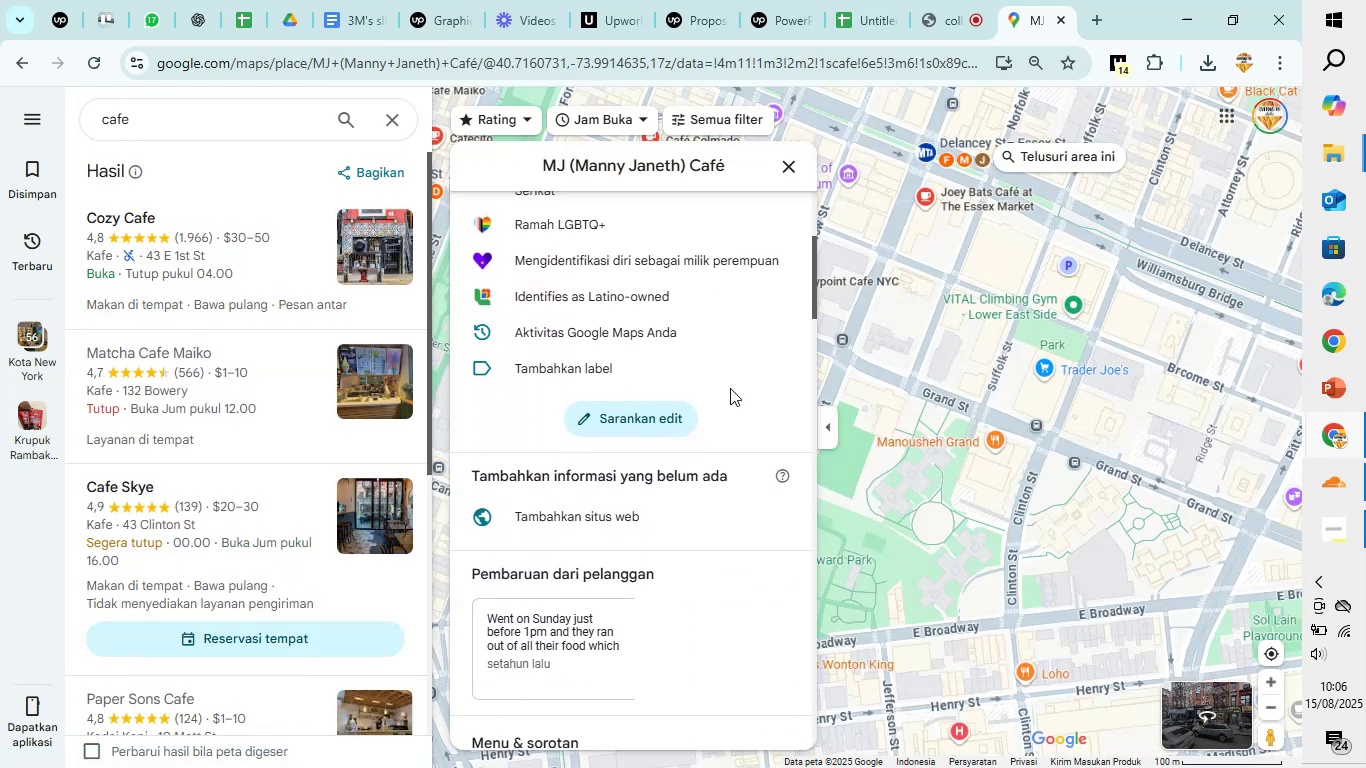 
scroll: coordinate [730, 388], scroll_direction: up, amount: 3.0
 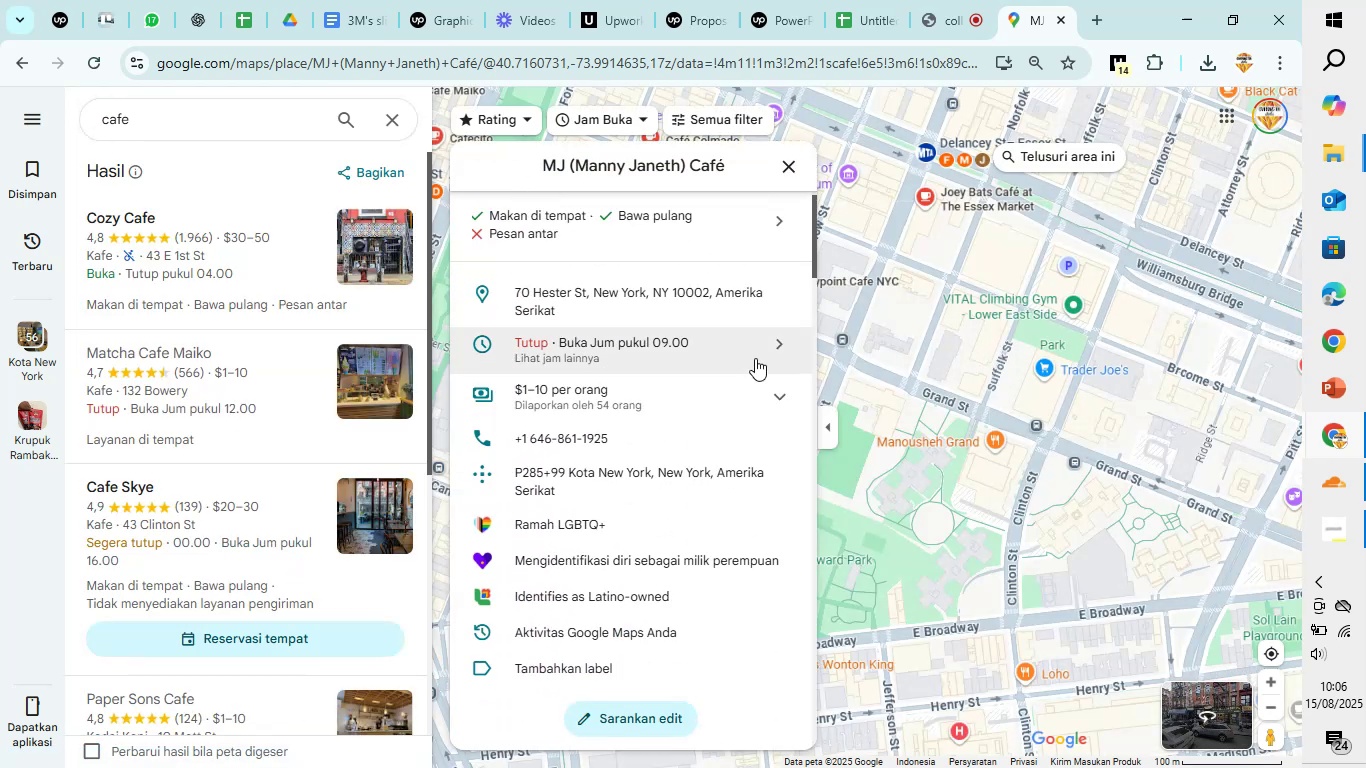 
left_click([763, 351])
 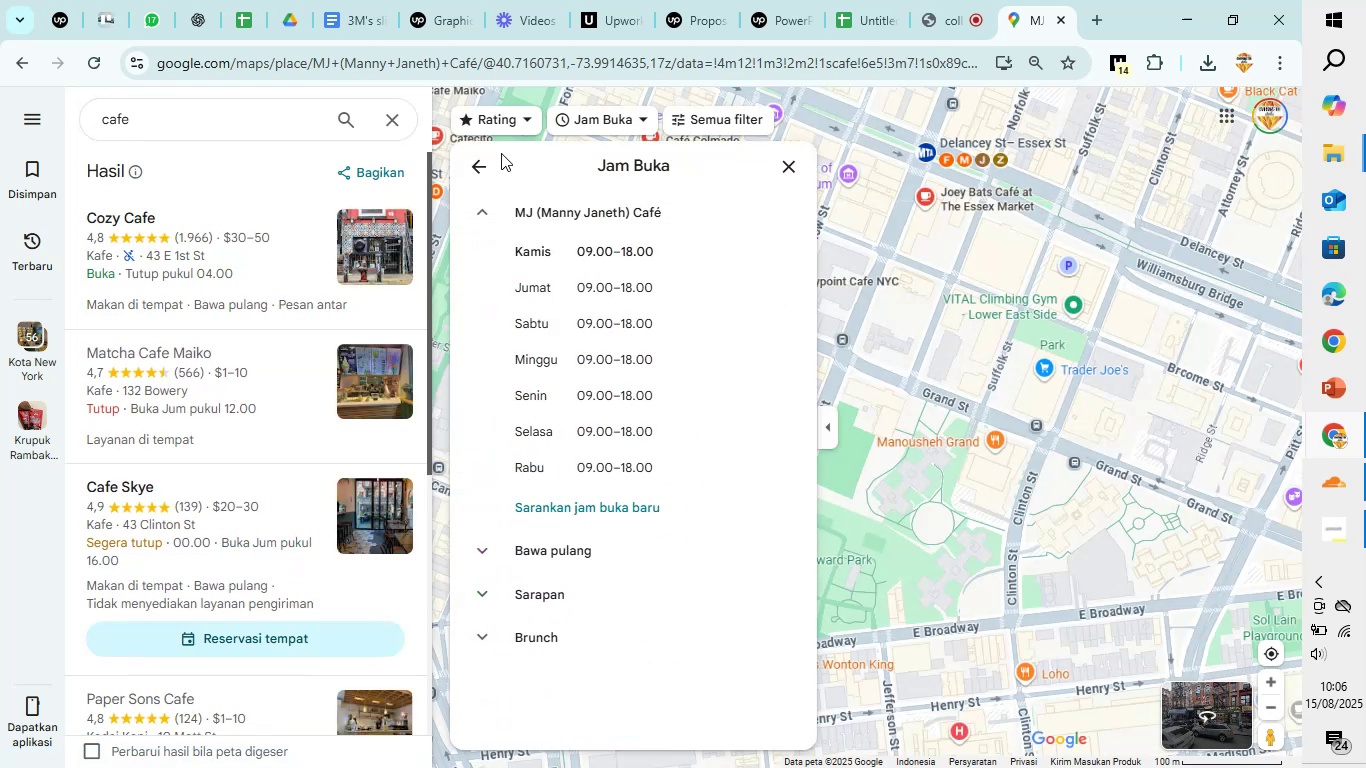 
left_click([485, 148])
 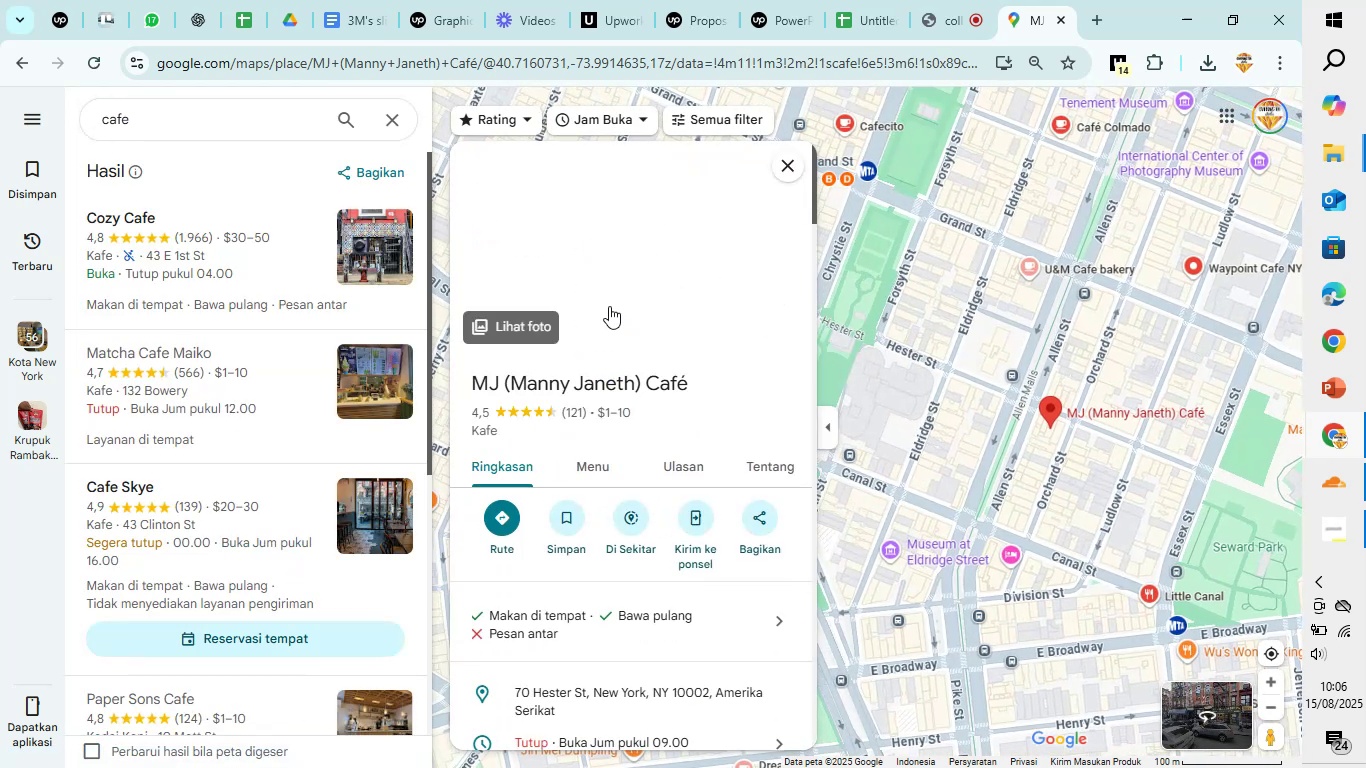 
scroll: coordinate [633, 393], scroll_direction: down, amount: 4.0
 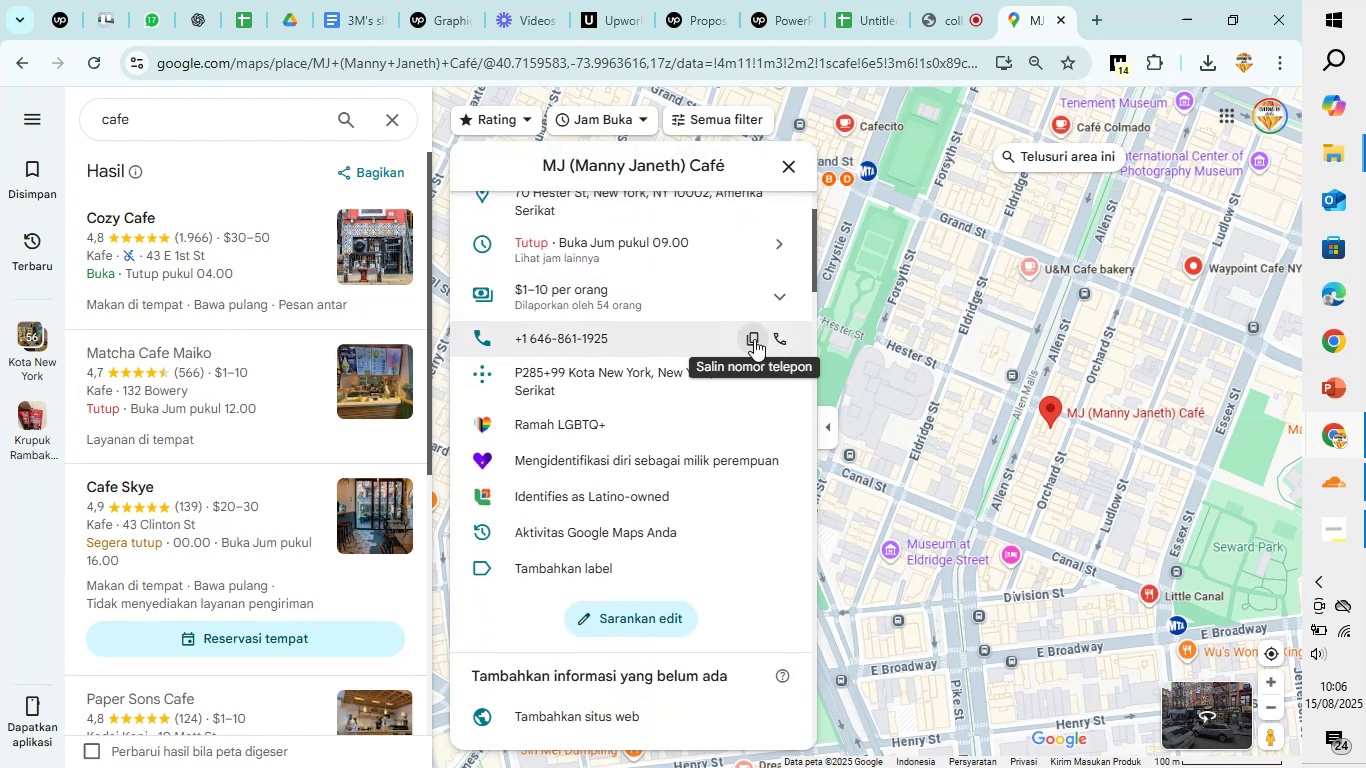 
left_click([754, 339])
 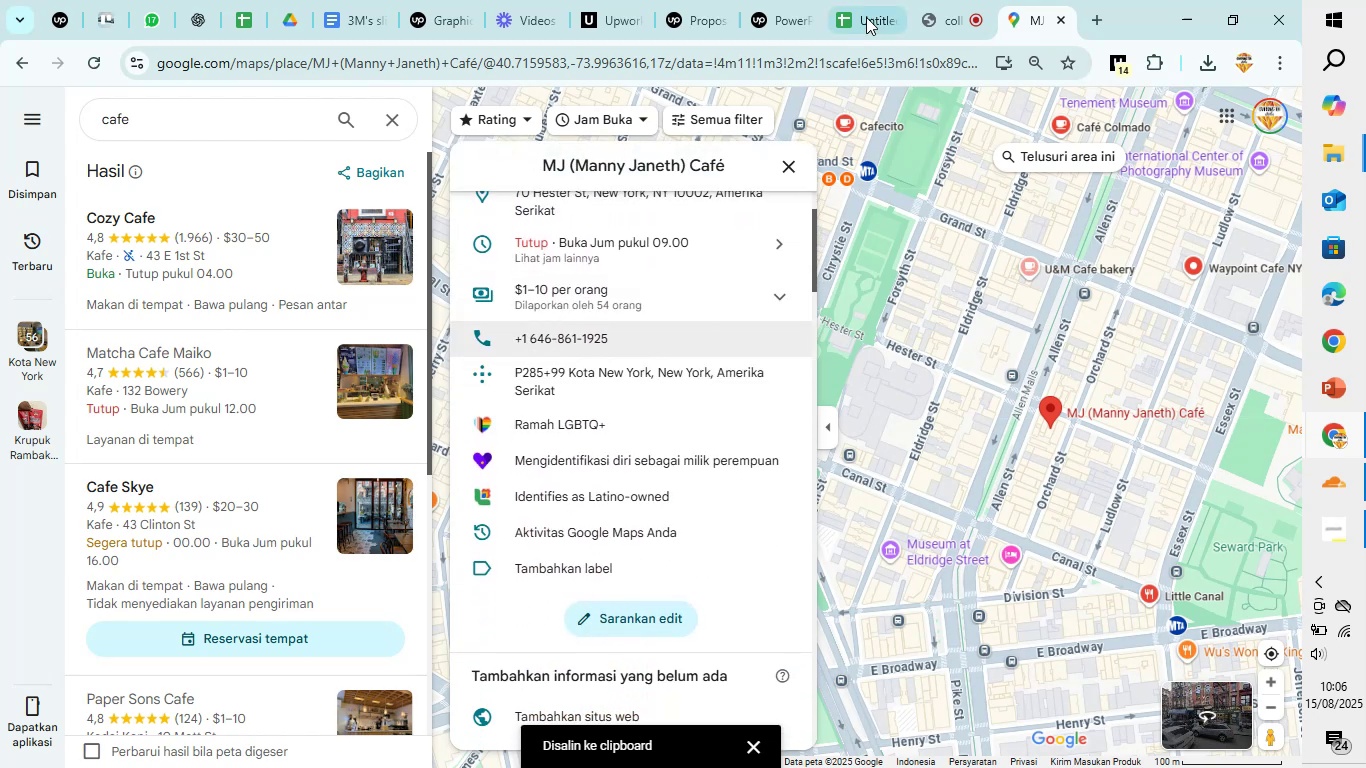 
left_click([861, 7])
 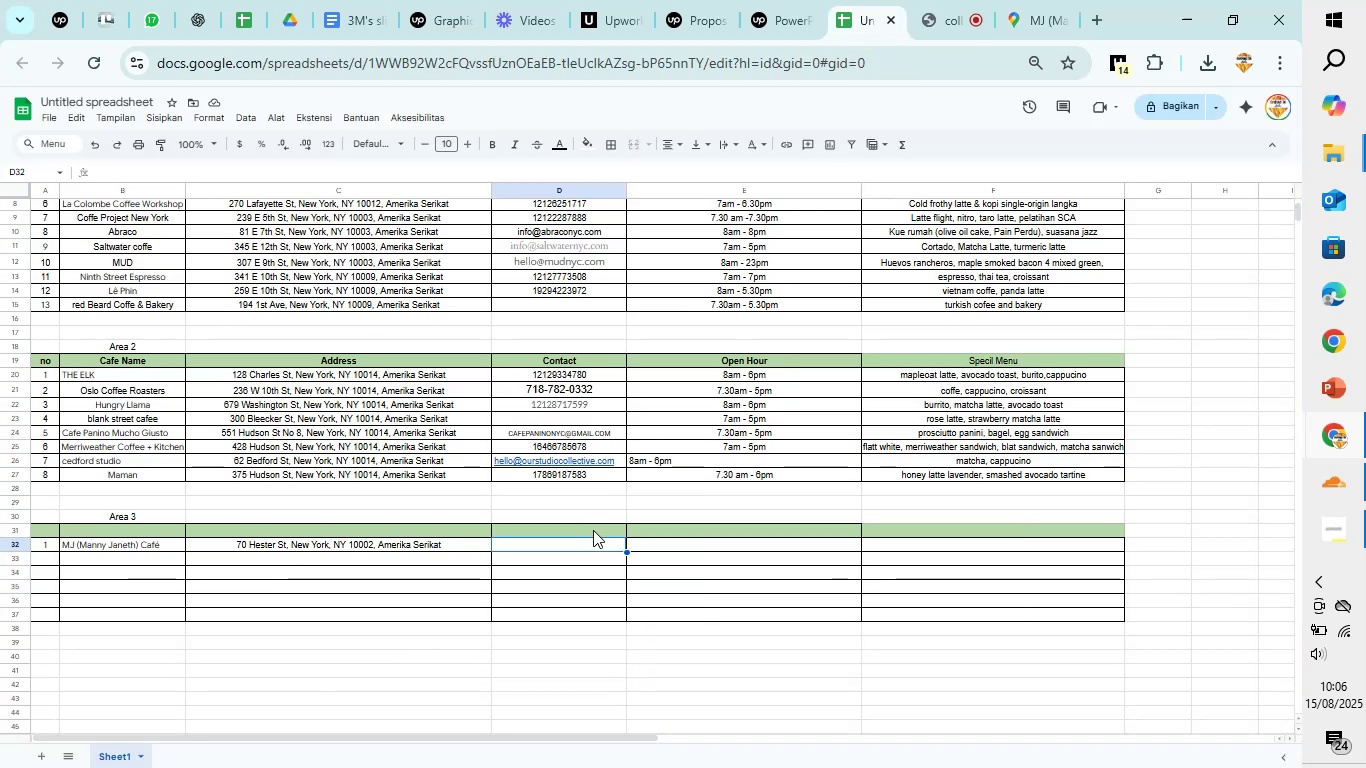 
key(Control+V)
 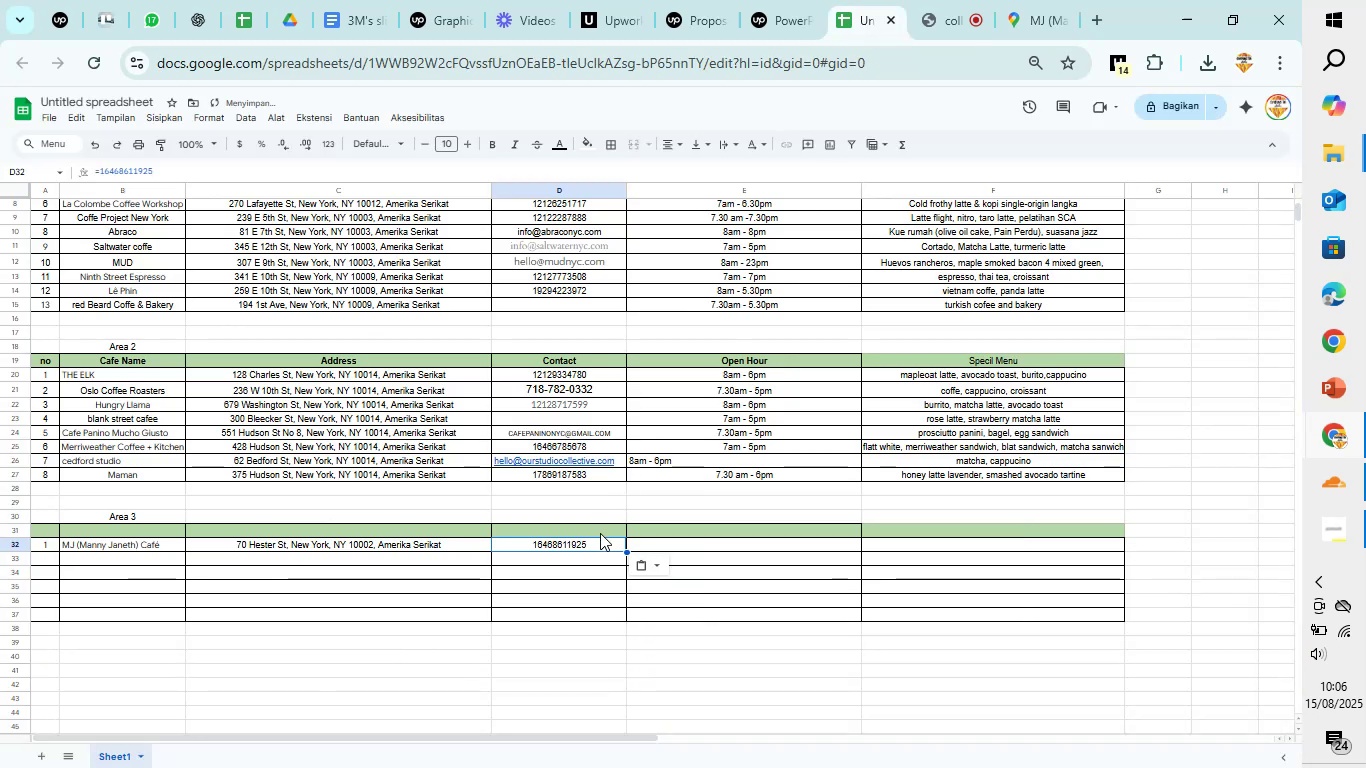 
key(ArrowRight)
 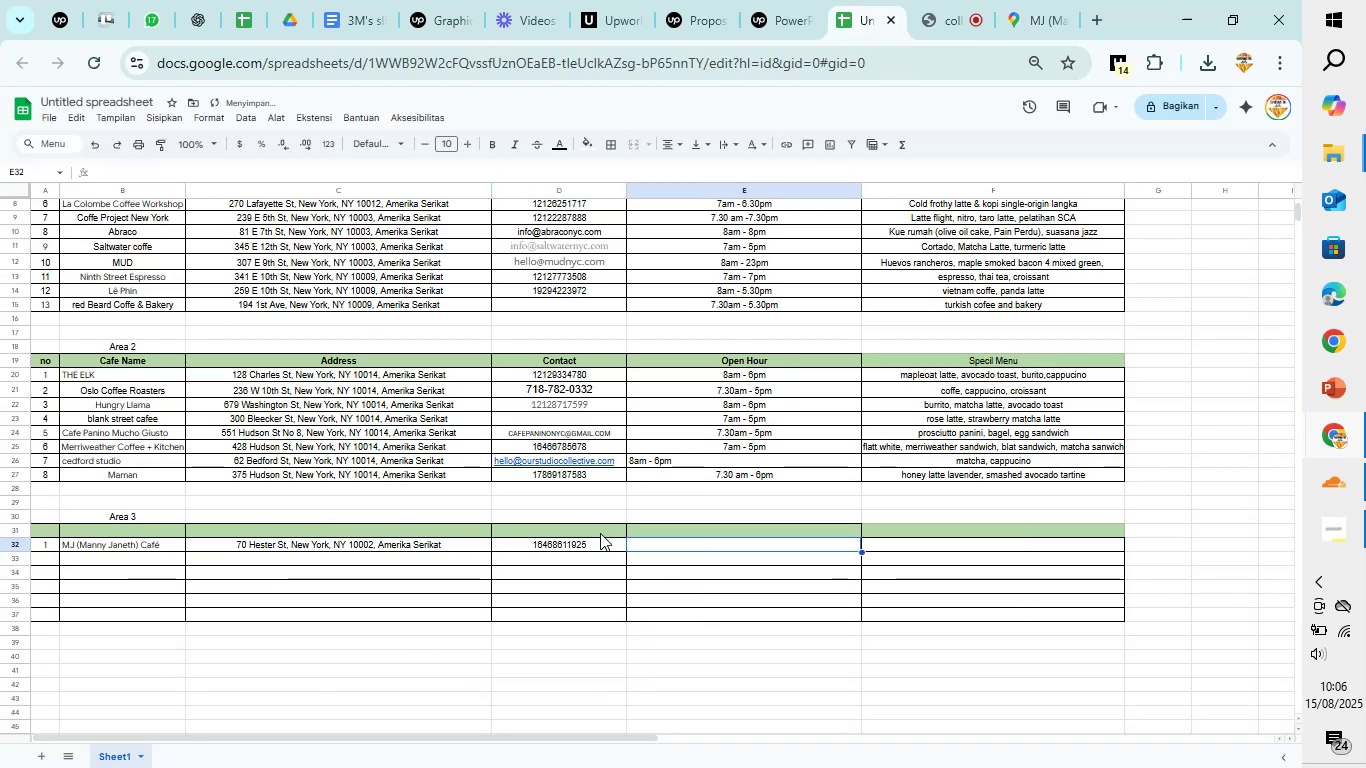 
type(9am - 5pm)
 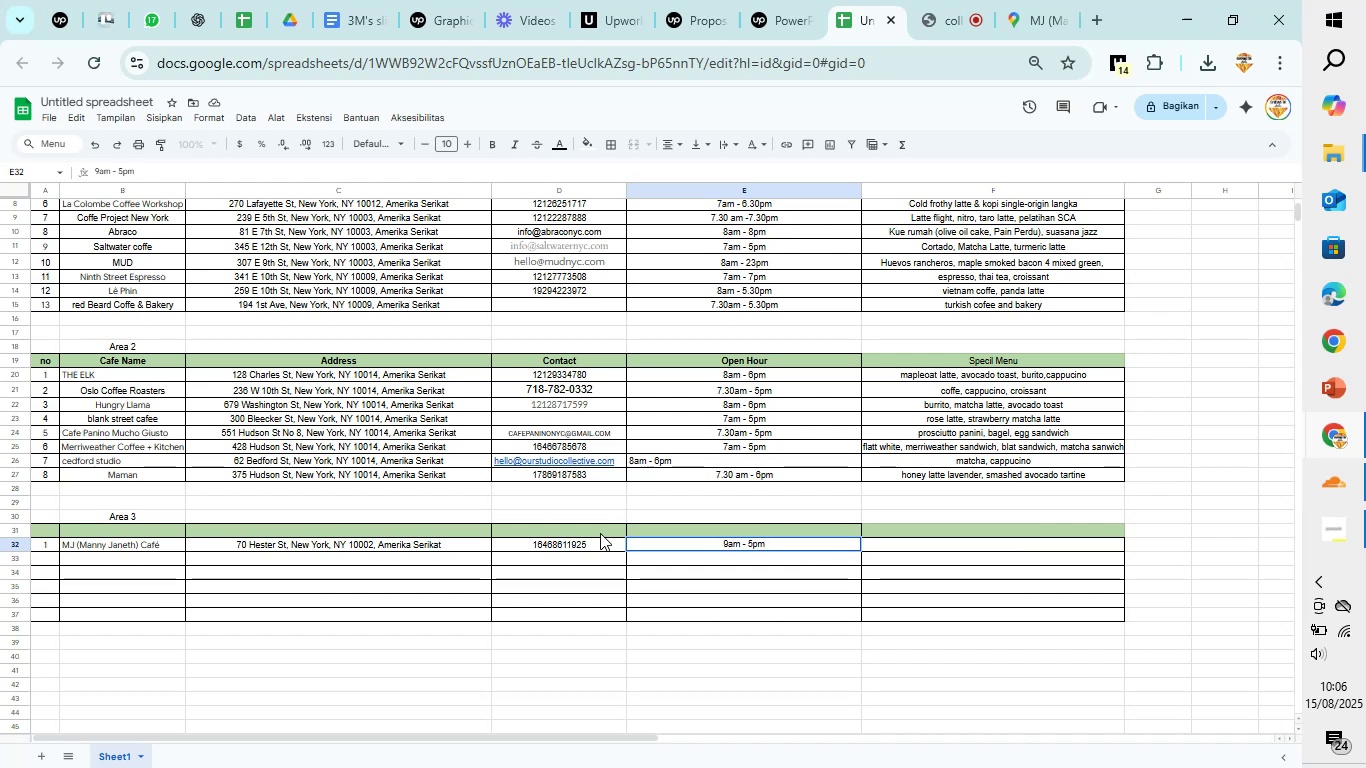 
key(ArrowRight)
 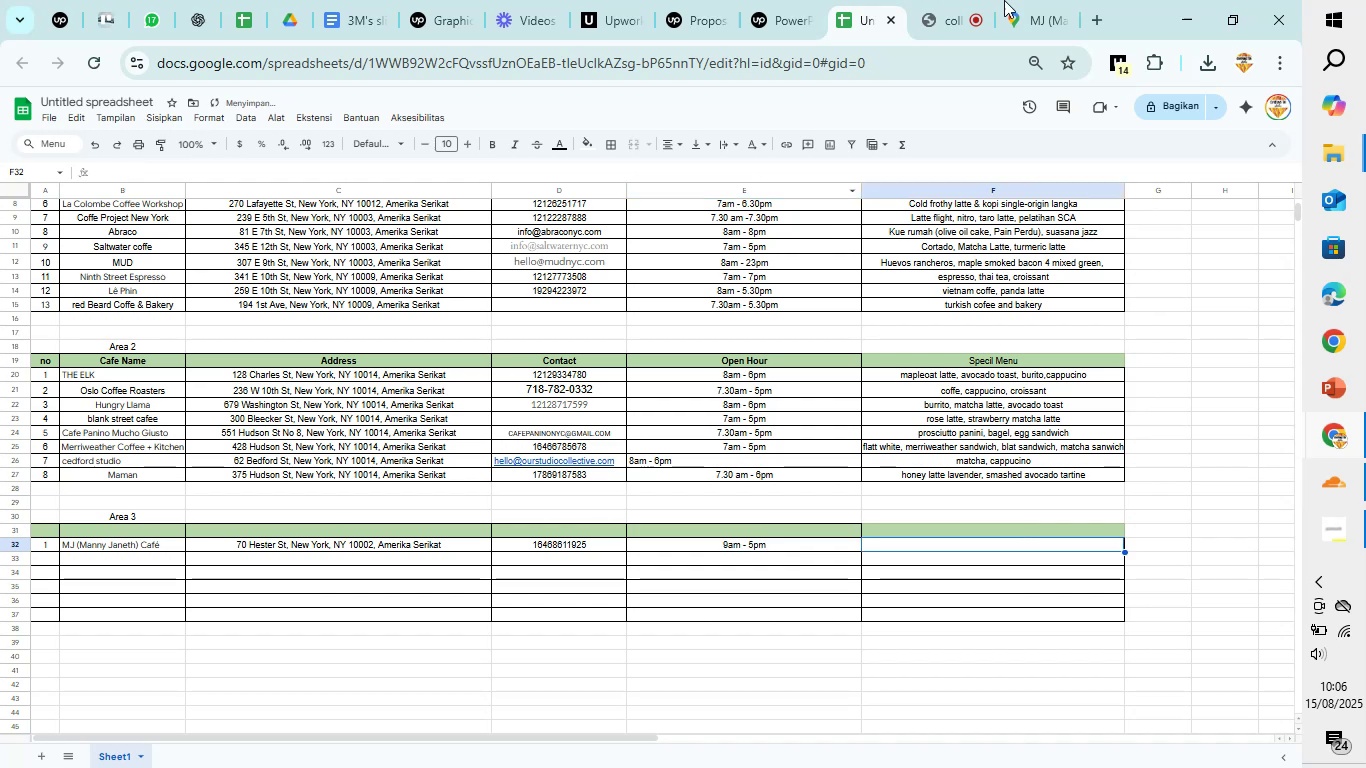 
left_click([1054, 3])
 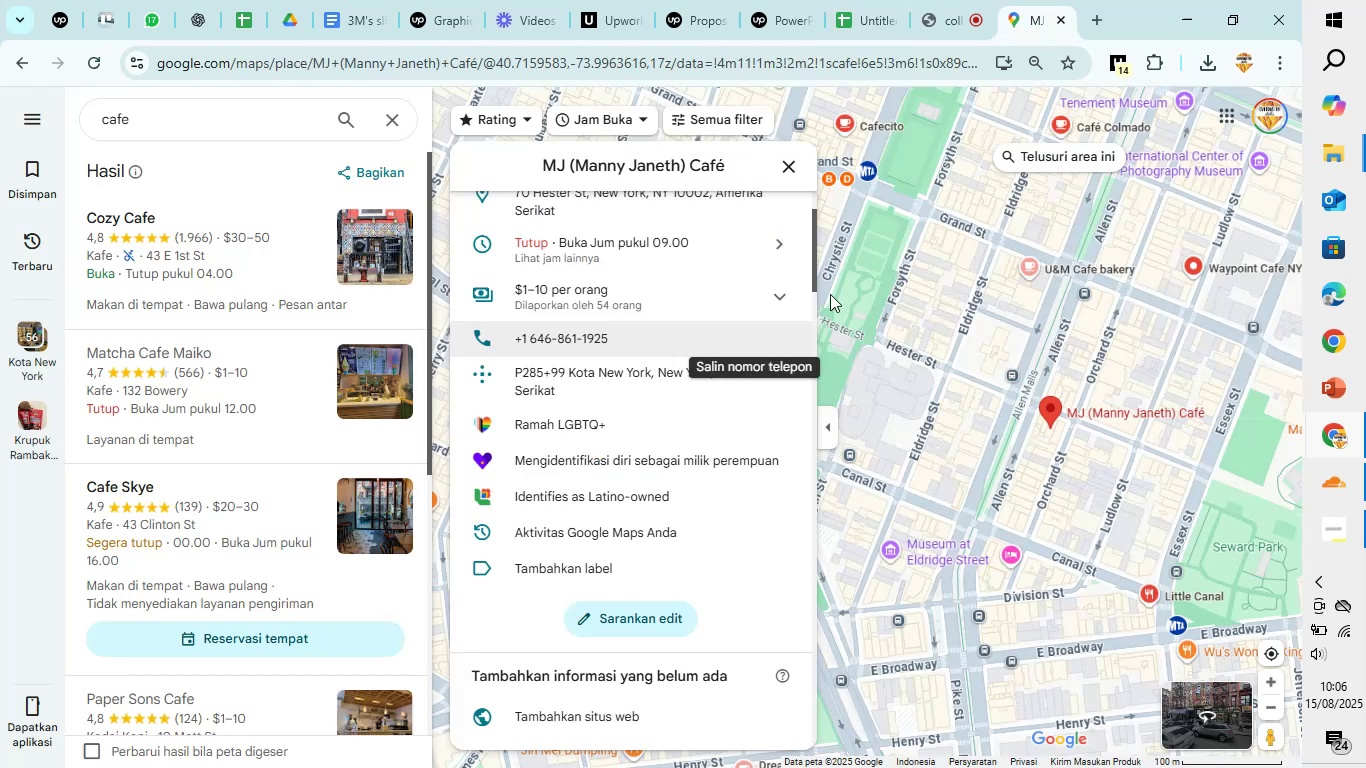 
scroll: coordinate [700, 395], scroll_direction: down, amount: 6.0
 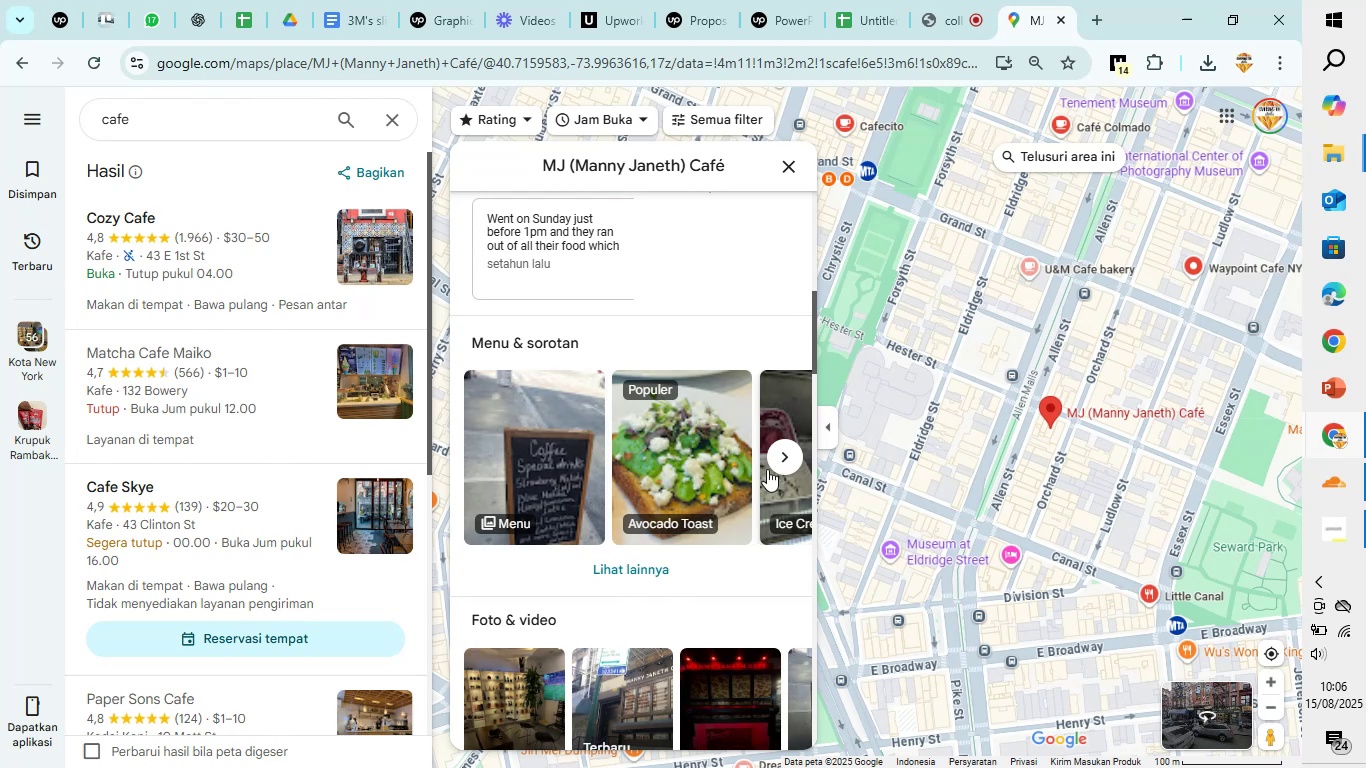 
left_click([780, 457])
 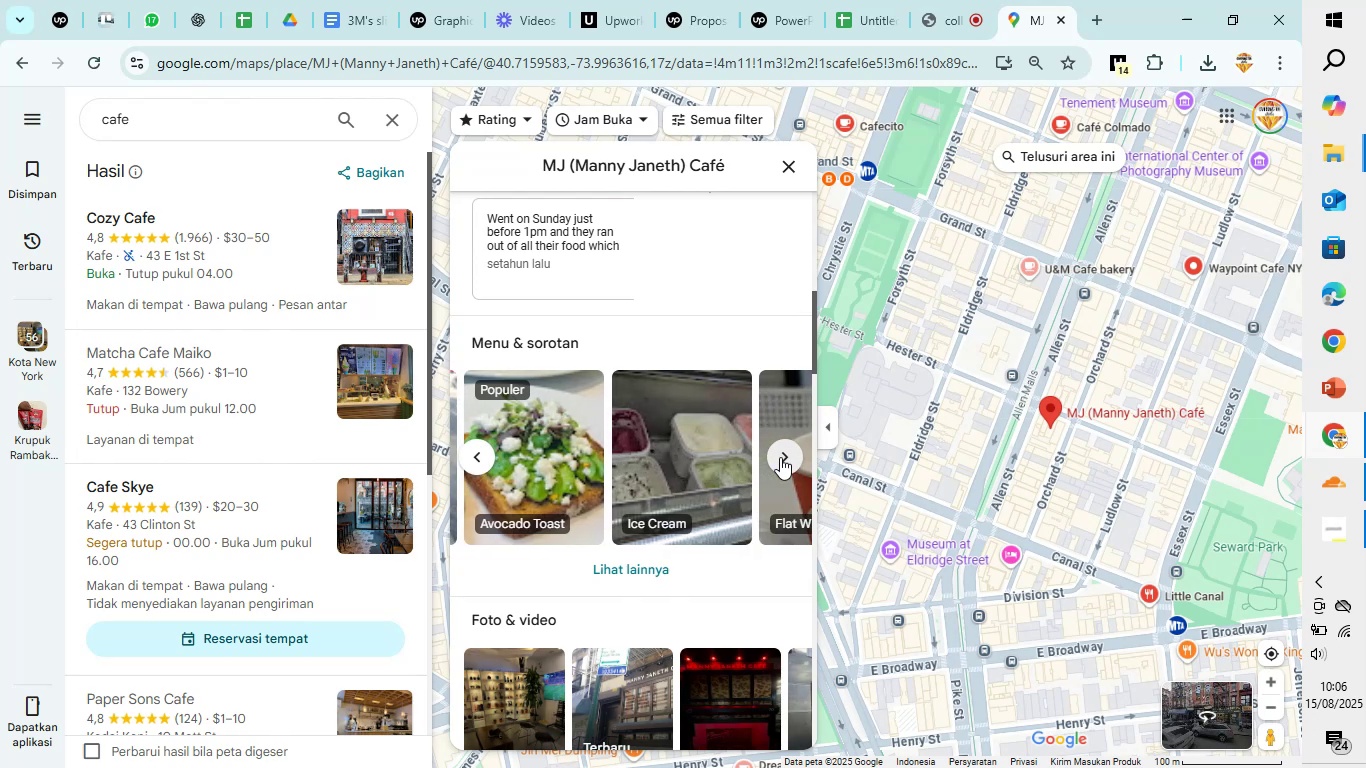 
left_click([780, 457])
 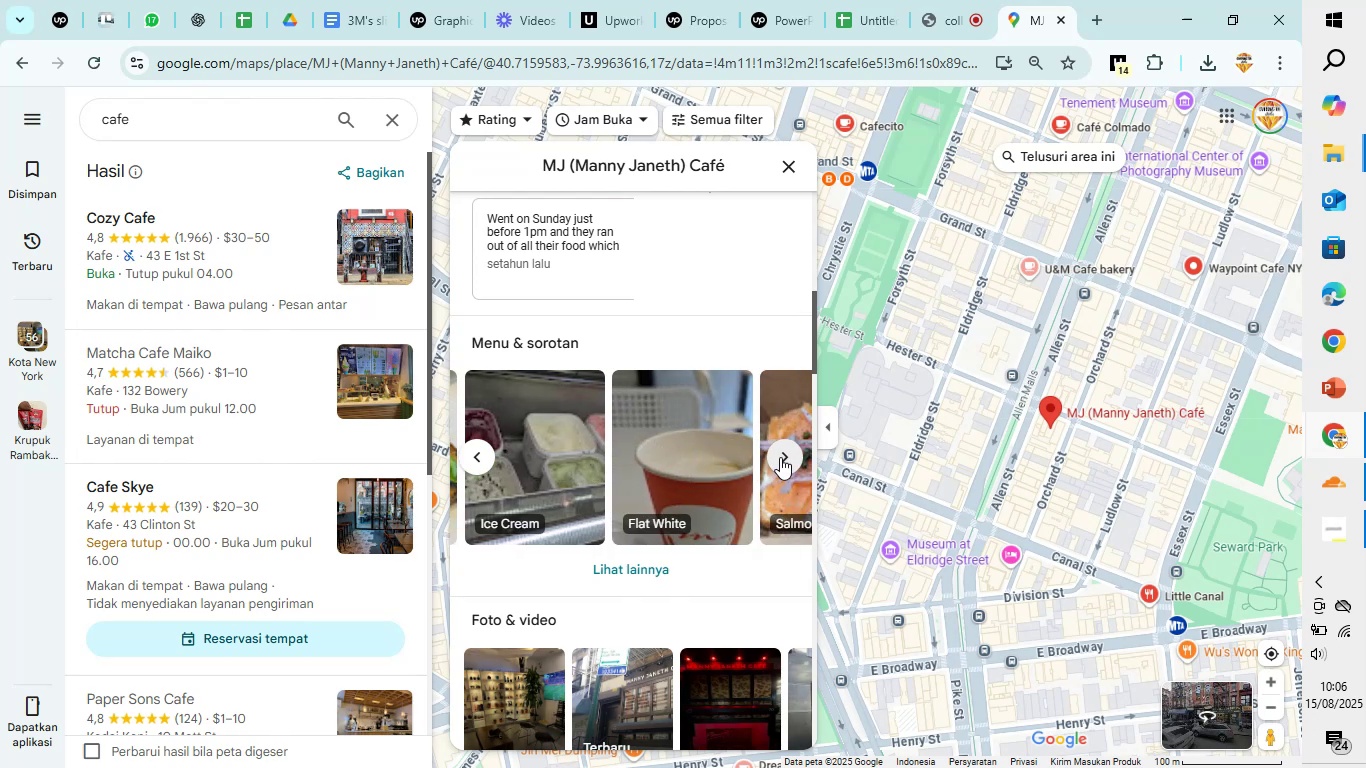 
left_click([780, 457])
 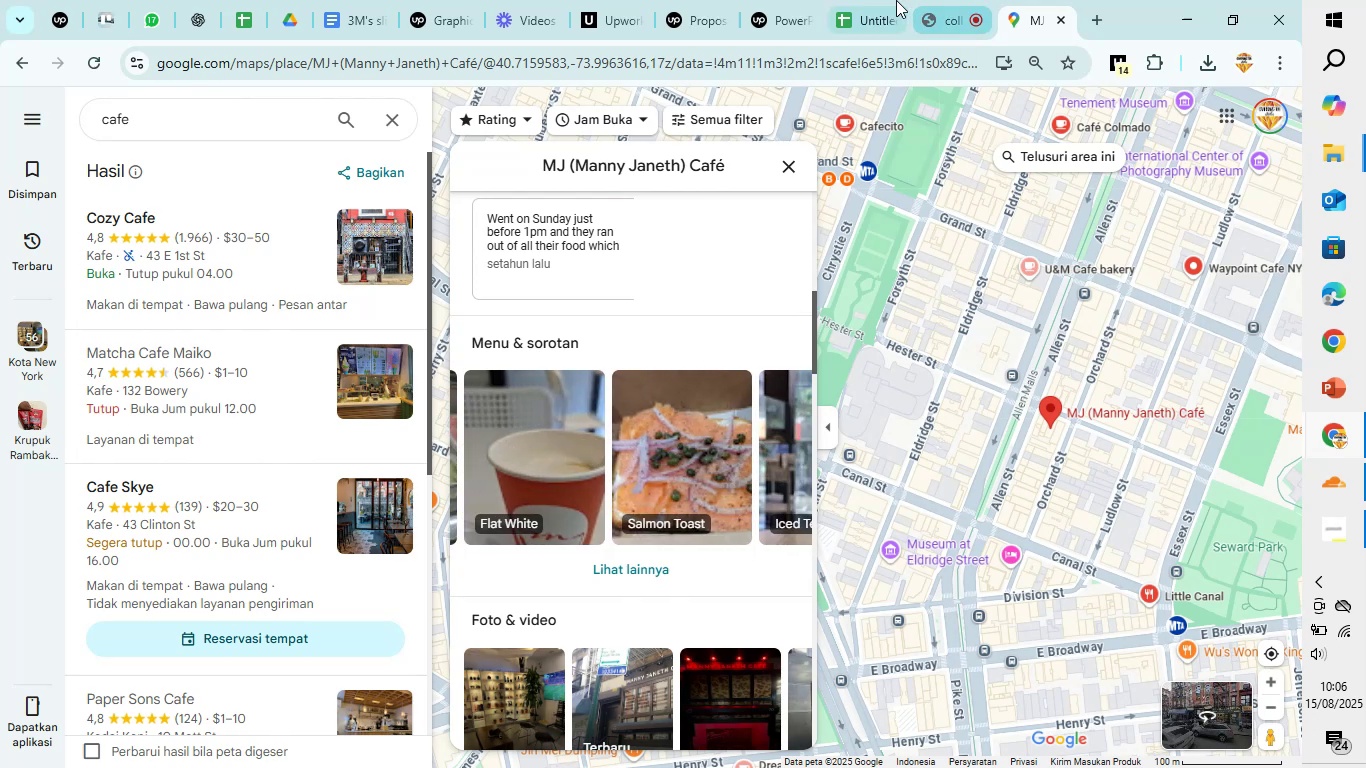 
left_click([871, 0])
 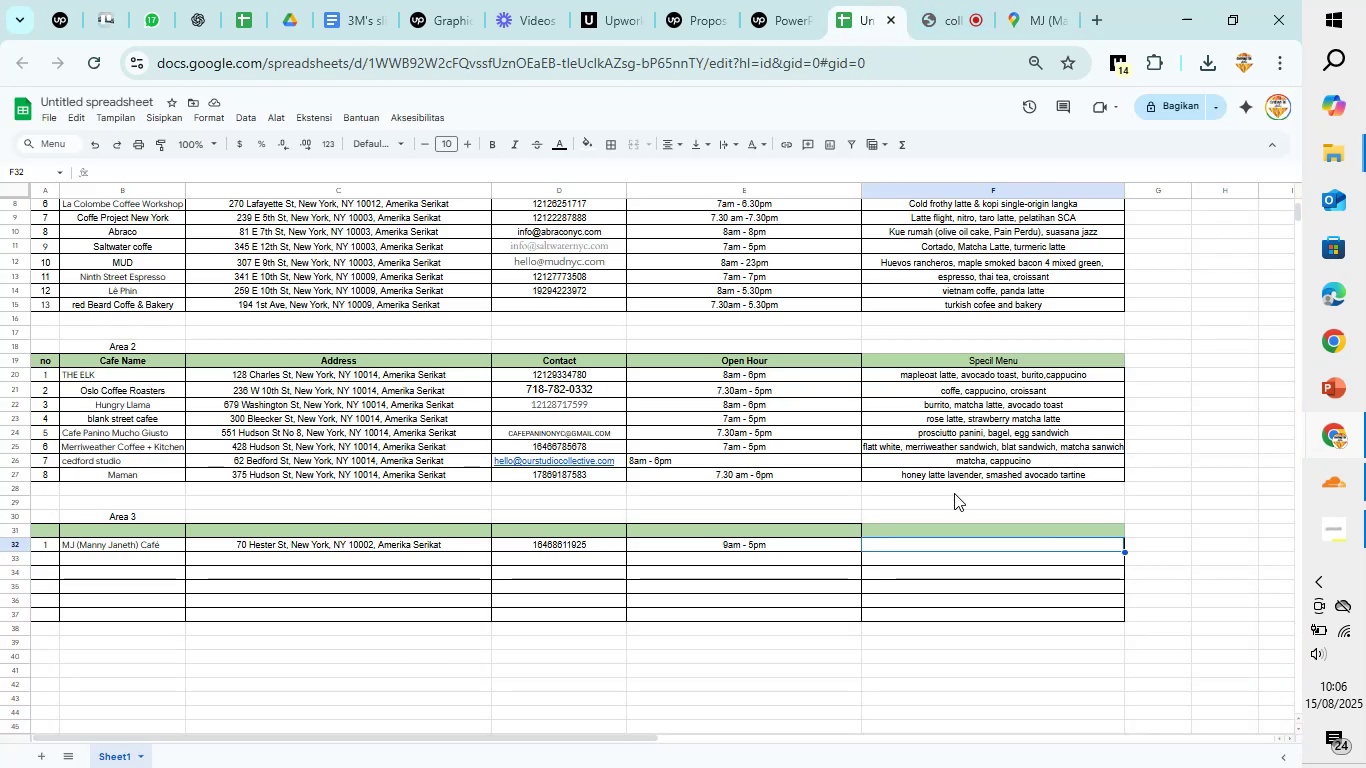 
type(avocado toast, salmon toast, )
 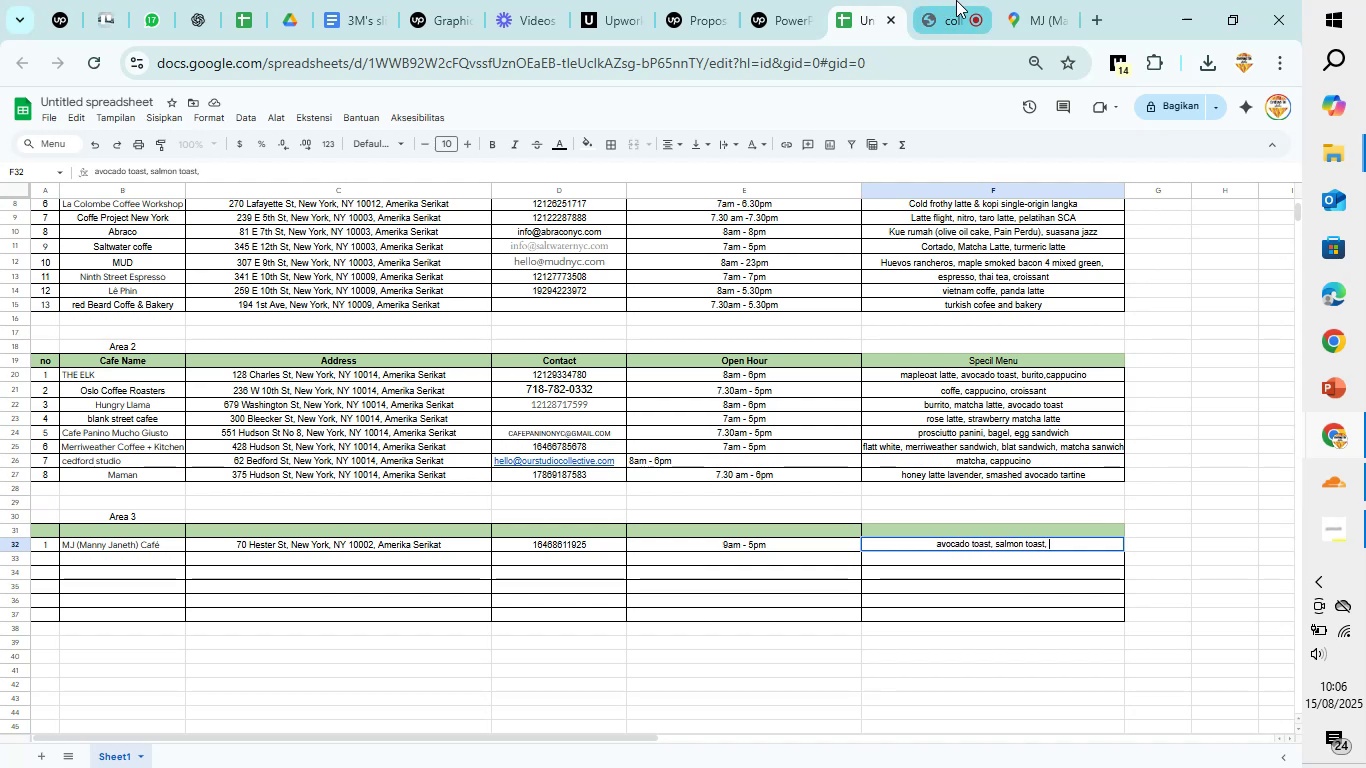 
left_click([1044, 0])
 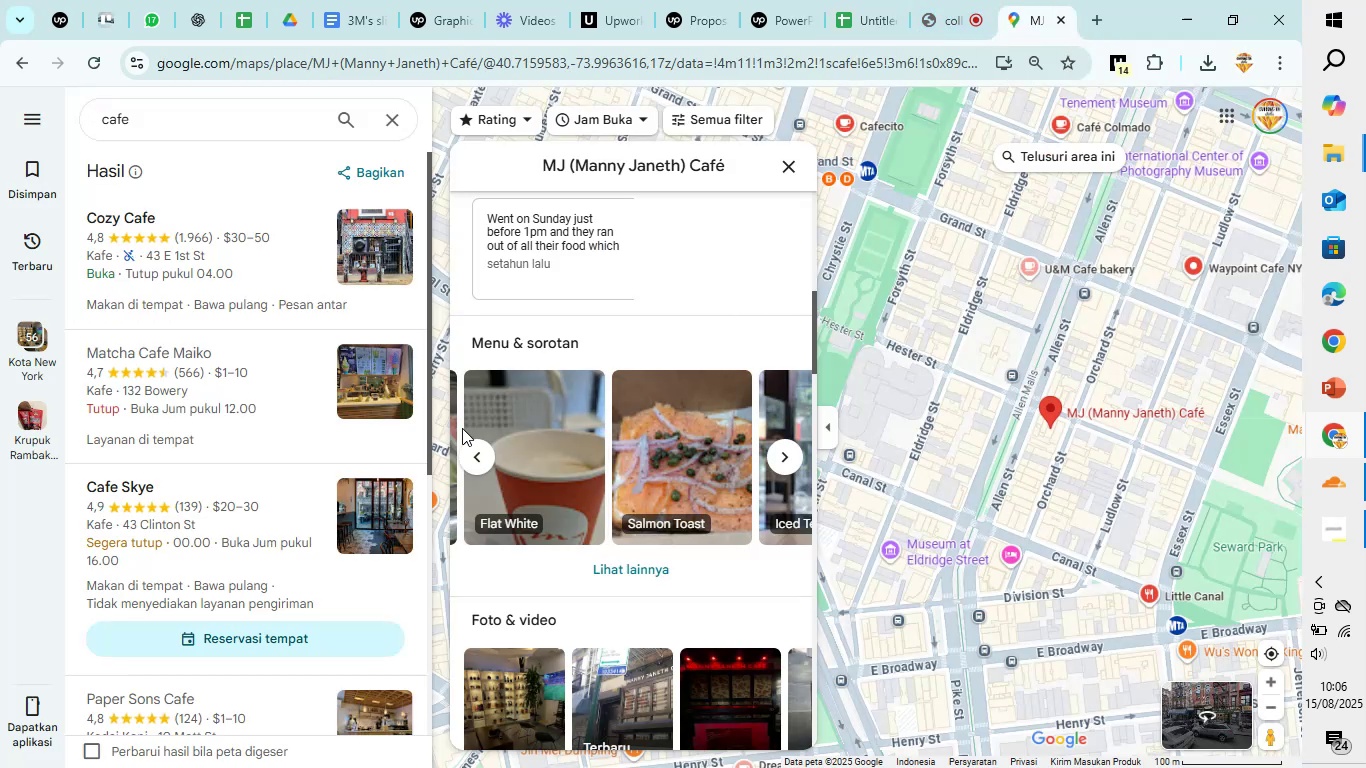 
left_click([466, 444])
 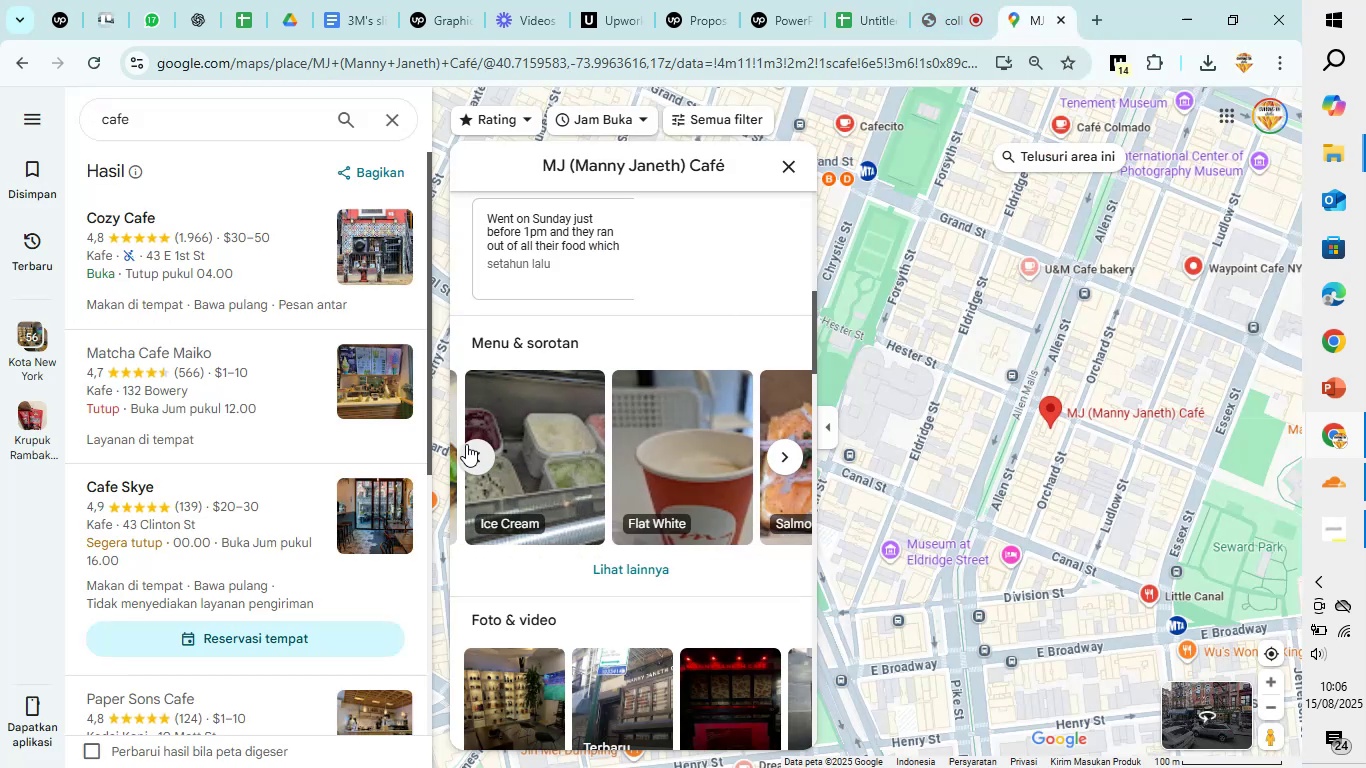 
left_click([466, 444])
 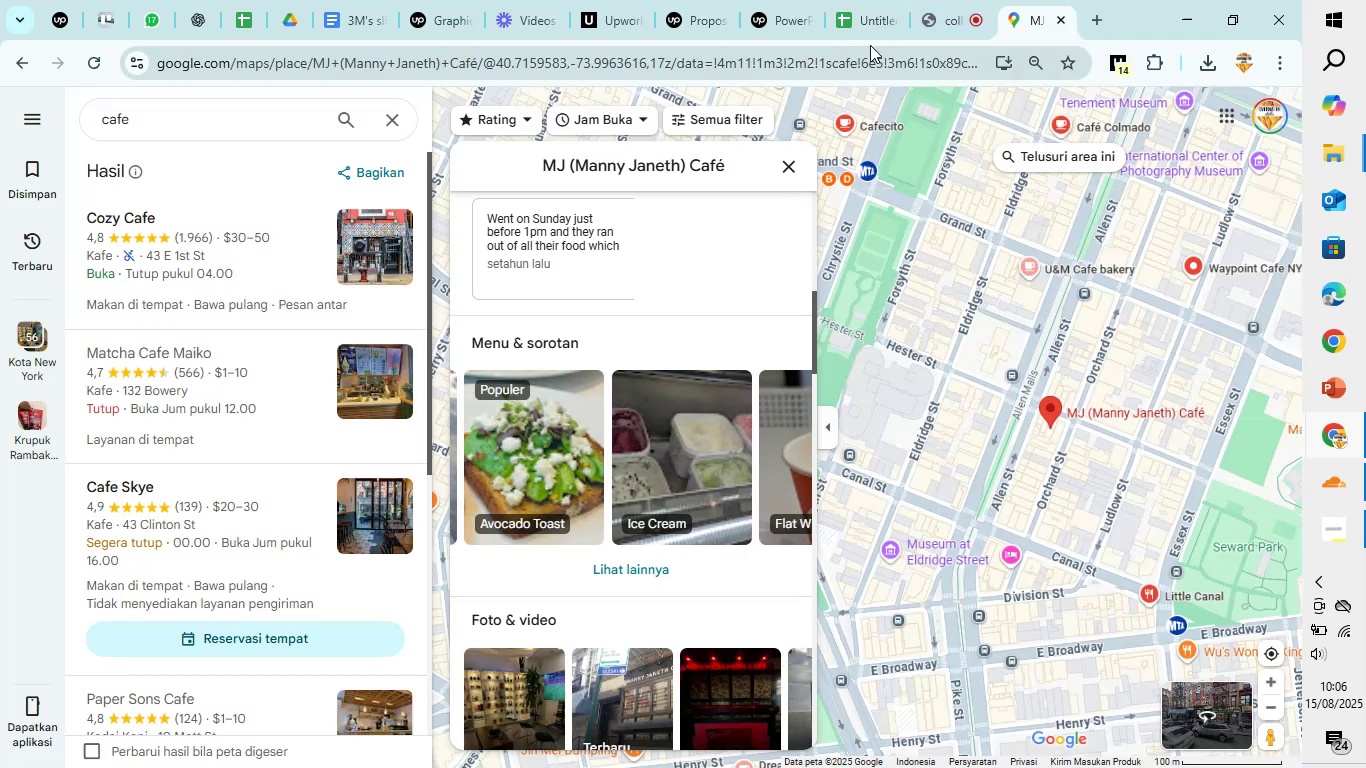 
left_click([873, 17])
 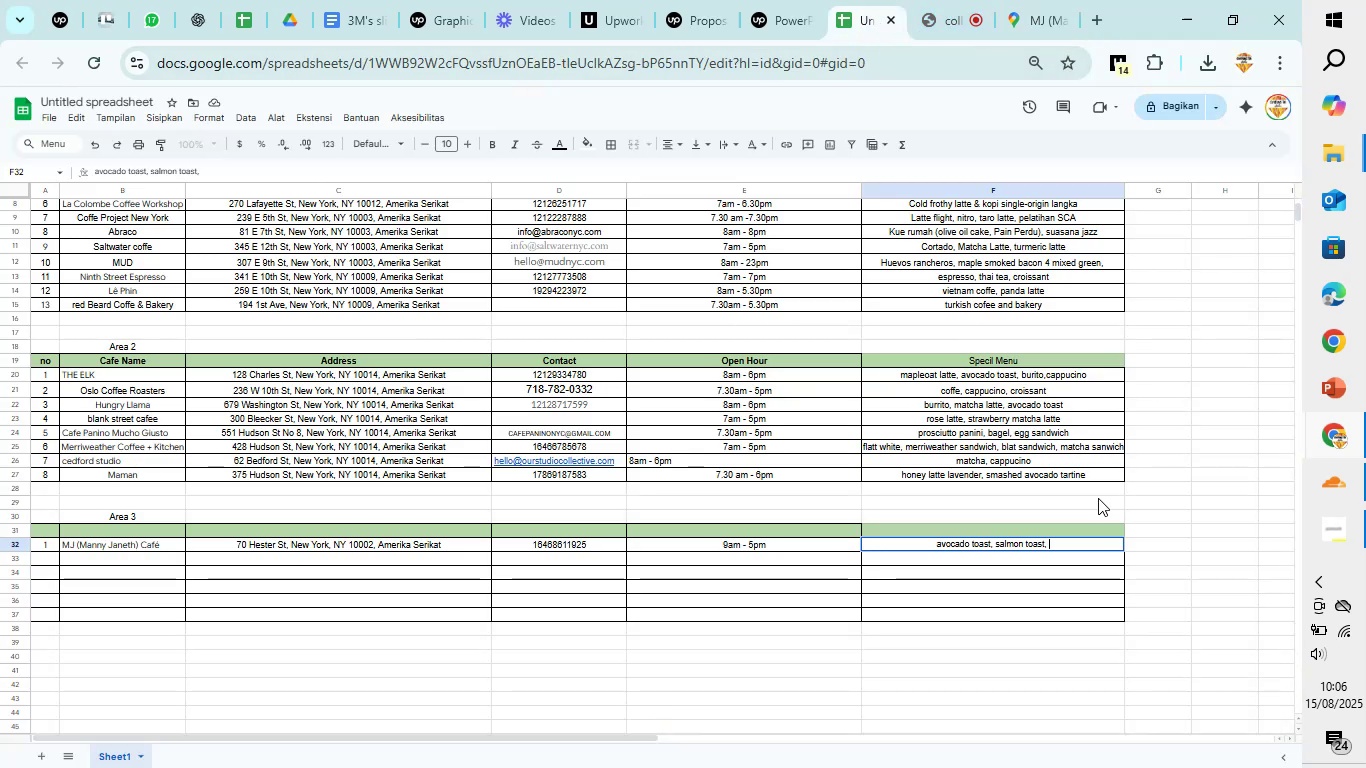 
type(ice cream)
 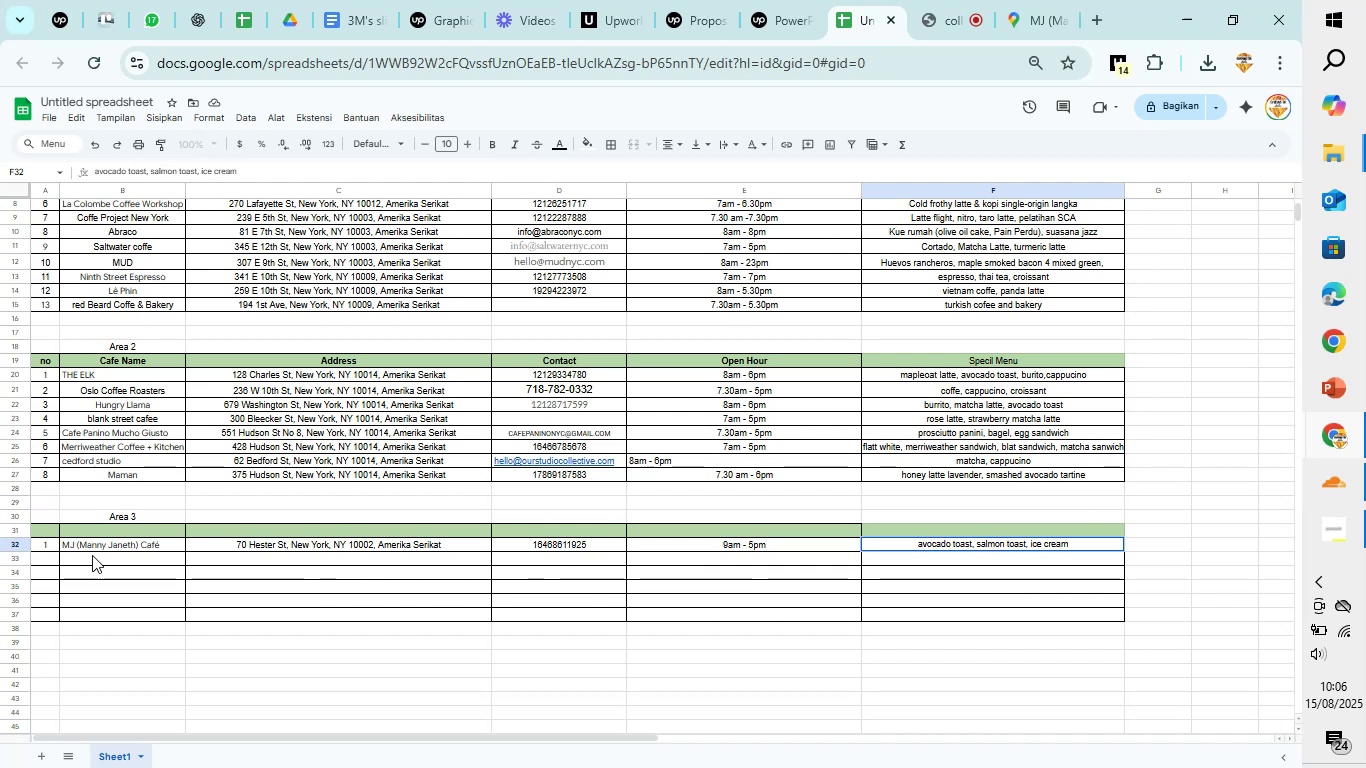 
left_click([47, 557])
 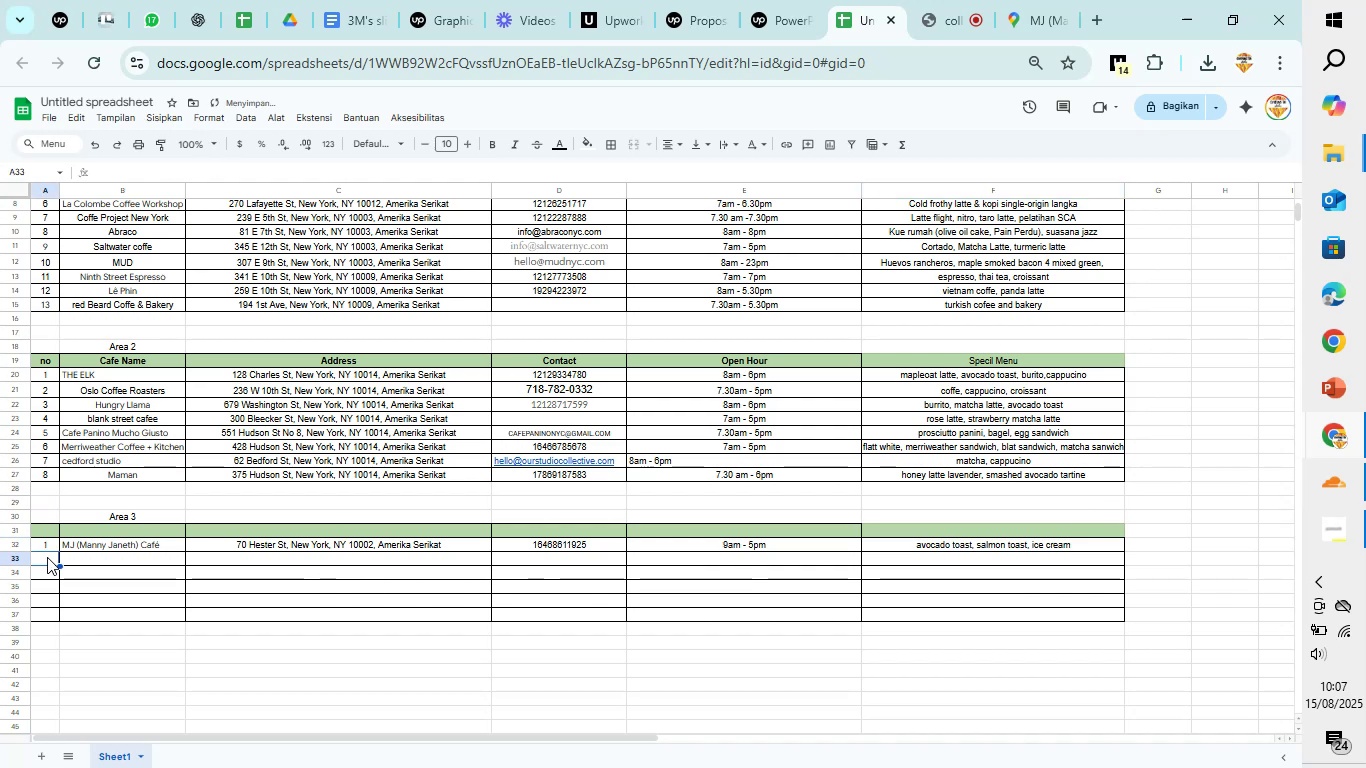 
key(2)
 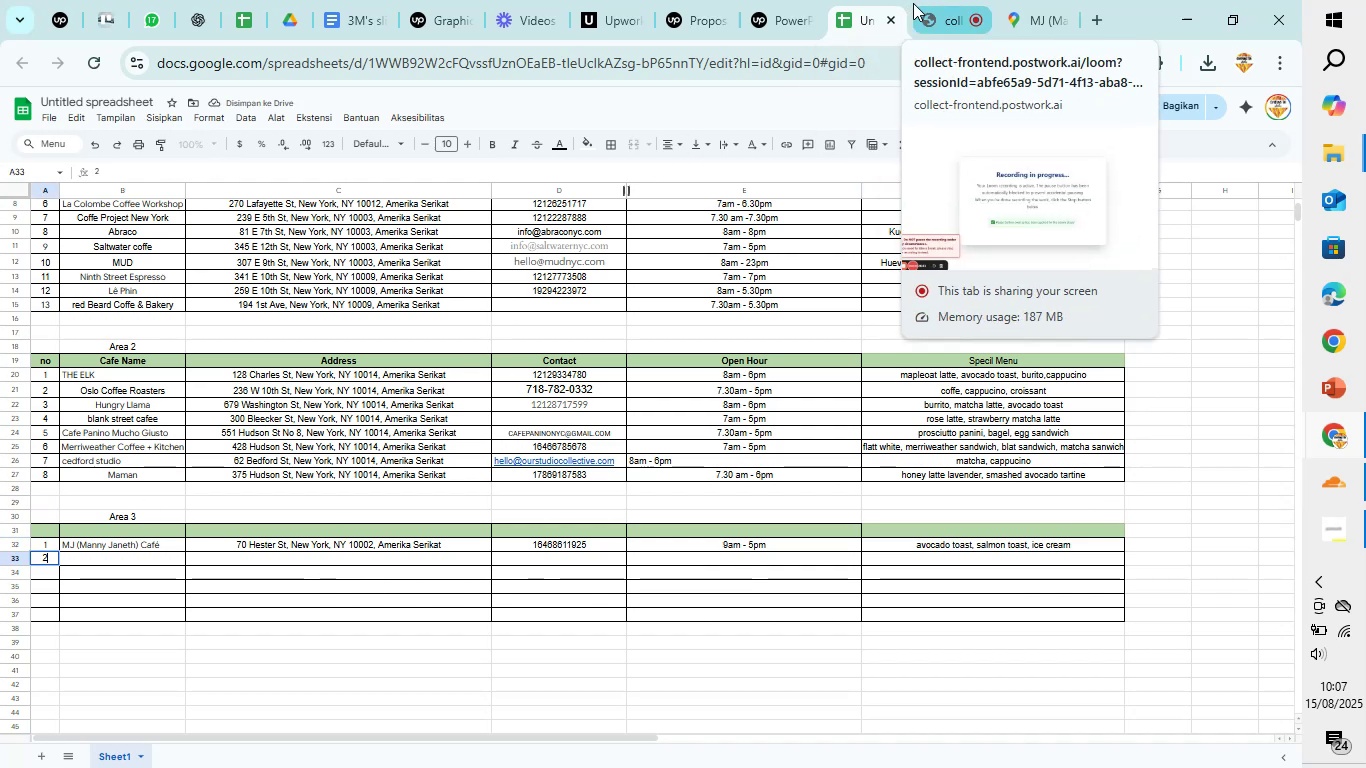 
left_click([913, 3])
 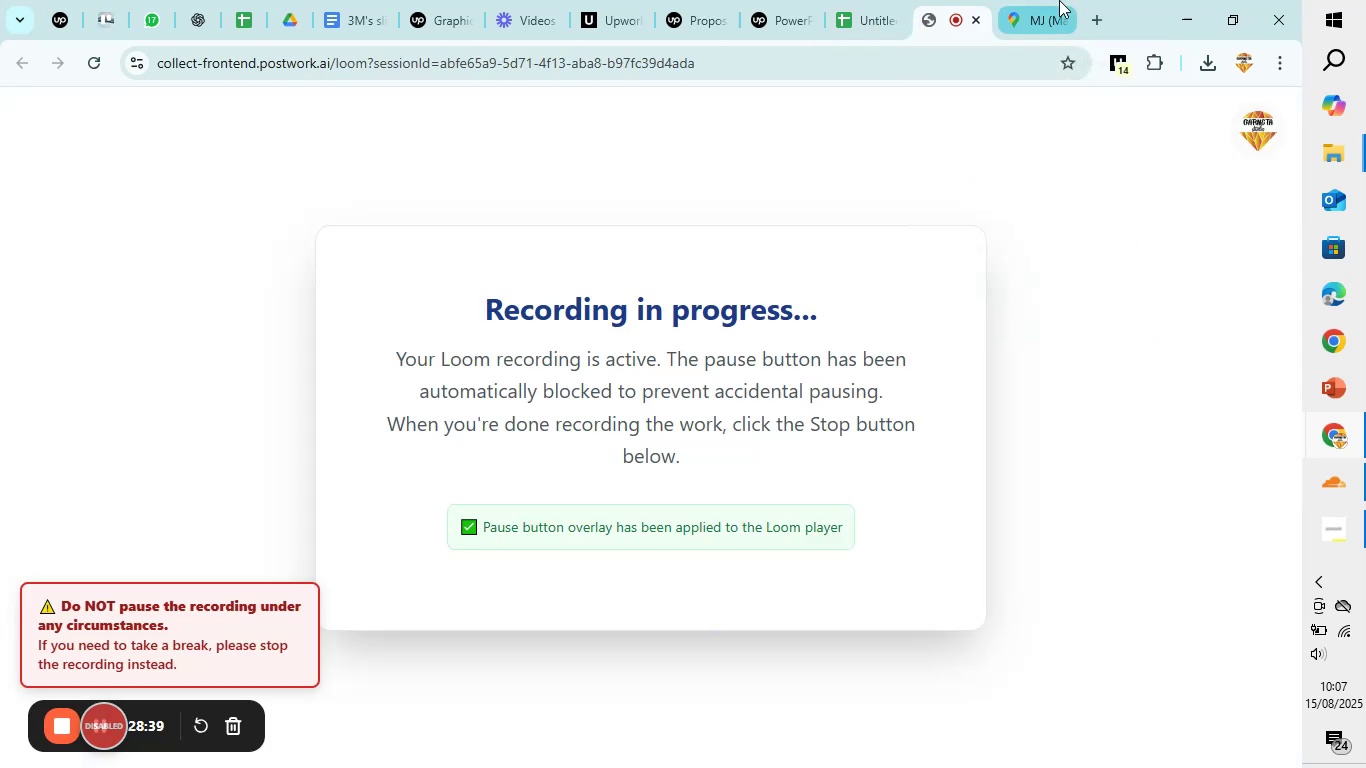 
left_click([1047, 3])
 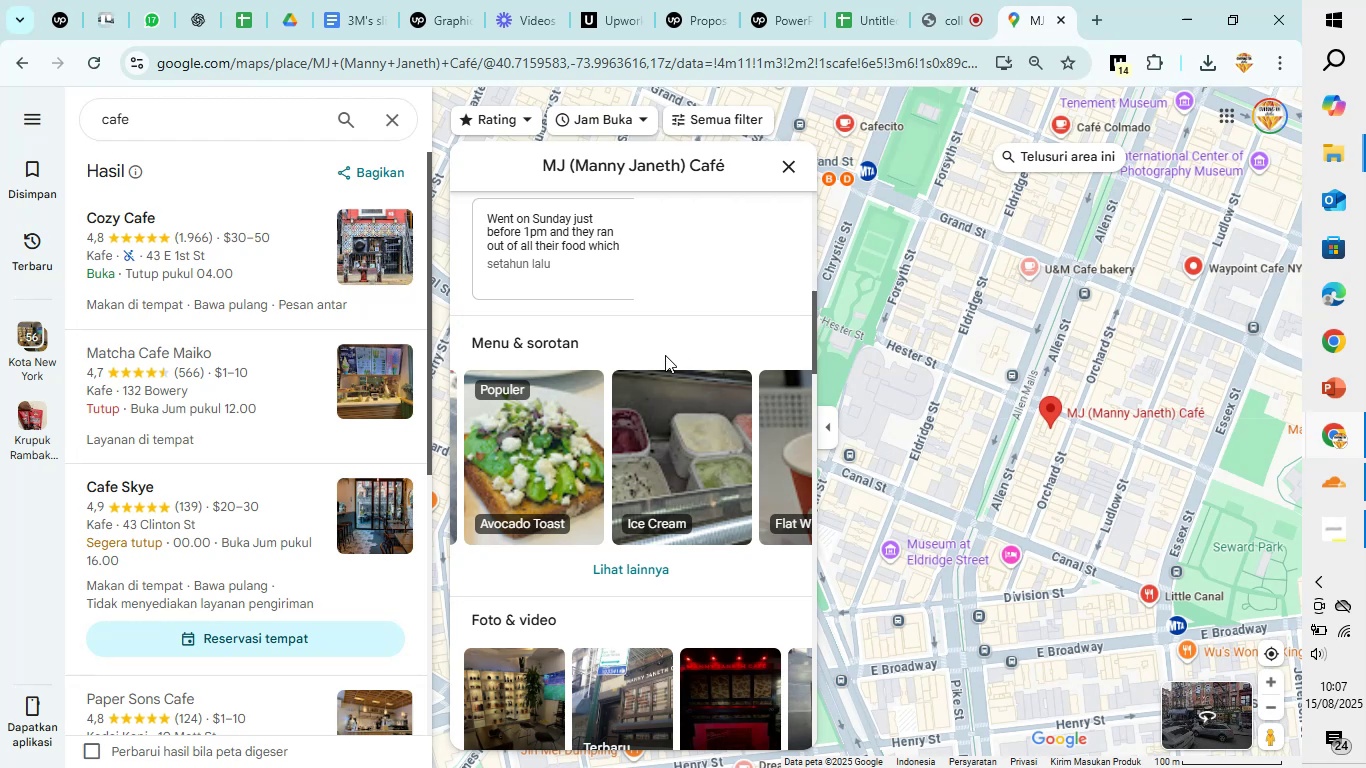 
scroll: coordinate [665, 355], scroll_direction: down, amount: 8.0
 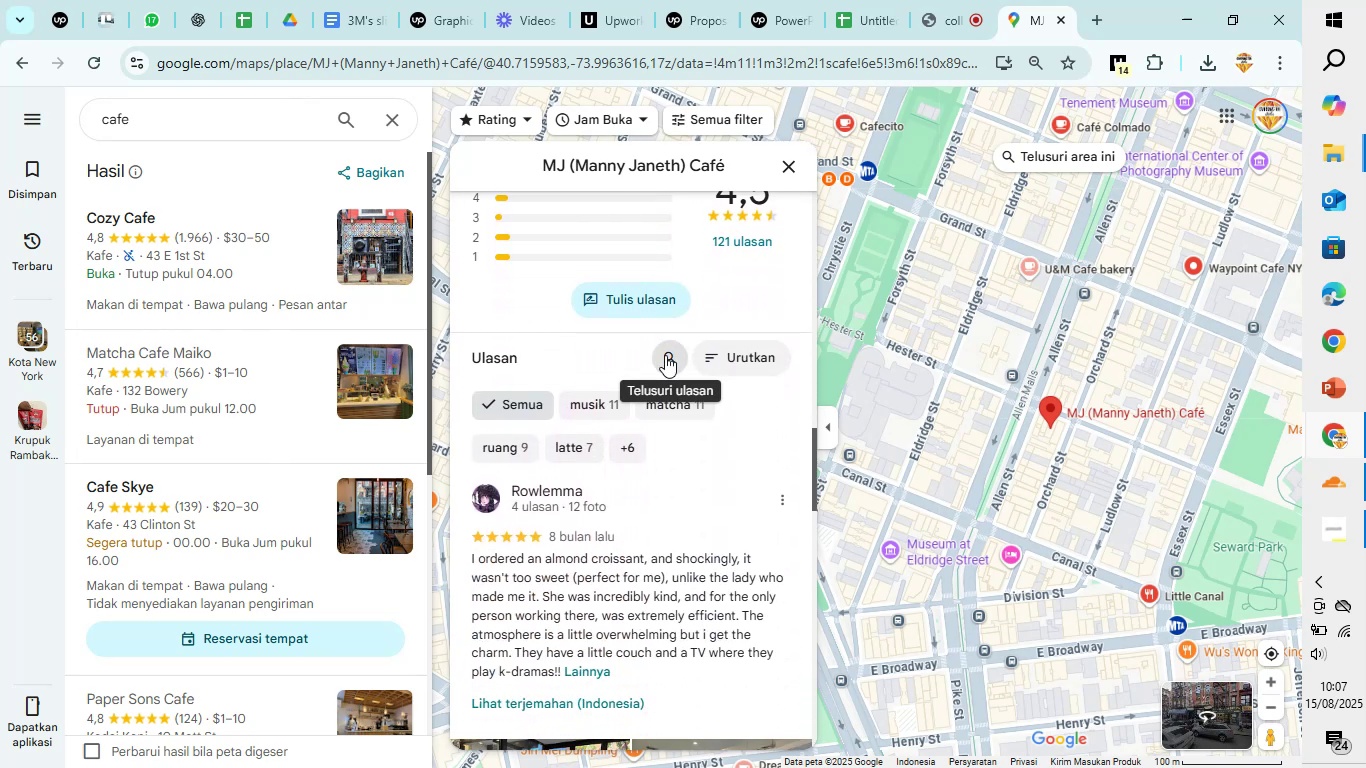 
scroll: coordinate [665, 355], scroll_direction: down, amount: 5.0
 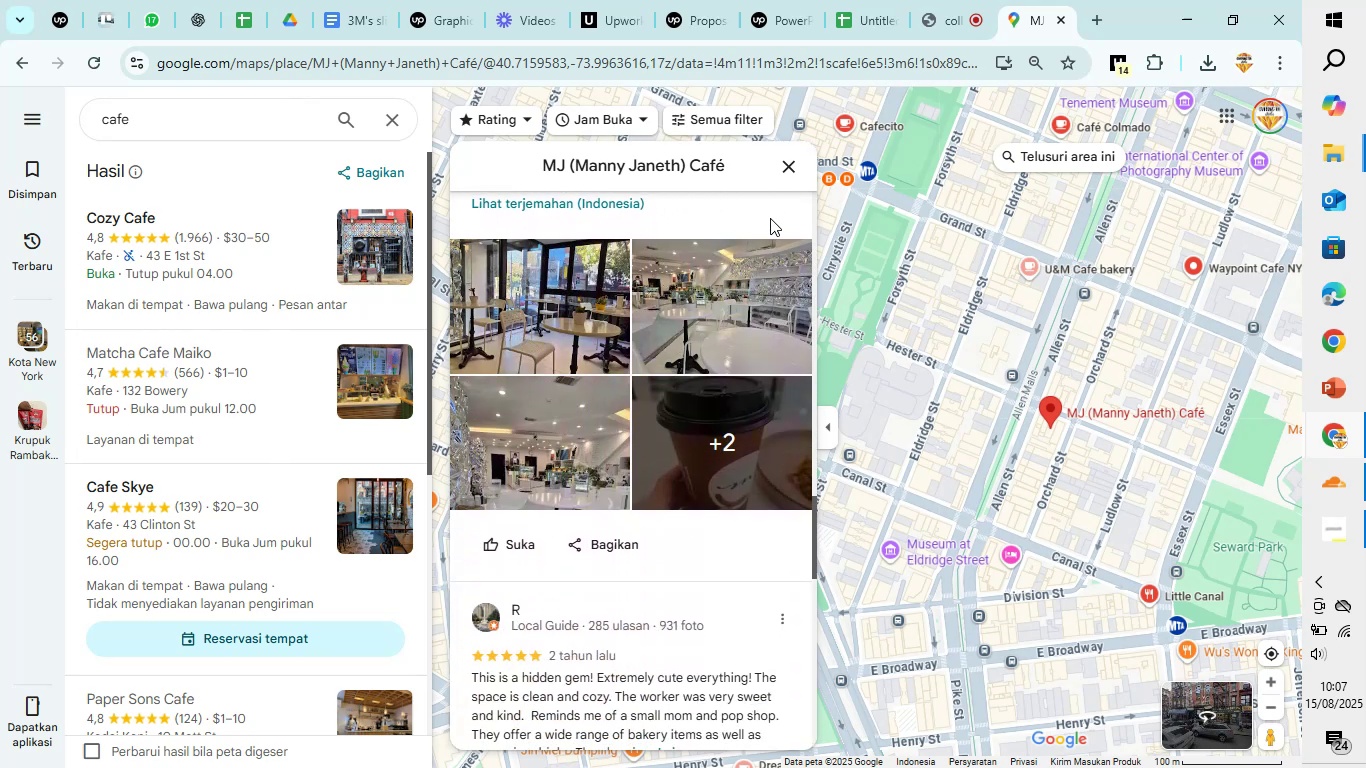 
left_click([781, 172])
 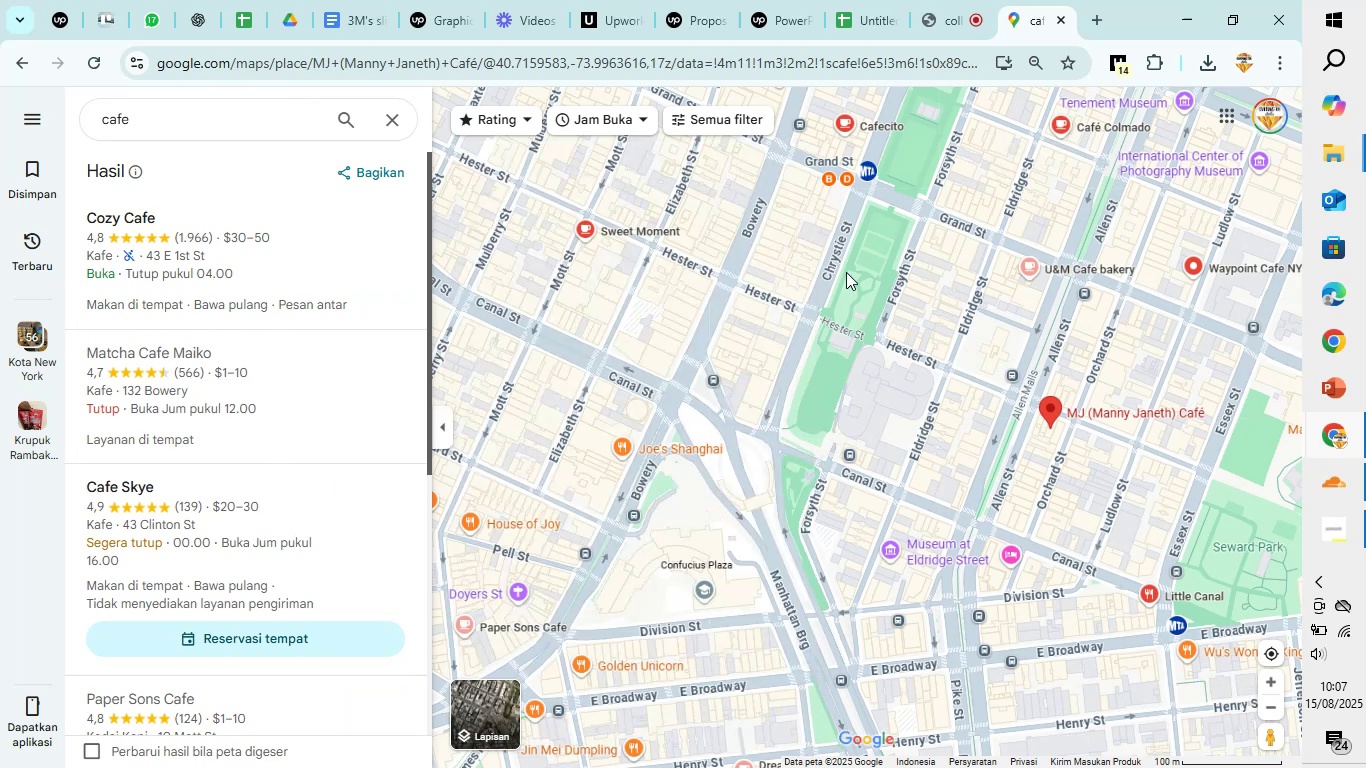 
mouse_move([936, 339])
 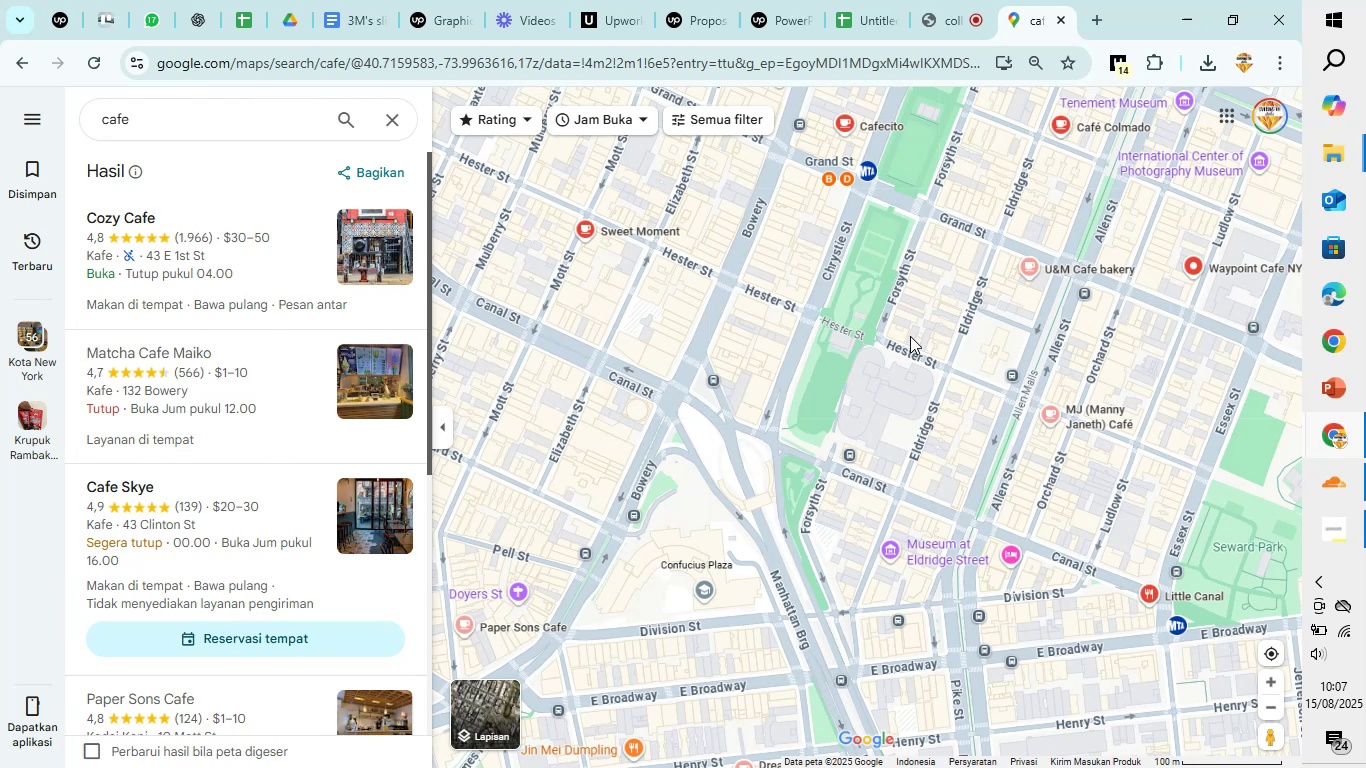 
left_click_drag(start_coordinate=[919, 321], to_coordinate=[842, 414])
 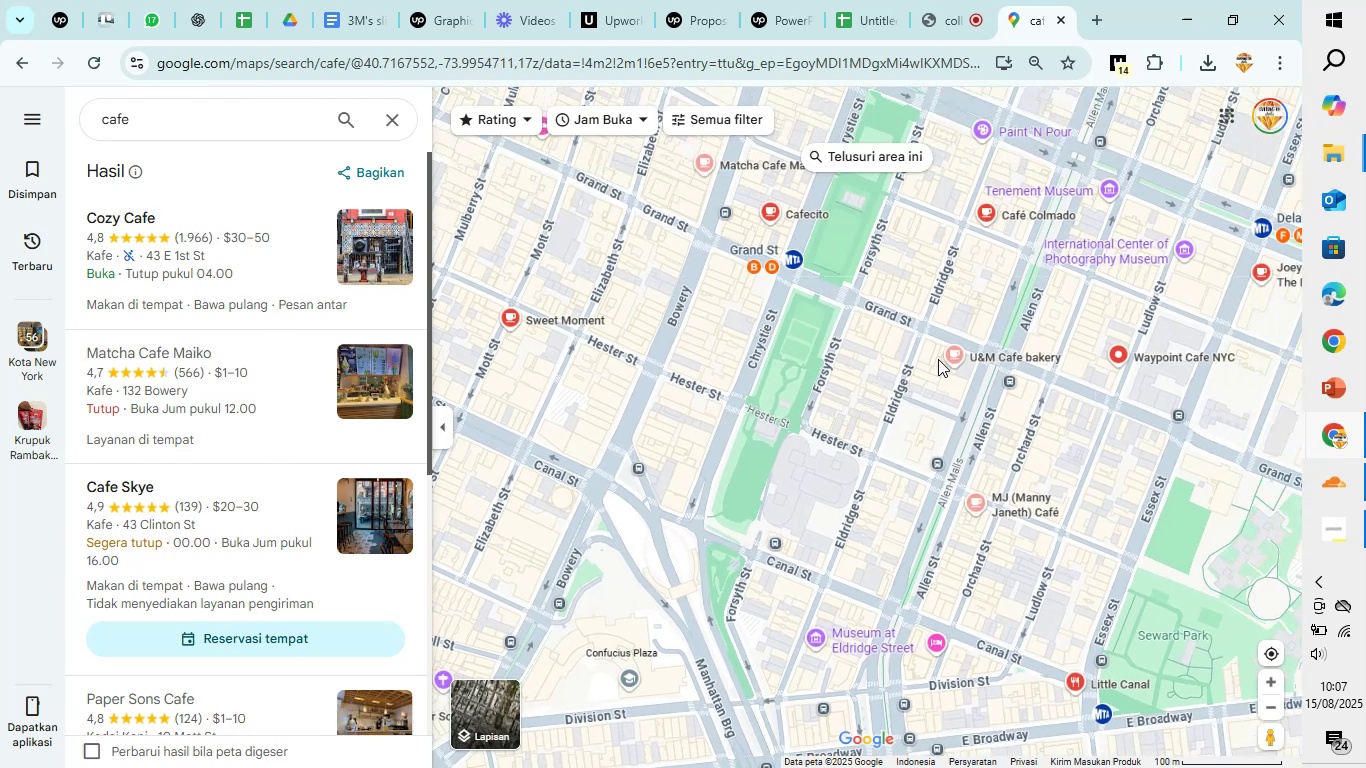 
scroll: coordinate [1046, 292], scroll_direction: up, amount: 6.0
 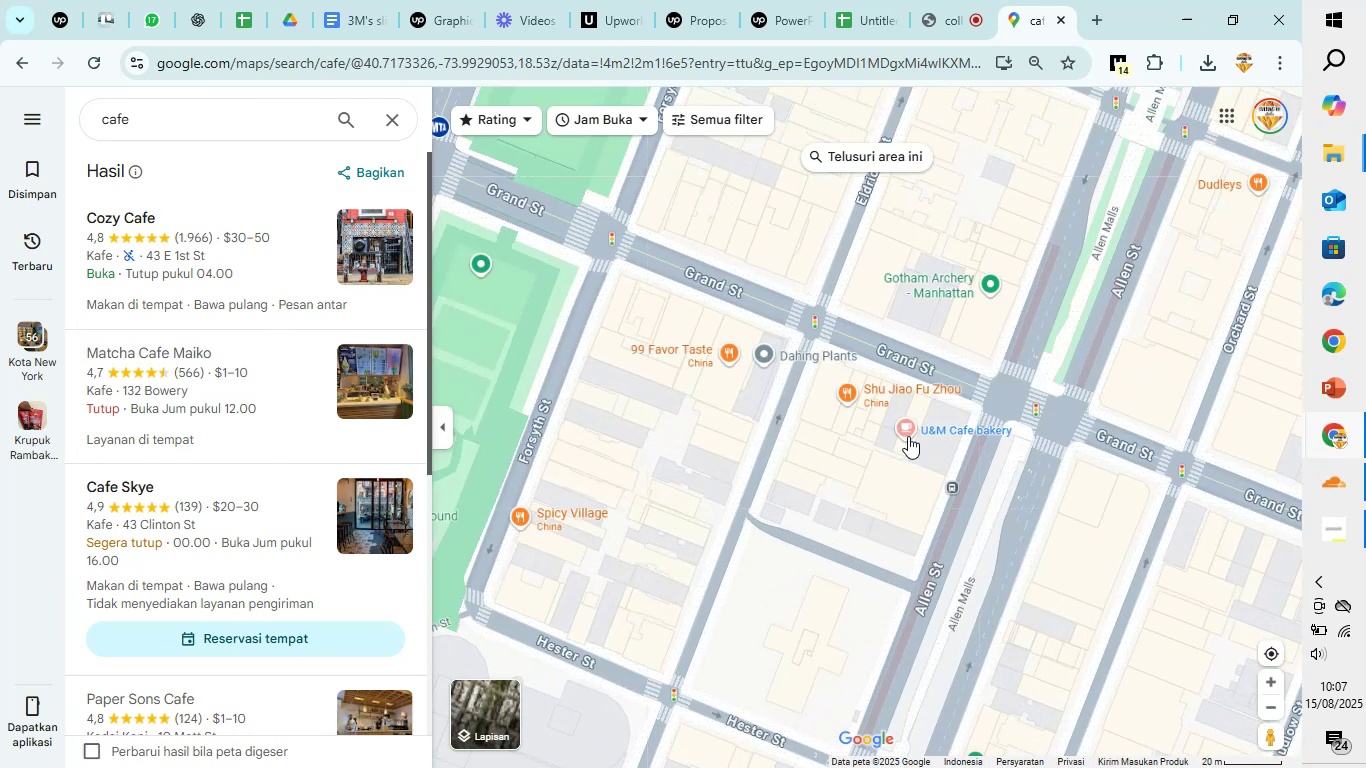 
left_click([908, 431])
 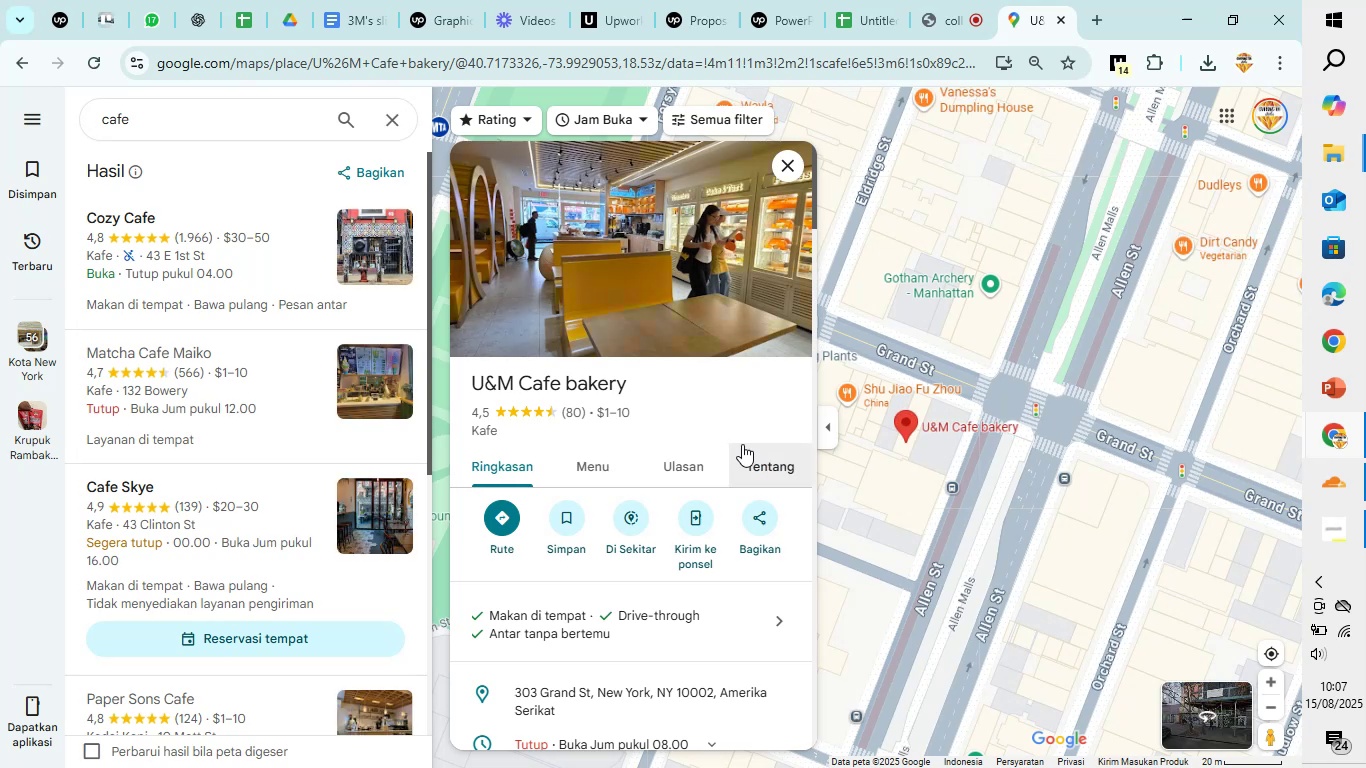 
scroll: coordinate [742, 444], scroll_direction: down, amount: 4.0
 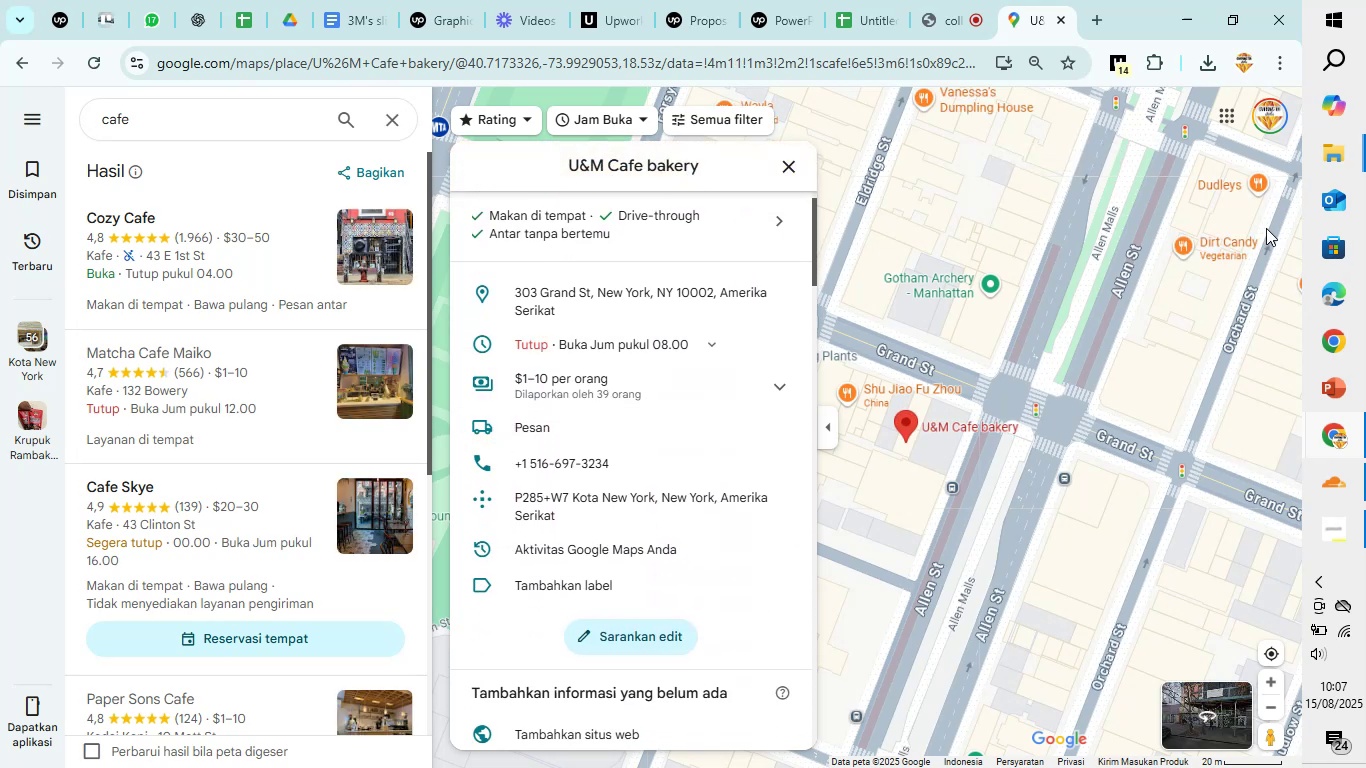 
left_click([1268, 183])
 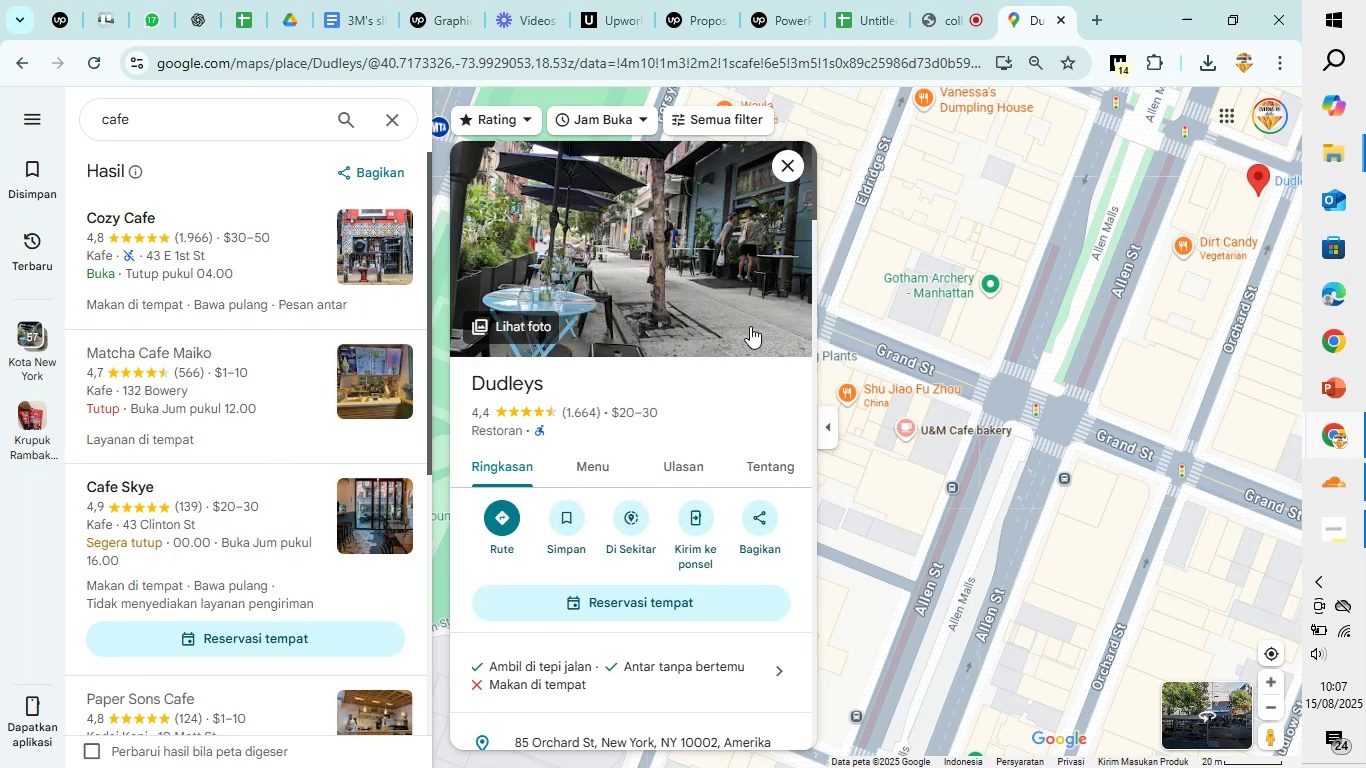 
scroll: coordinate [749, 326], scroll_direction: down, amount: 14.0
 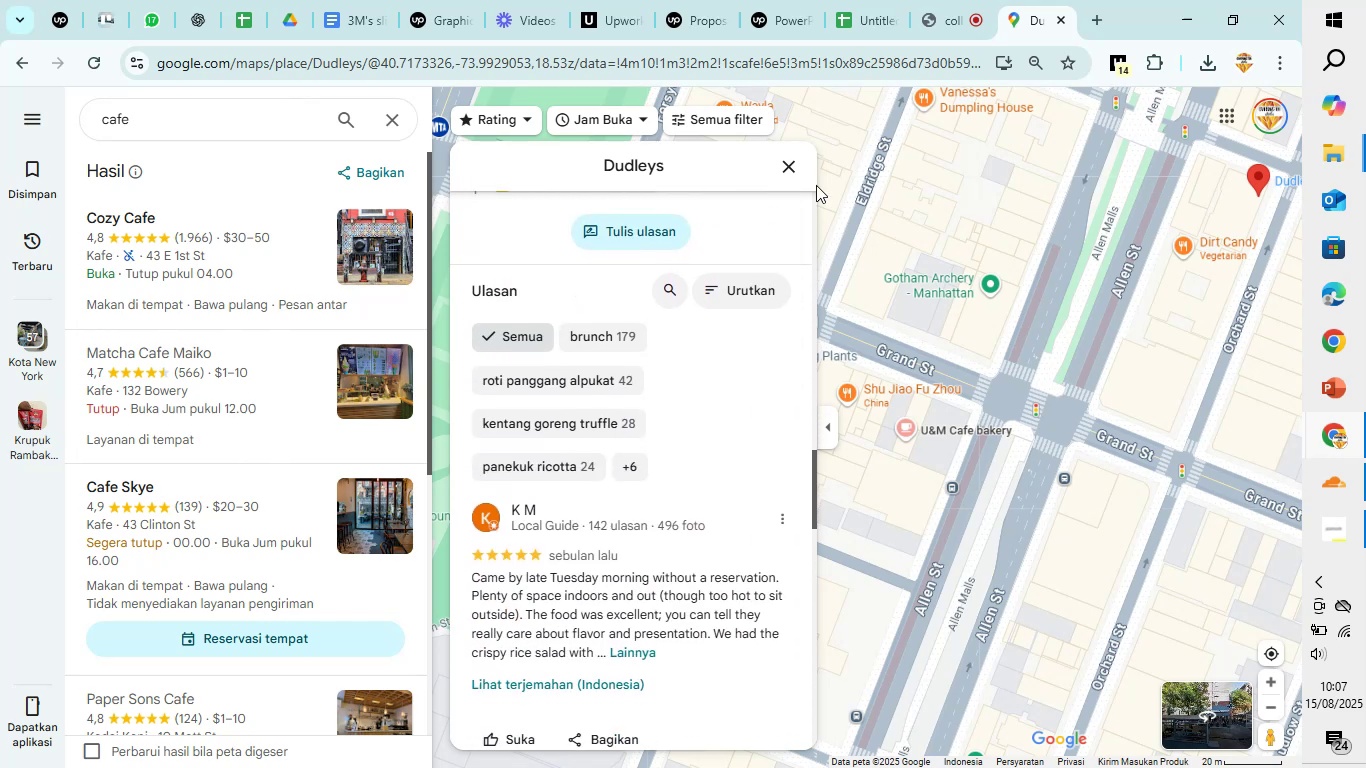 
left_click([790, 157])
 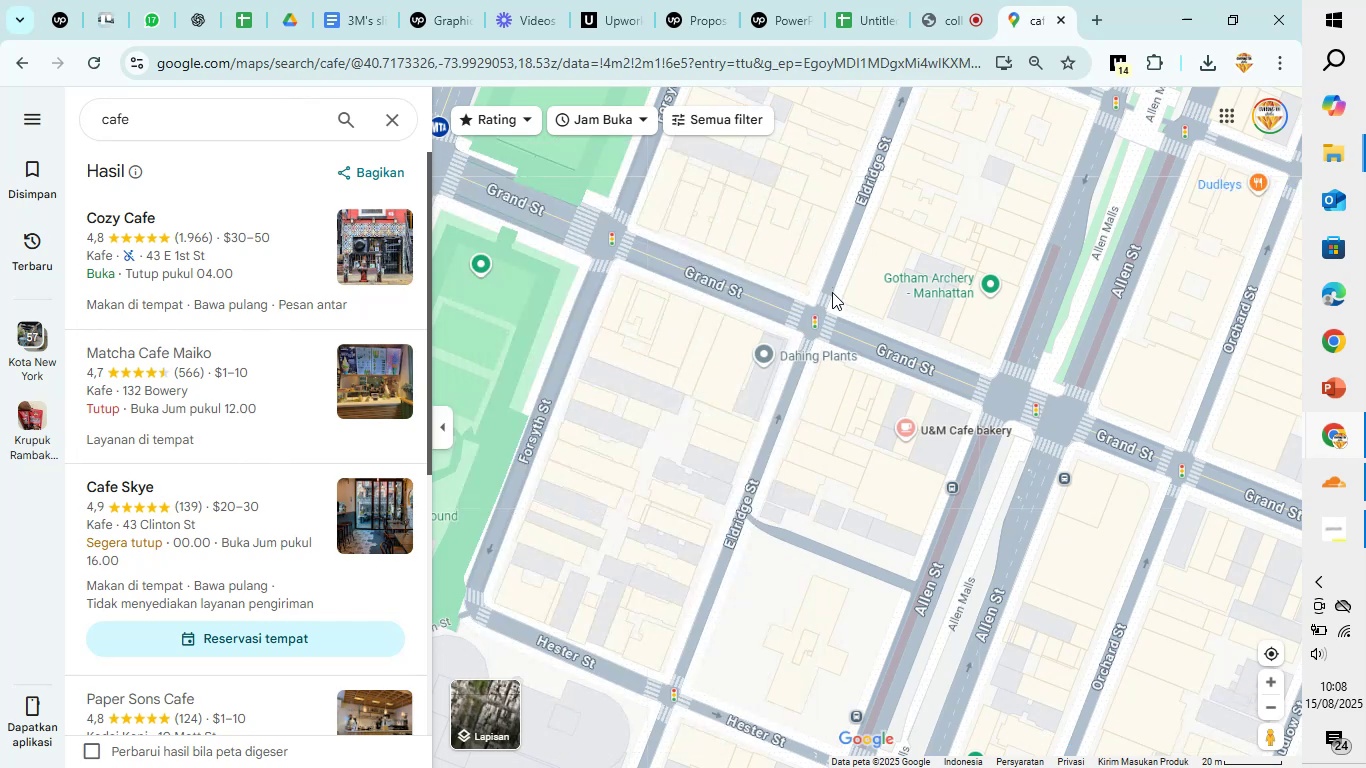 
scroll: coordinate [832, 292], scroll_direction: down, amount: 5.0
 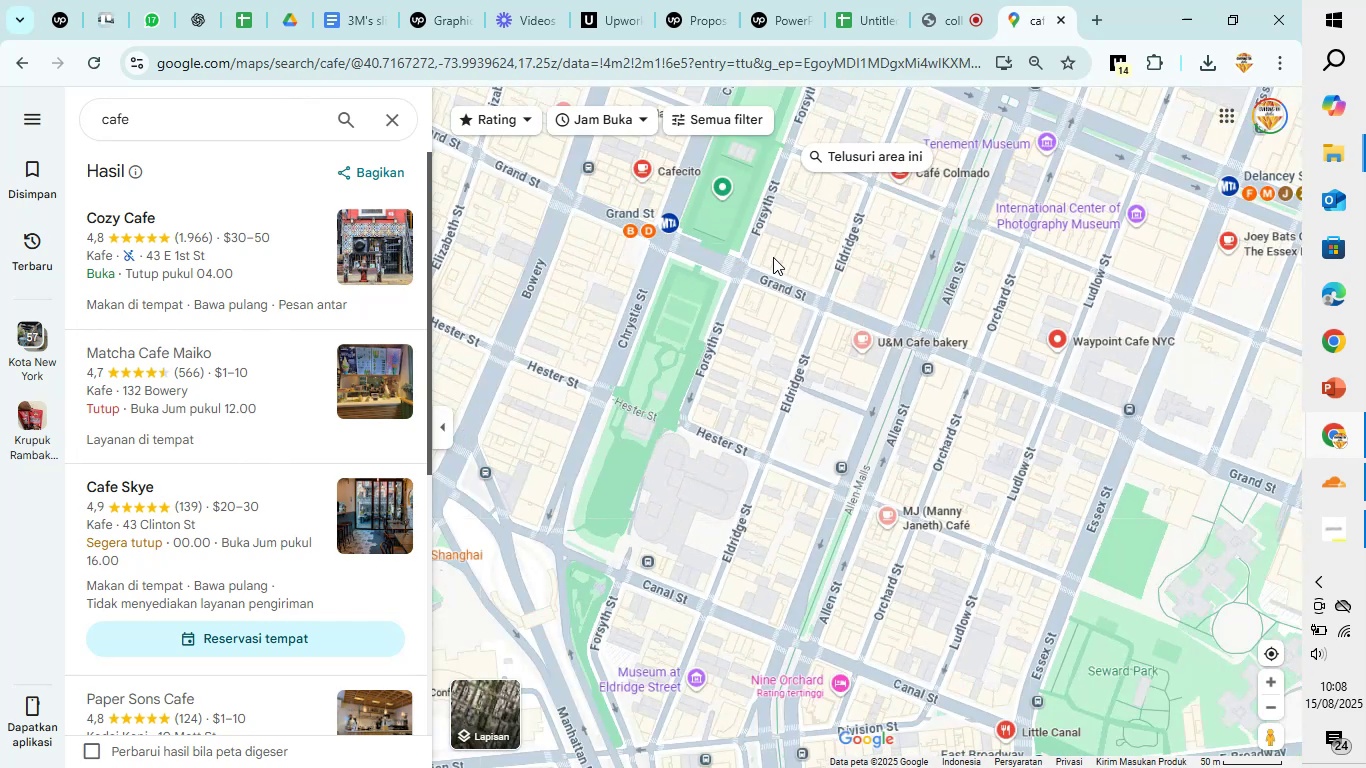 
left_click_drag(start_coordinate=[762, 397], to_coordinate=[863, 300])
 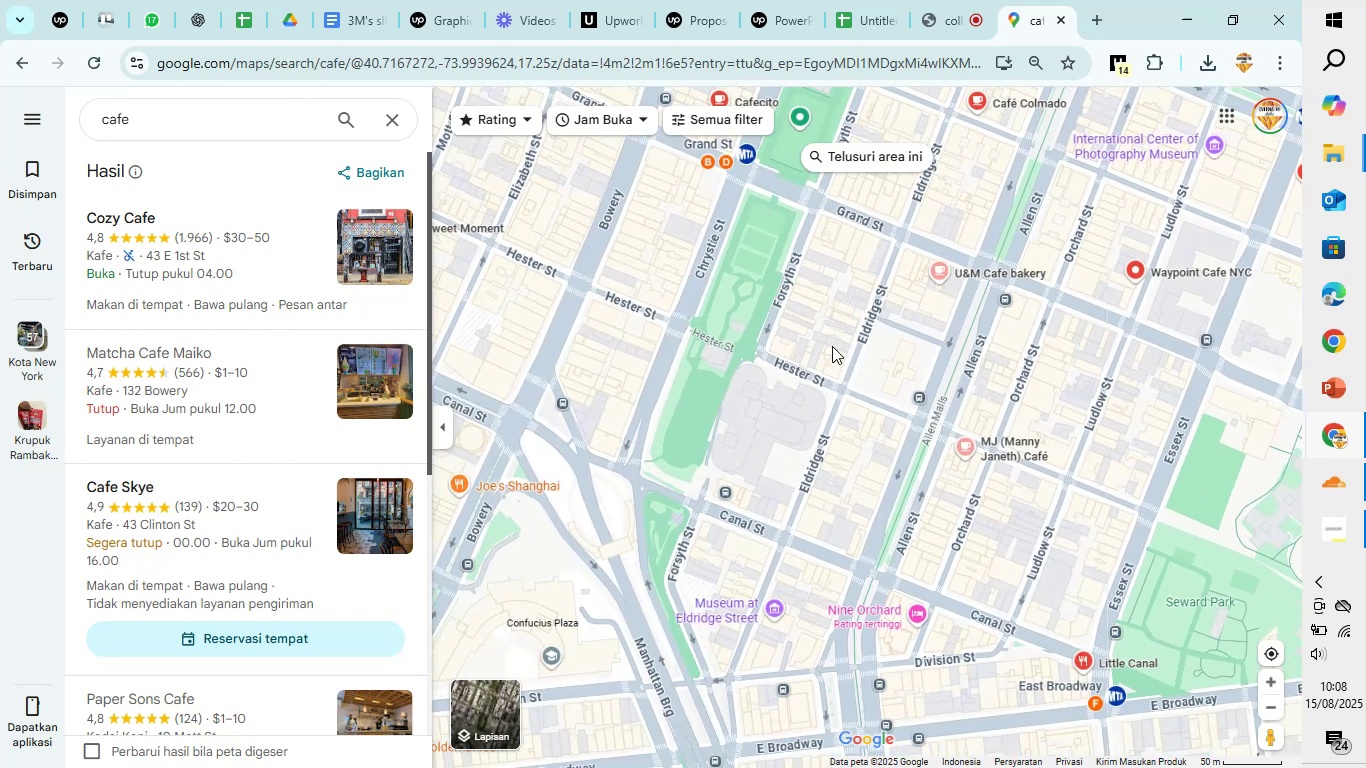 
scroll: coordinate [831, 348], scroll_direction: up, amount: 4.0
 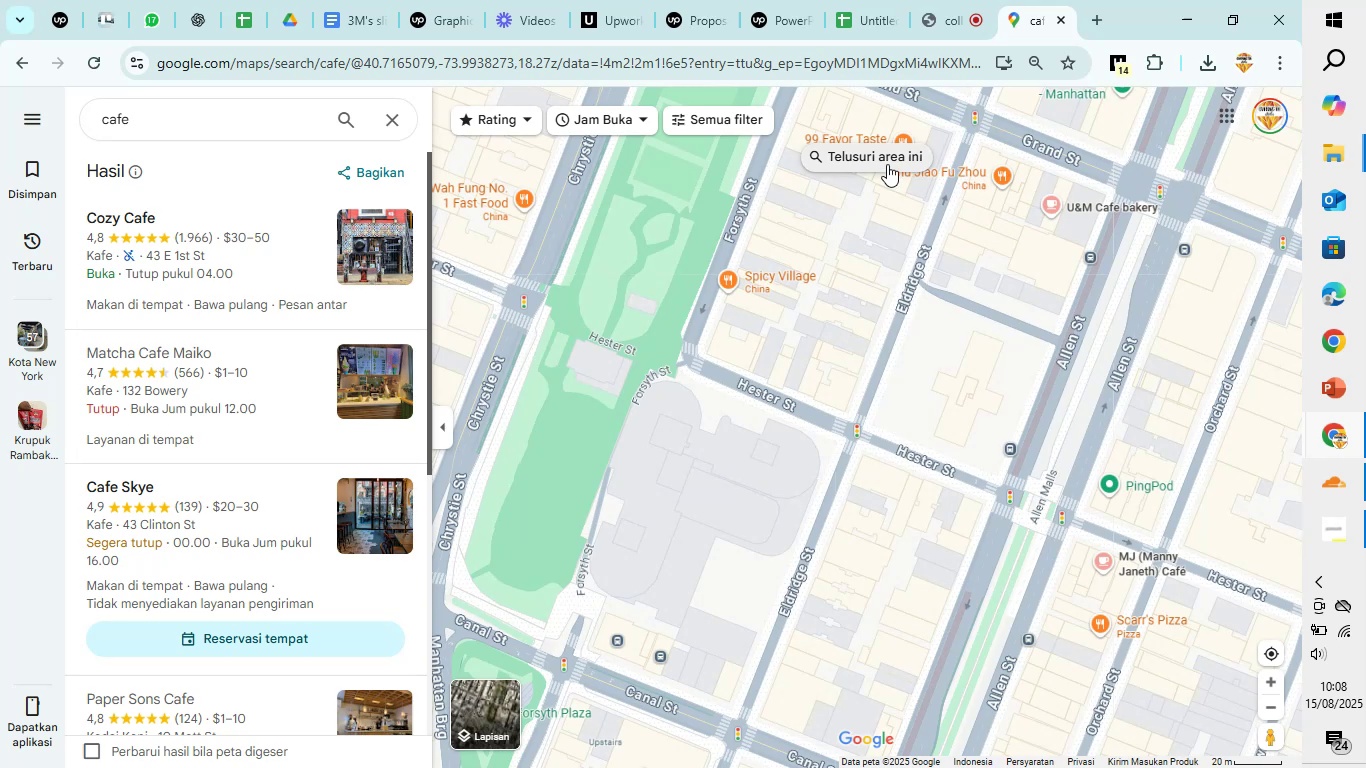 
left_click([889, 159])
 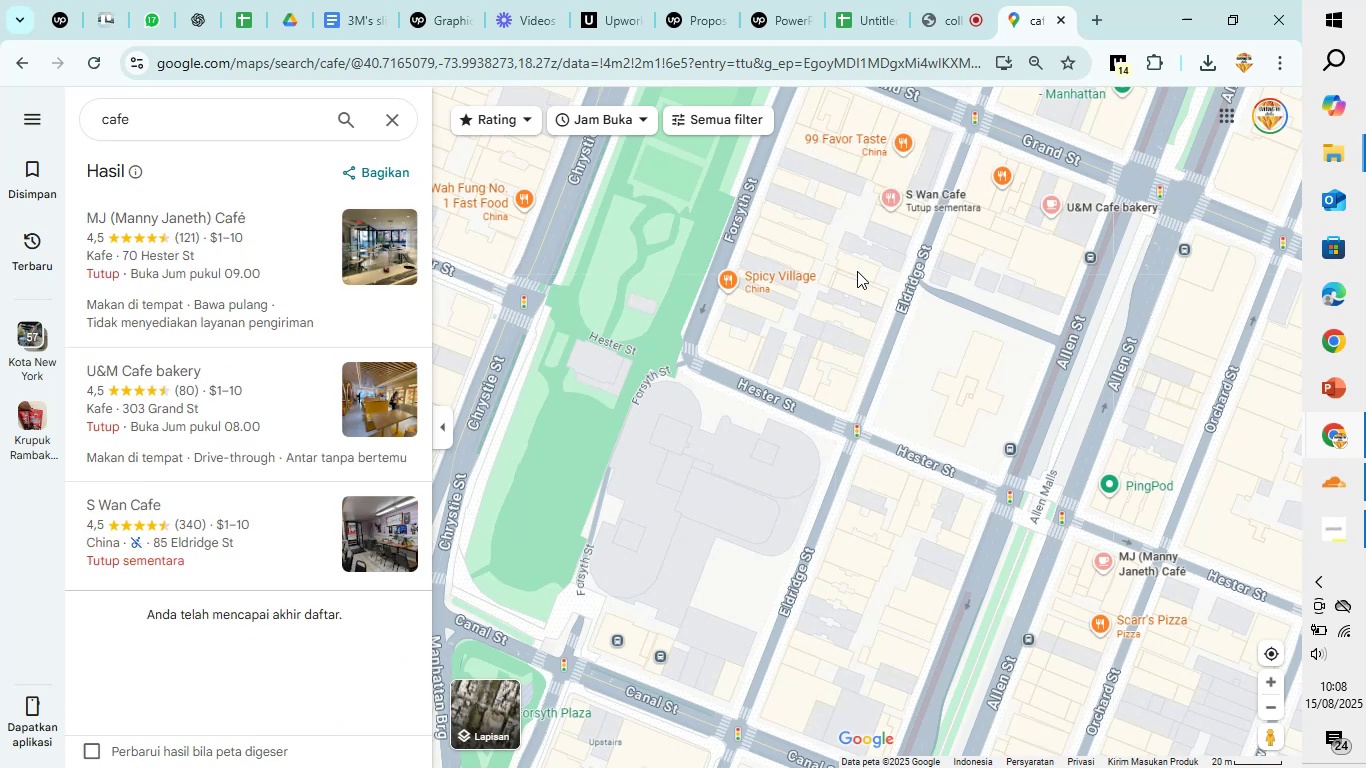 
scroll: coordinate [881, 239], scroll_direction: down, amount: 4.0
 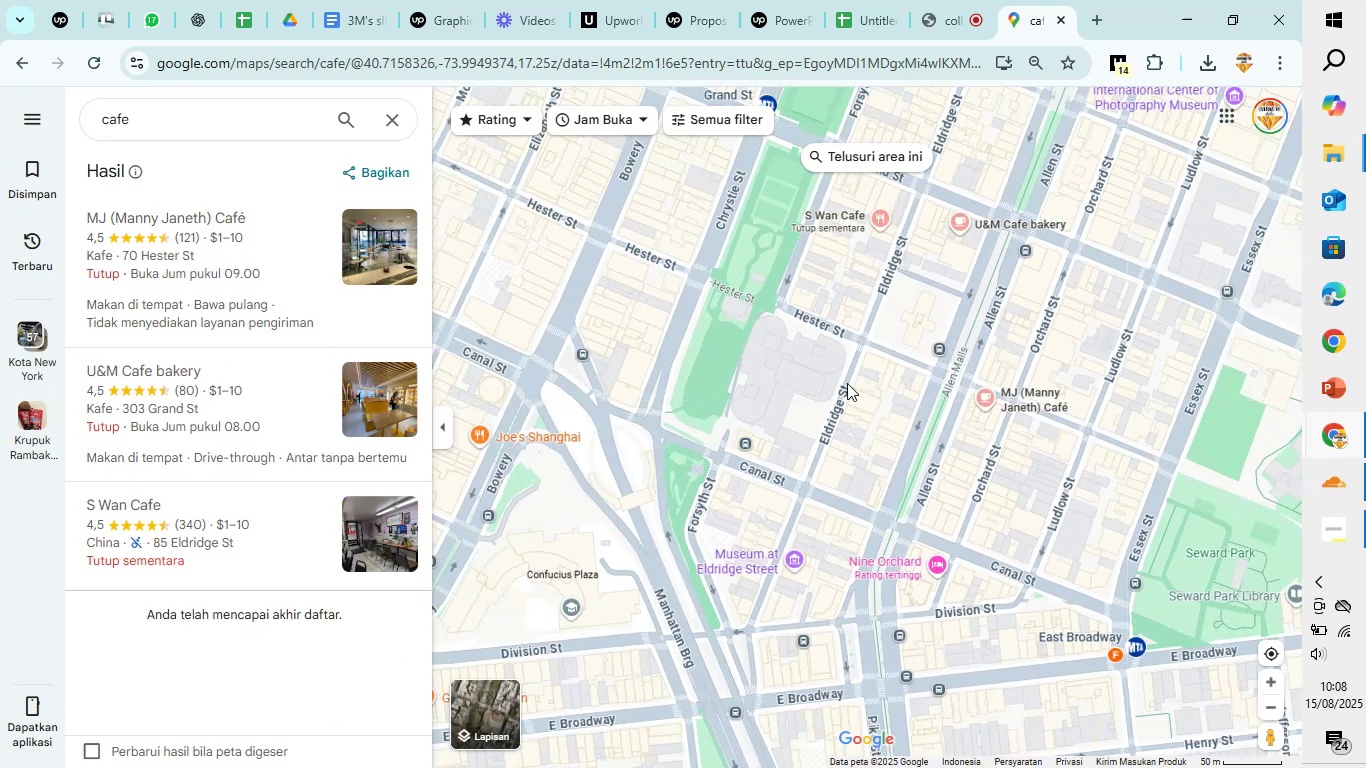 
left_click_drag(start_coordinate=[868, 414], to_coordinate=[982, 262])
 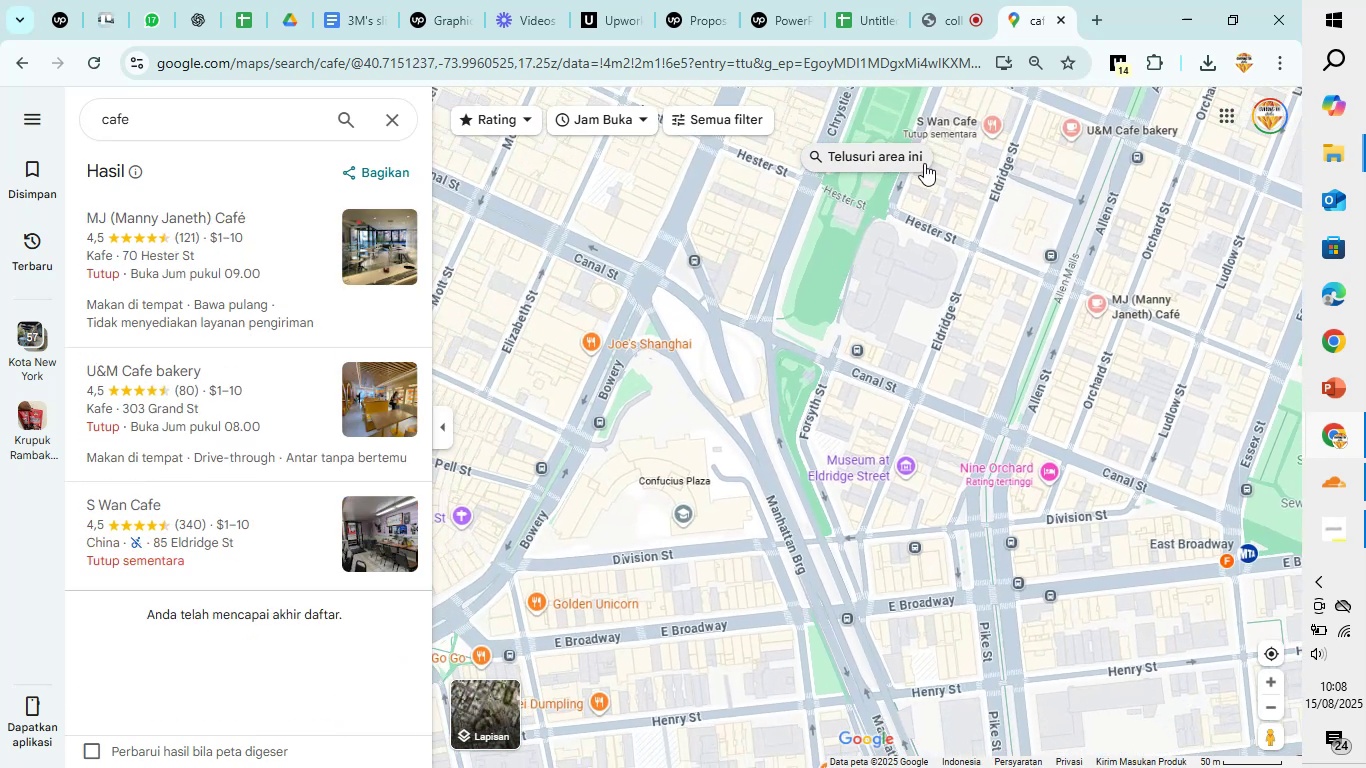 
left_click_drag(start_coordinate=[918, 235], to_coordinate=[835, 492])
 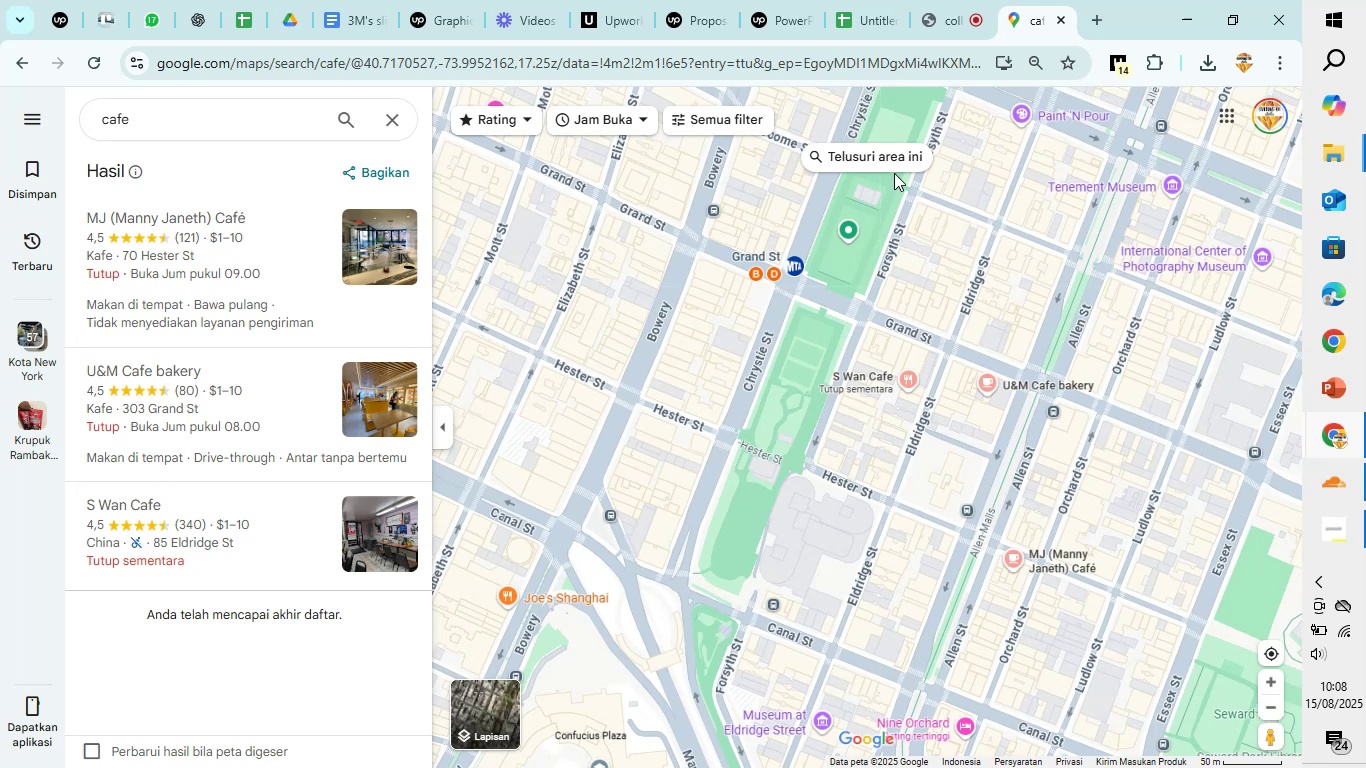 
left_click([895, 160])
 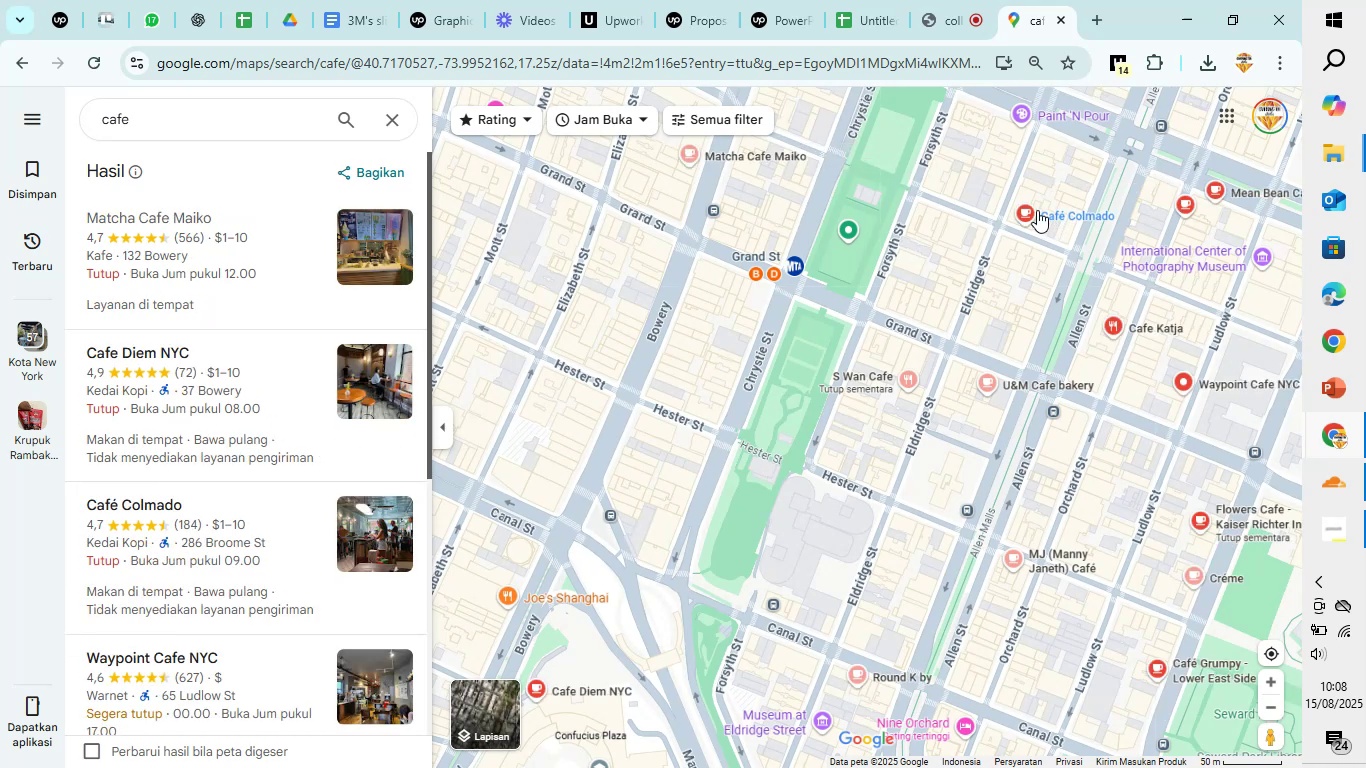 
left_click([1037, 210])
 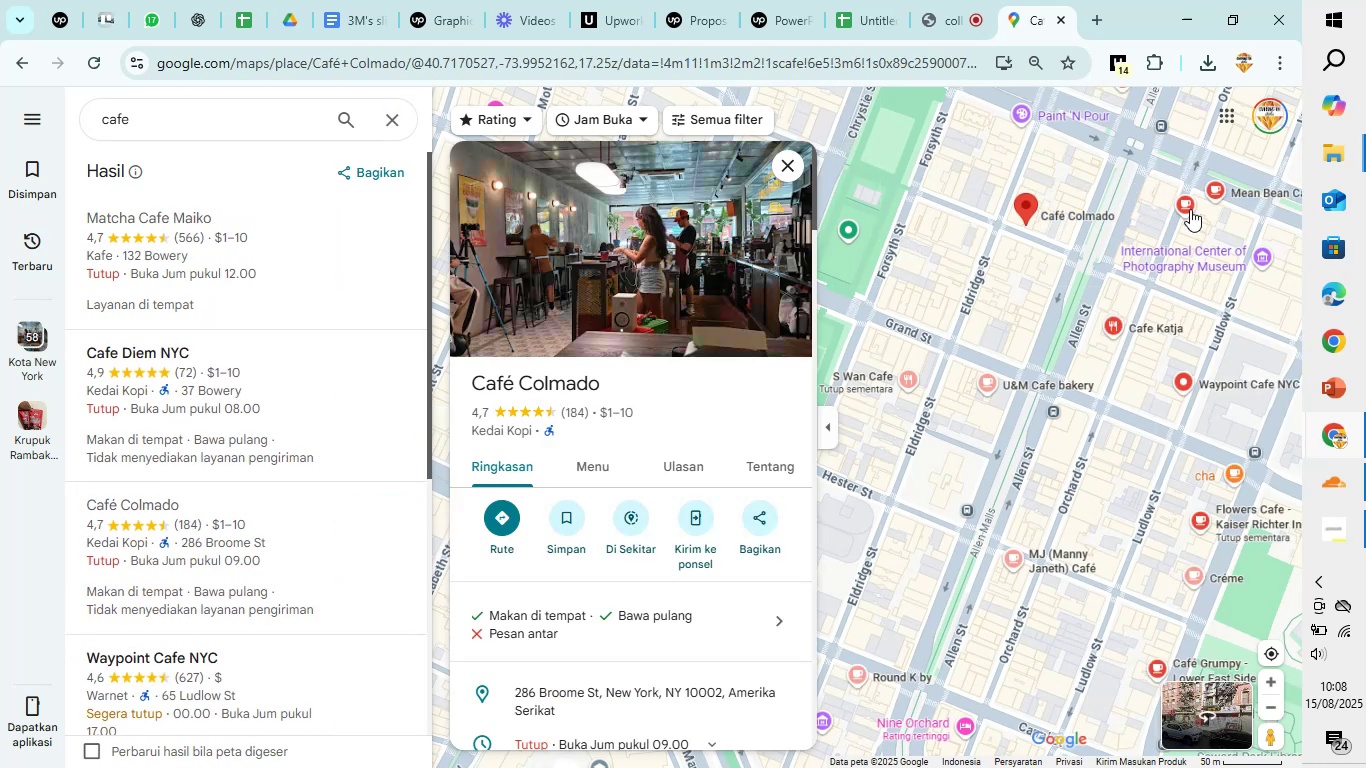 
left_click([1193, 206])
 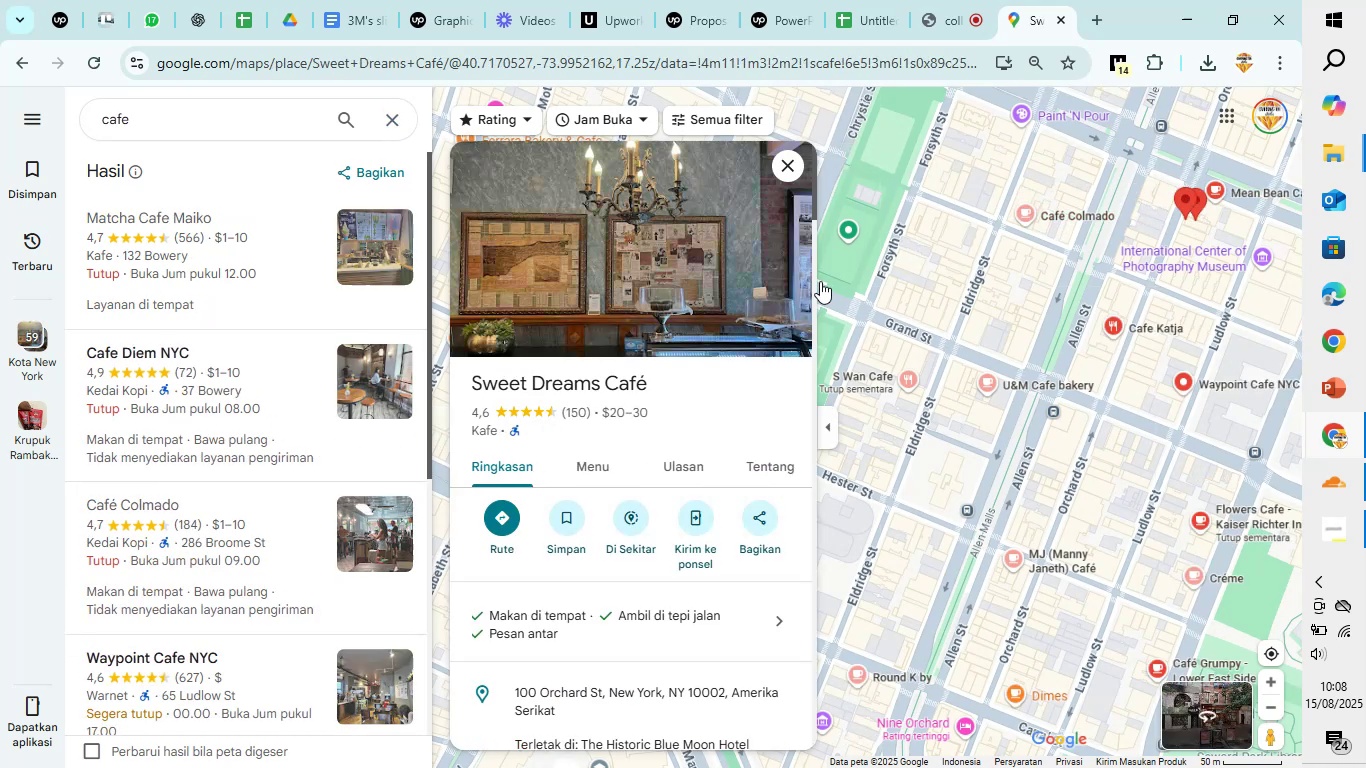 
scroll: coordinate [645, 361], scroll_direction: down, amount: 7.0
 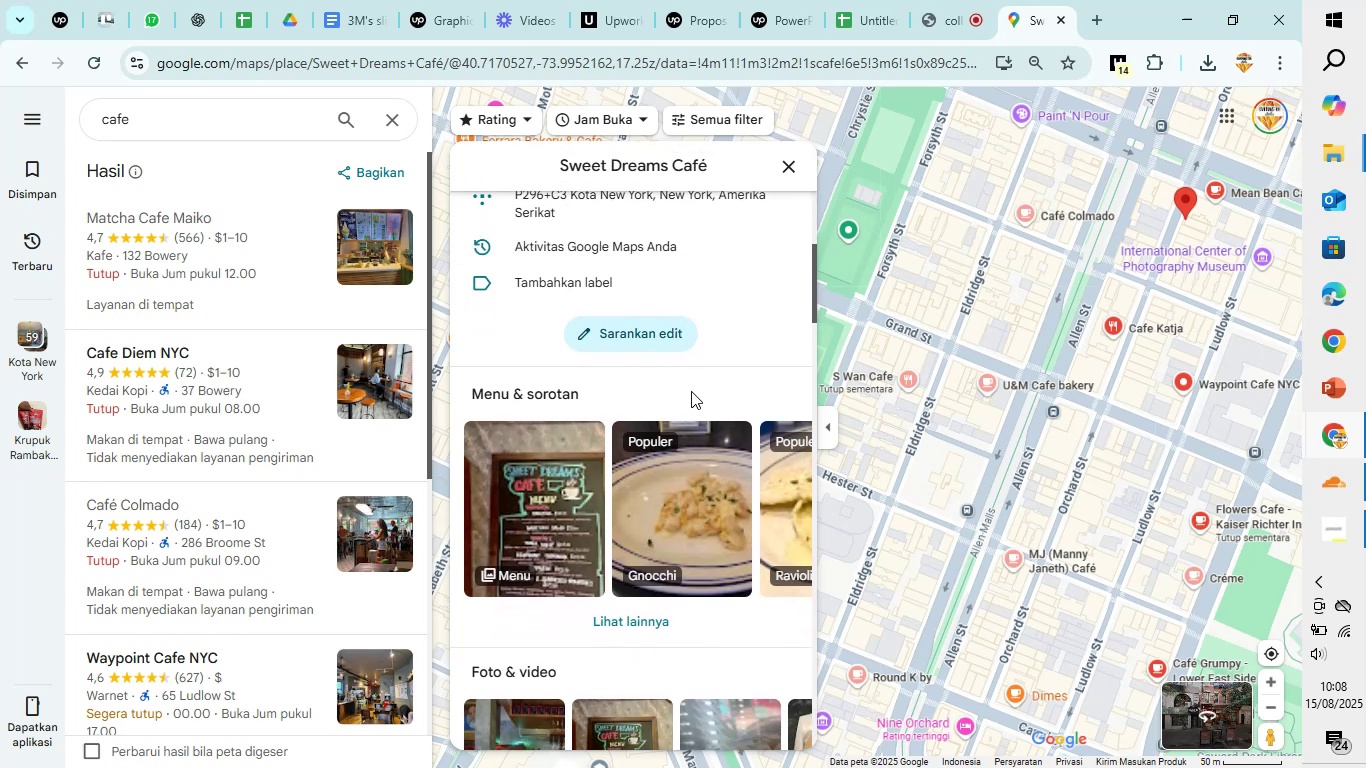 
scroll: coordinate [691, 391], scroll_direction: up, amount: 3.0
 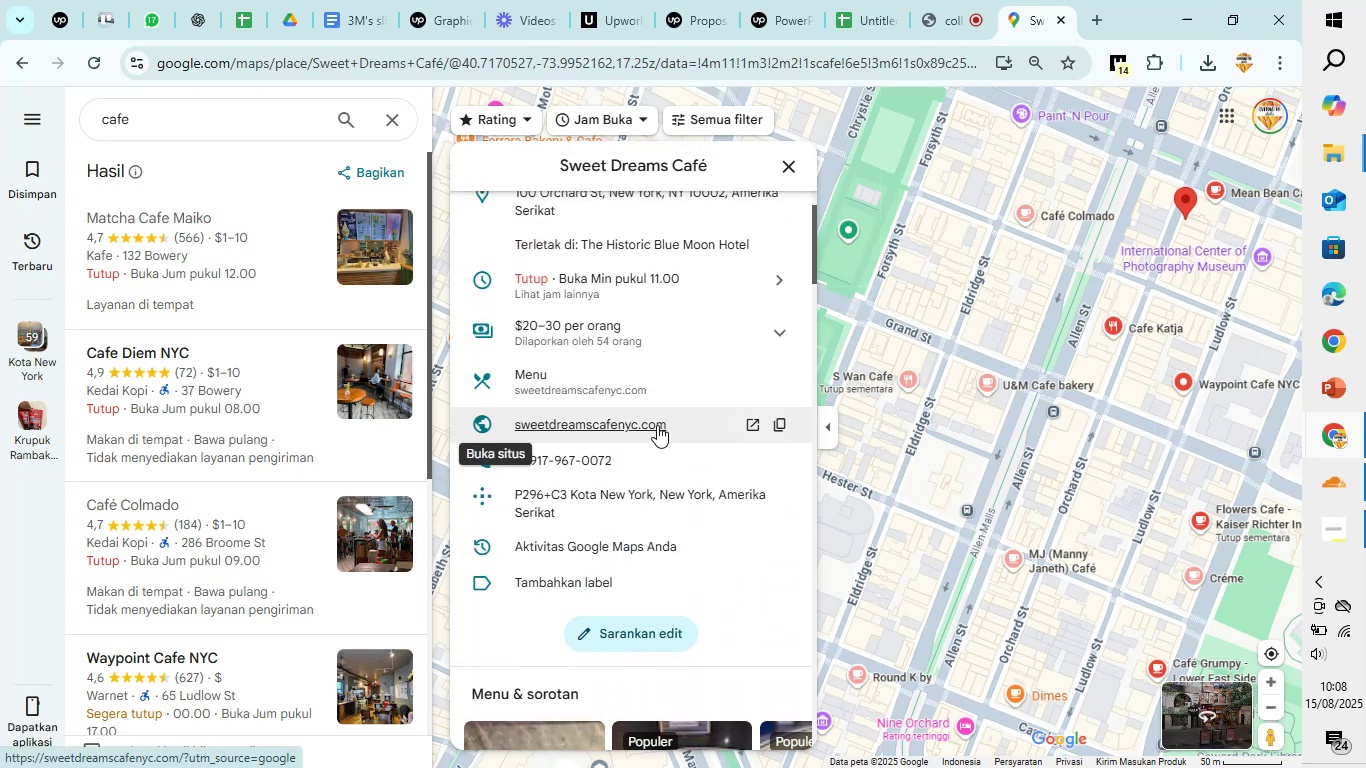 
left_click([654, 425])
 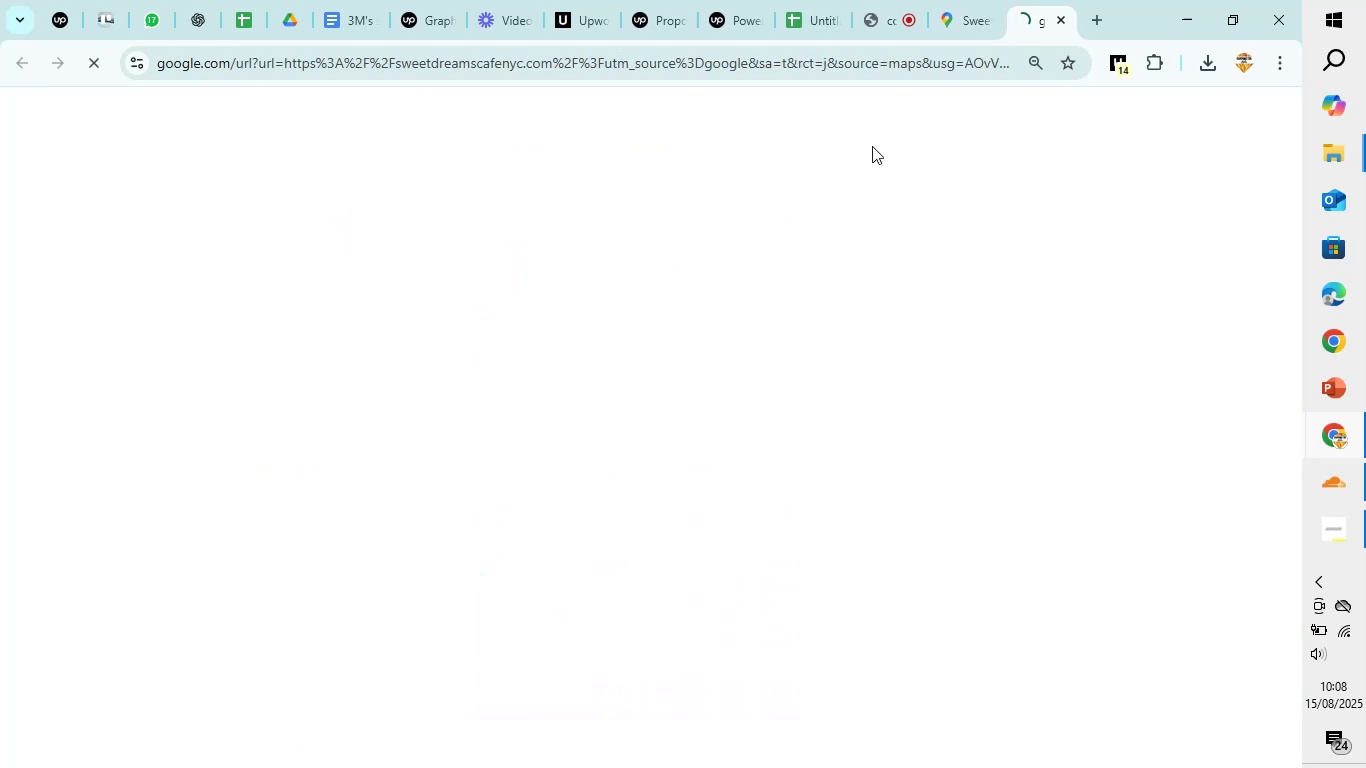 
mouse_move([965, 58])
 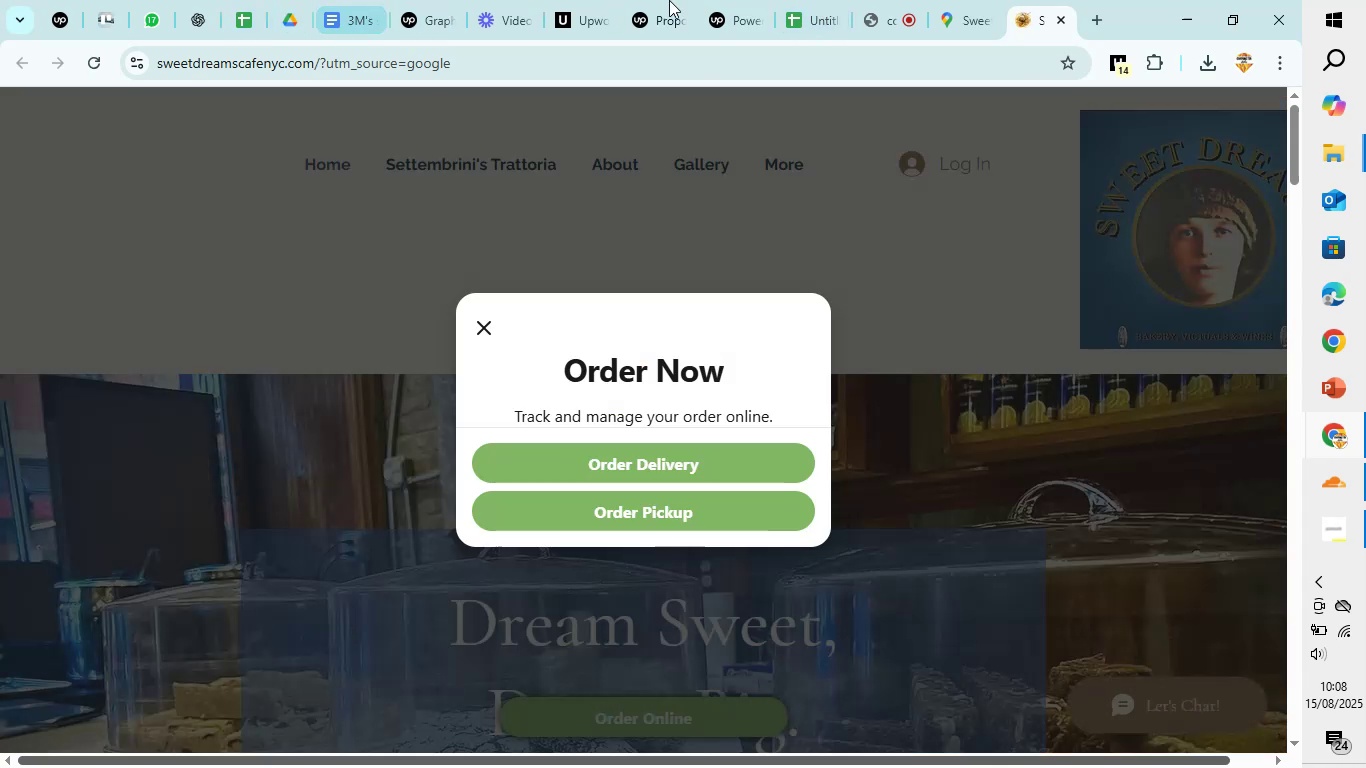 
wait(6.6)
 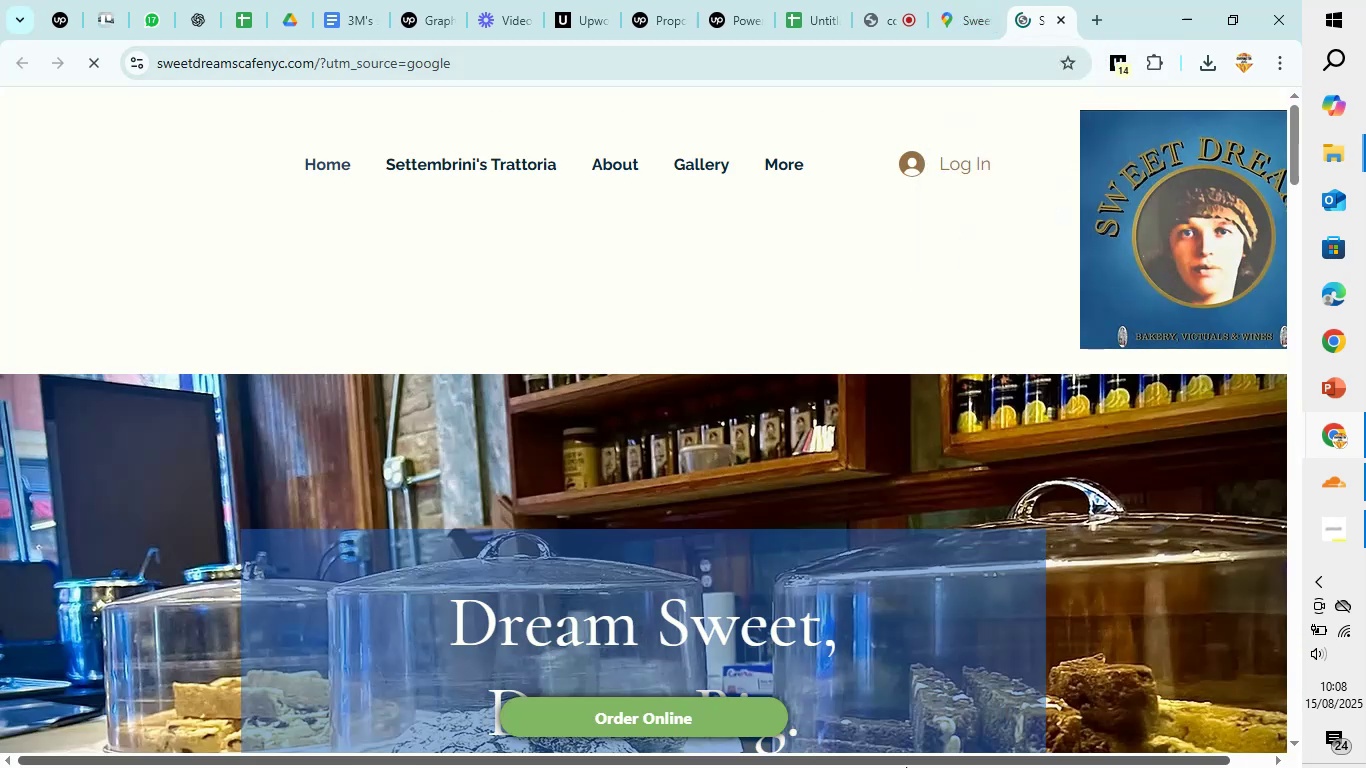 
left_click([486, 319])
 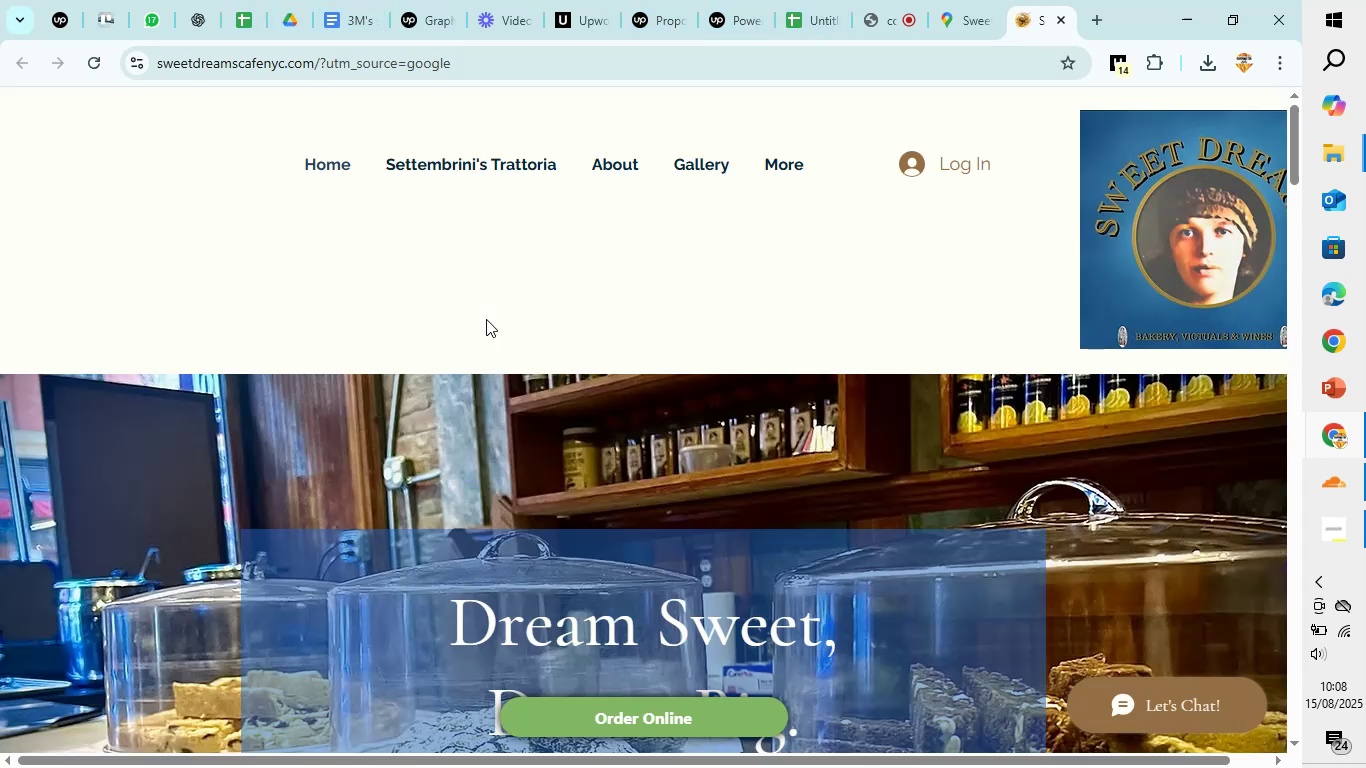 
scroll: coordinate [872, 342], scroll_direction: down, amount: 19.0
 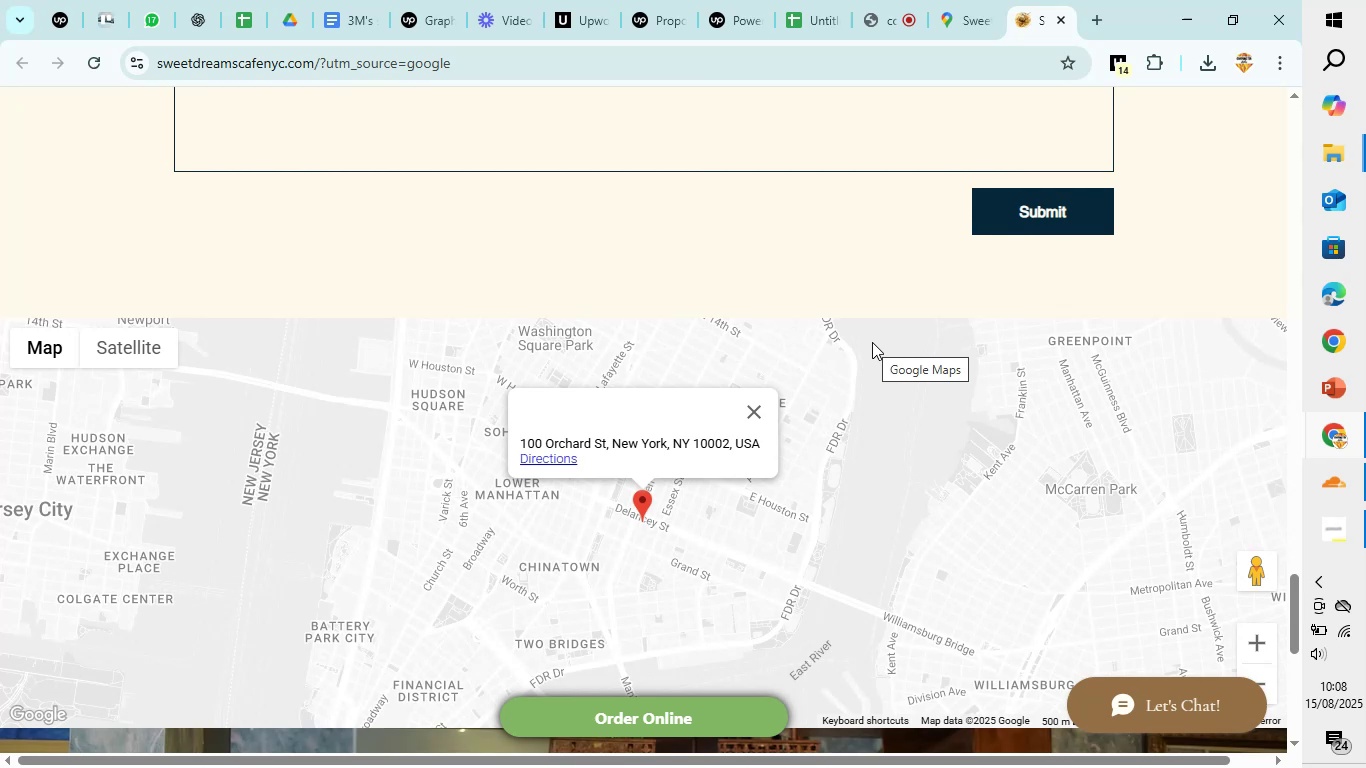 
wait(5.65)
 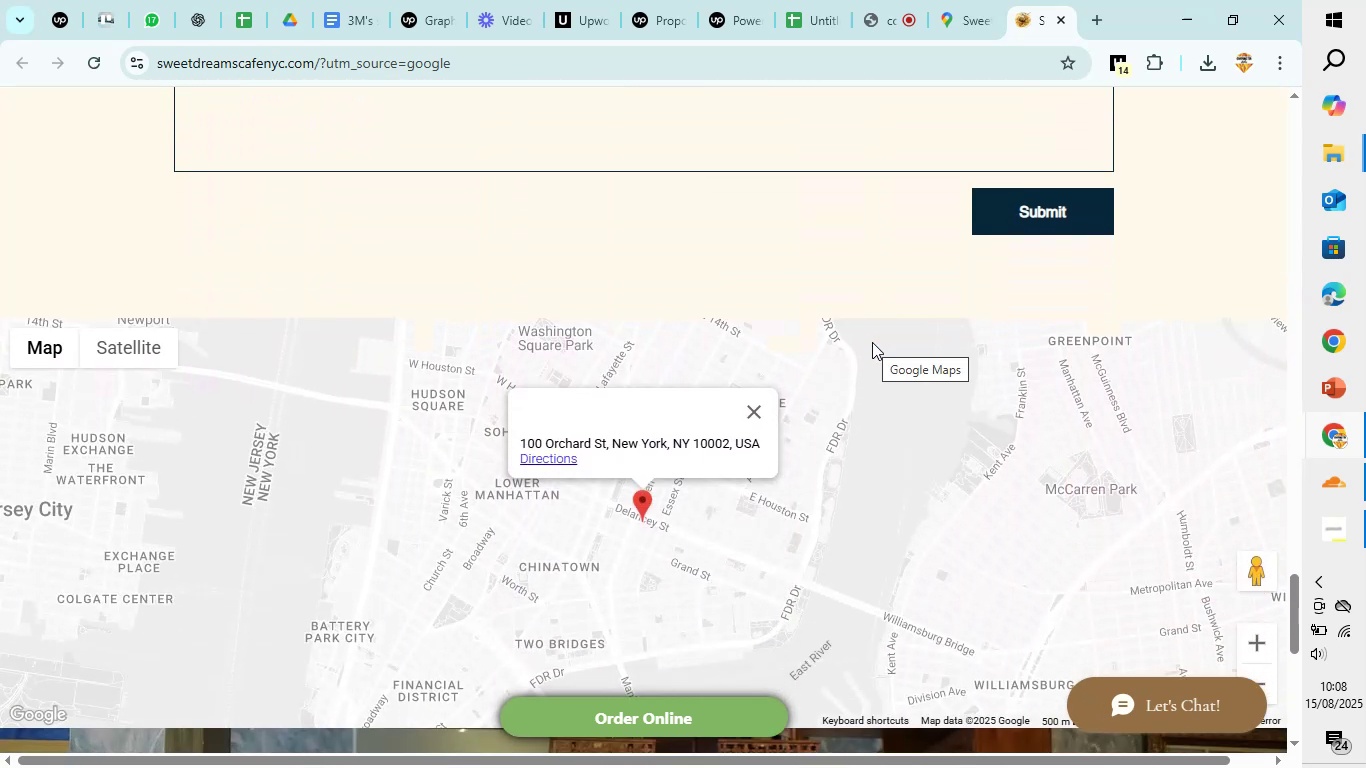 
scroll: coordinate [872, 342], scroll_direction: up, amount: 4.0
 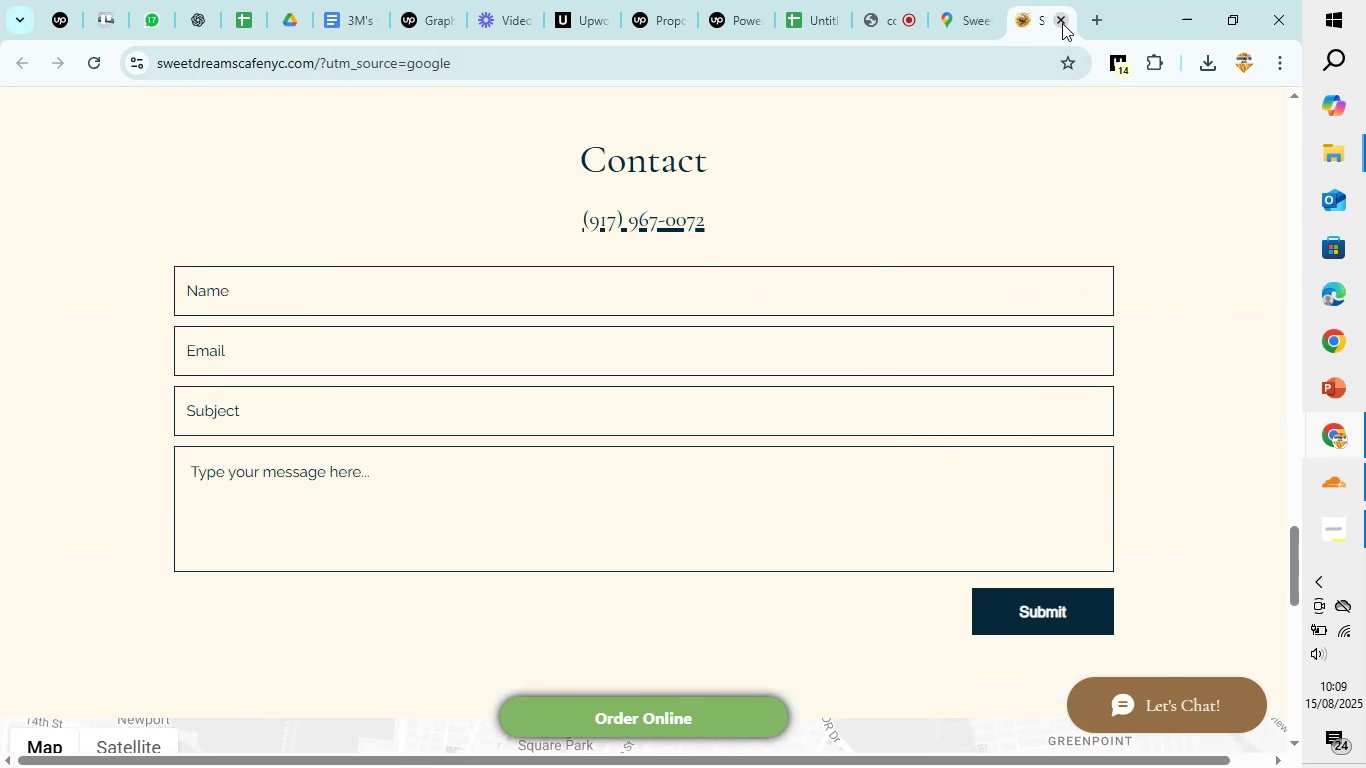 
left_click([1066, 21])
 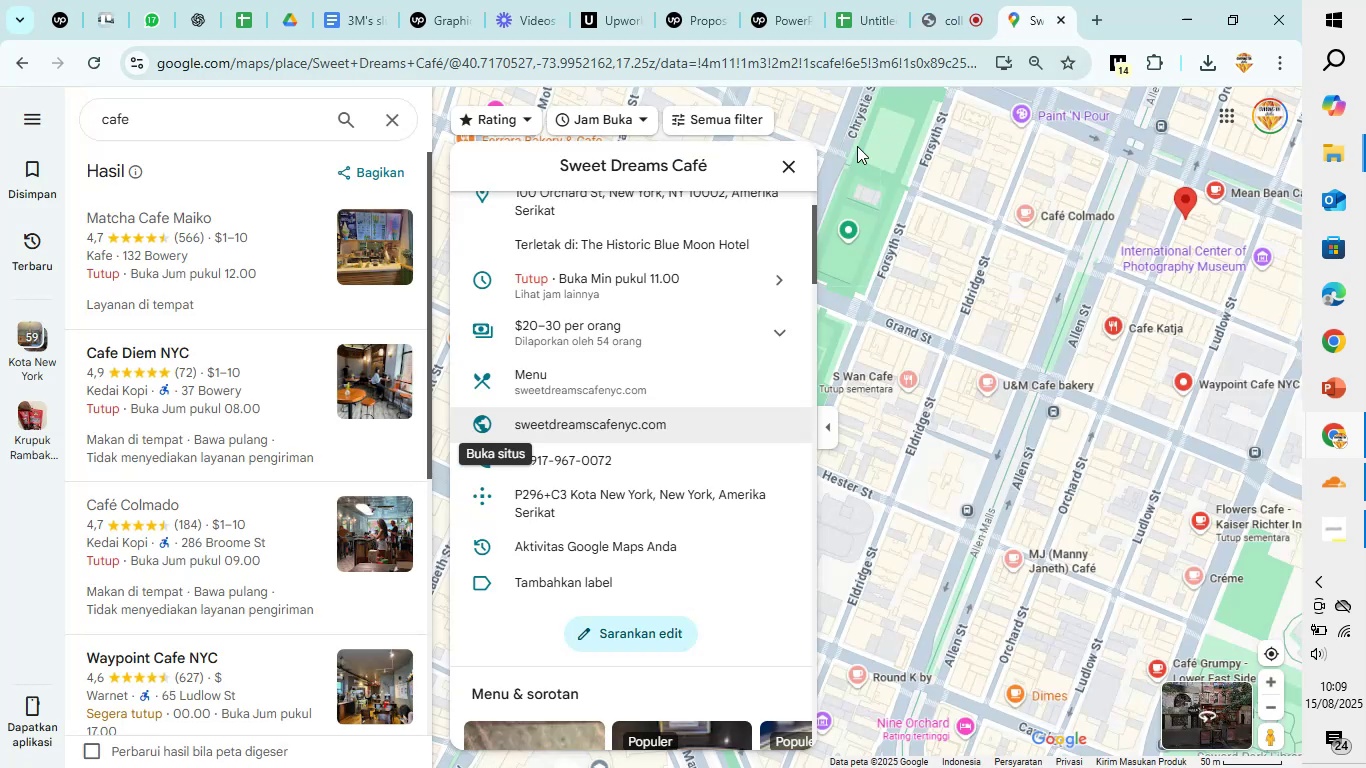 
left_click([804, 160])
 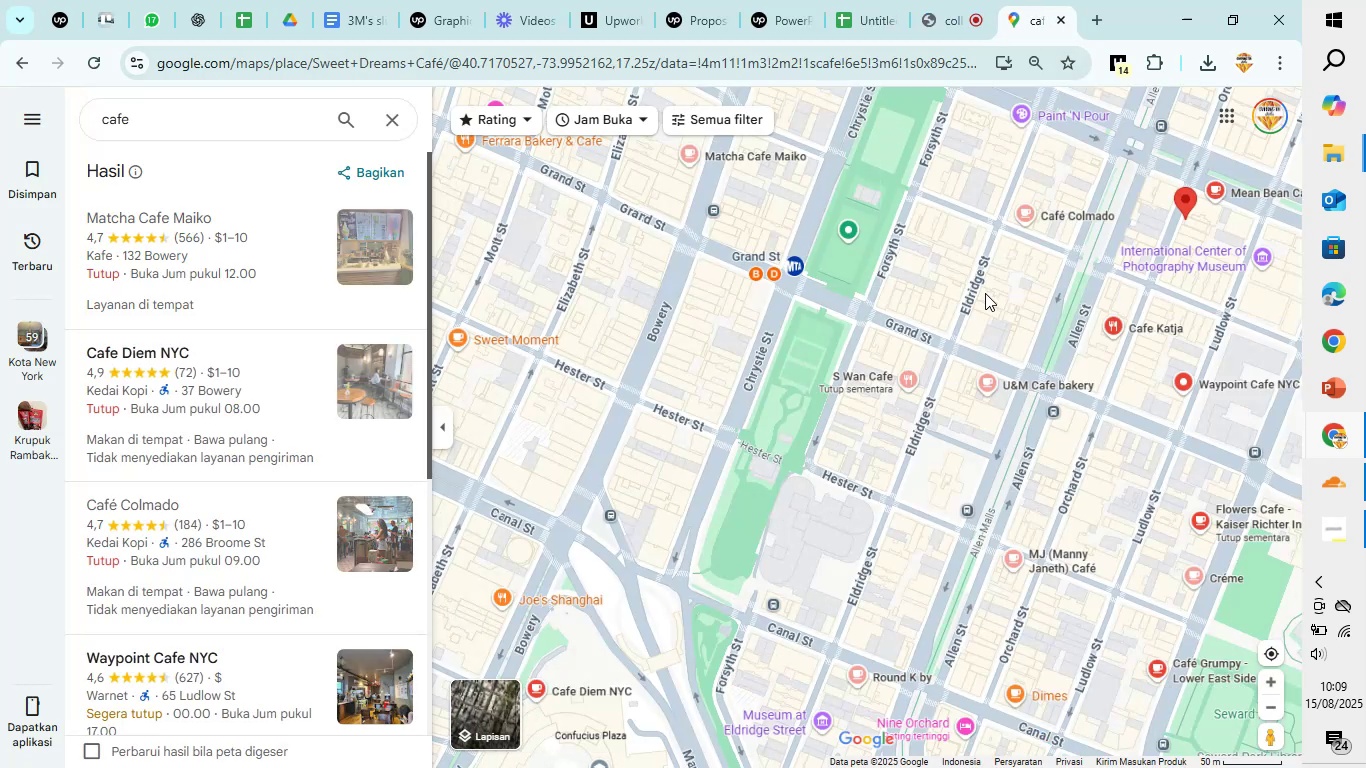 
scroll: coordinate [985, 293], scroll_direction: down, amount: 6.0
 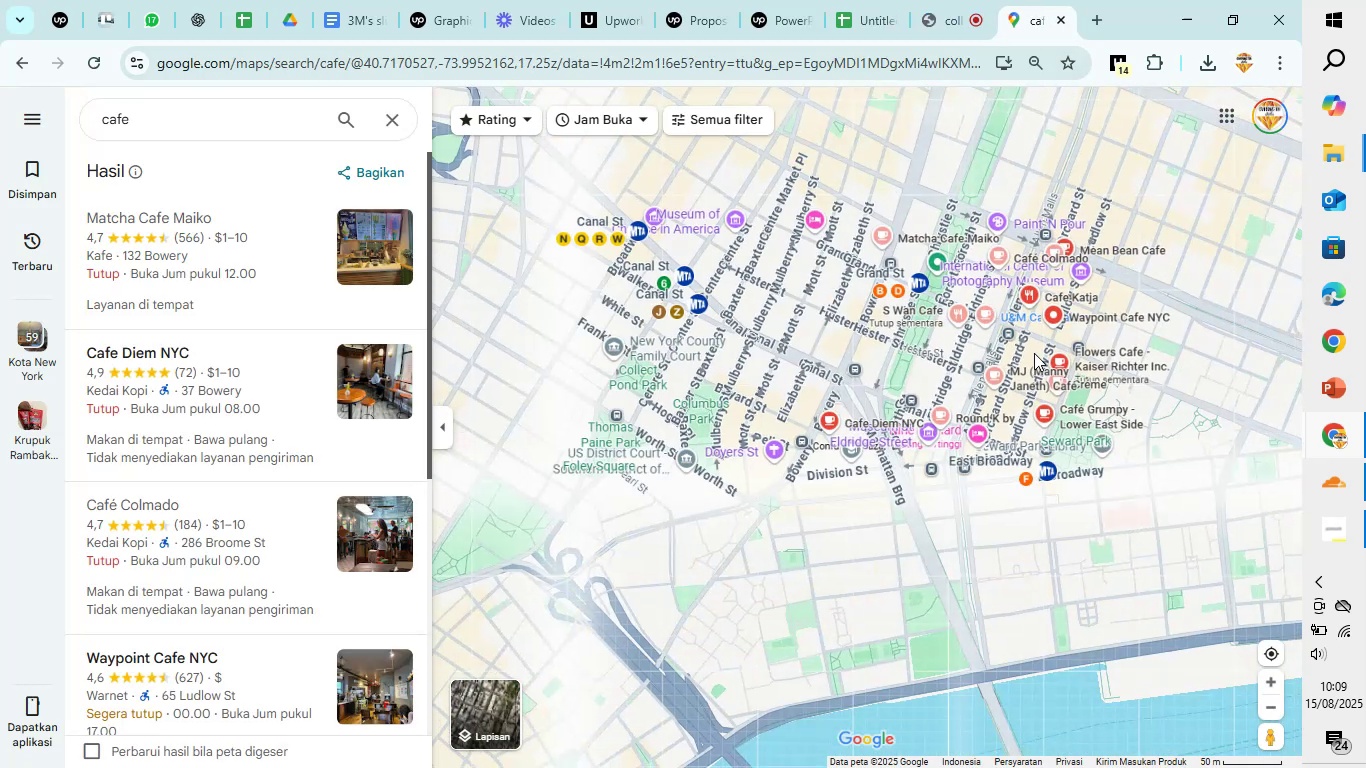 
left_click_drag(start_coordinate=[1050, 370], to_coordinate=[890, 259])
 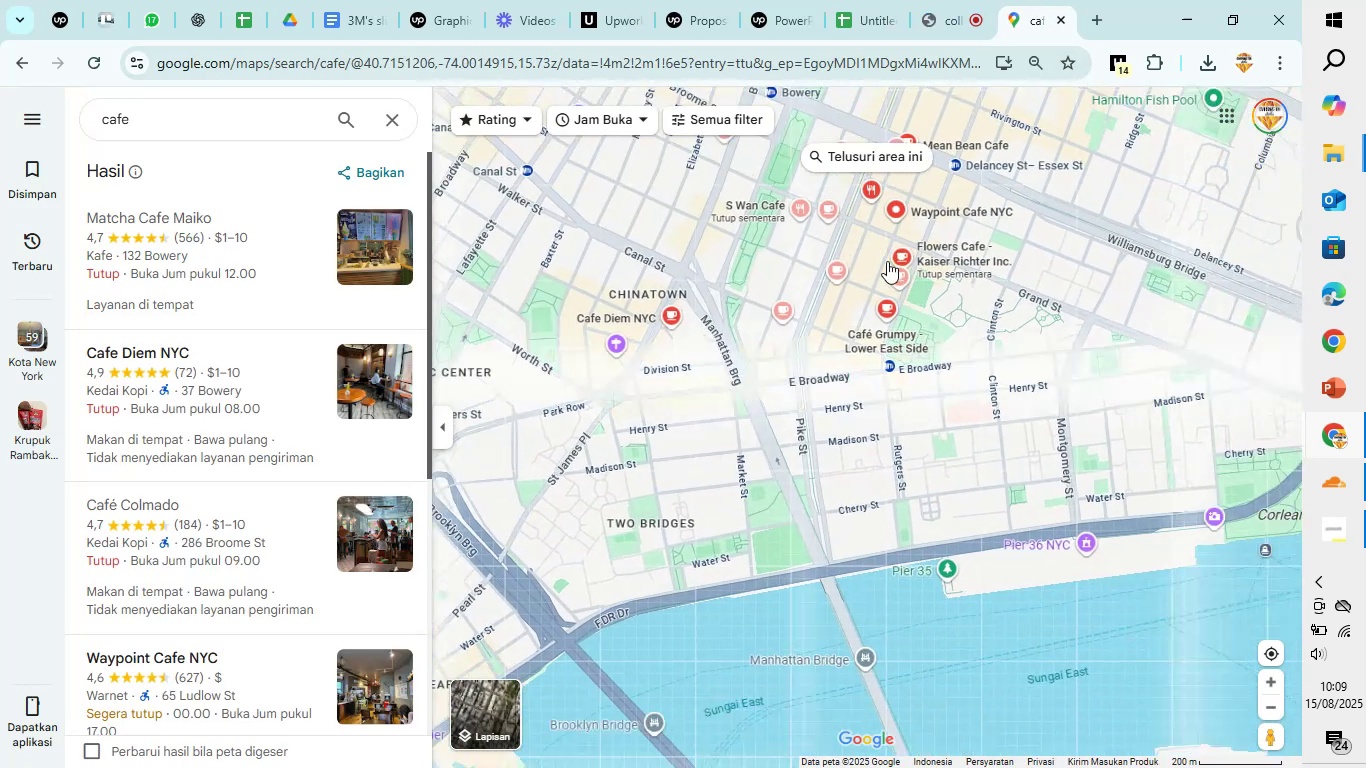 
scroll: coordinate [884, 265], scroll_direction: down, amount: 6.0
 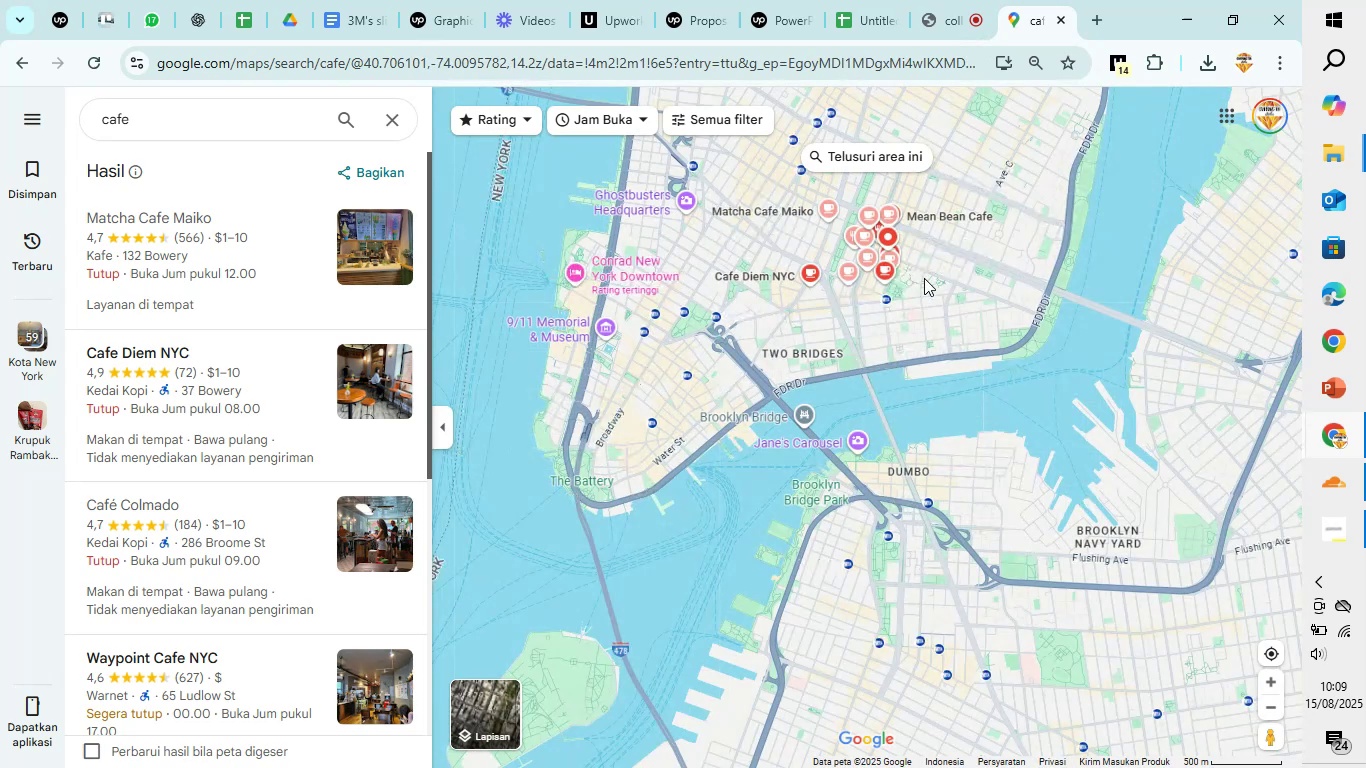 
left_click_drag(start_coordinate=[944, 279], to_coordinate=[933, 367])
 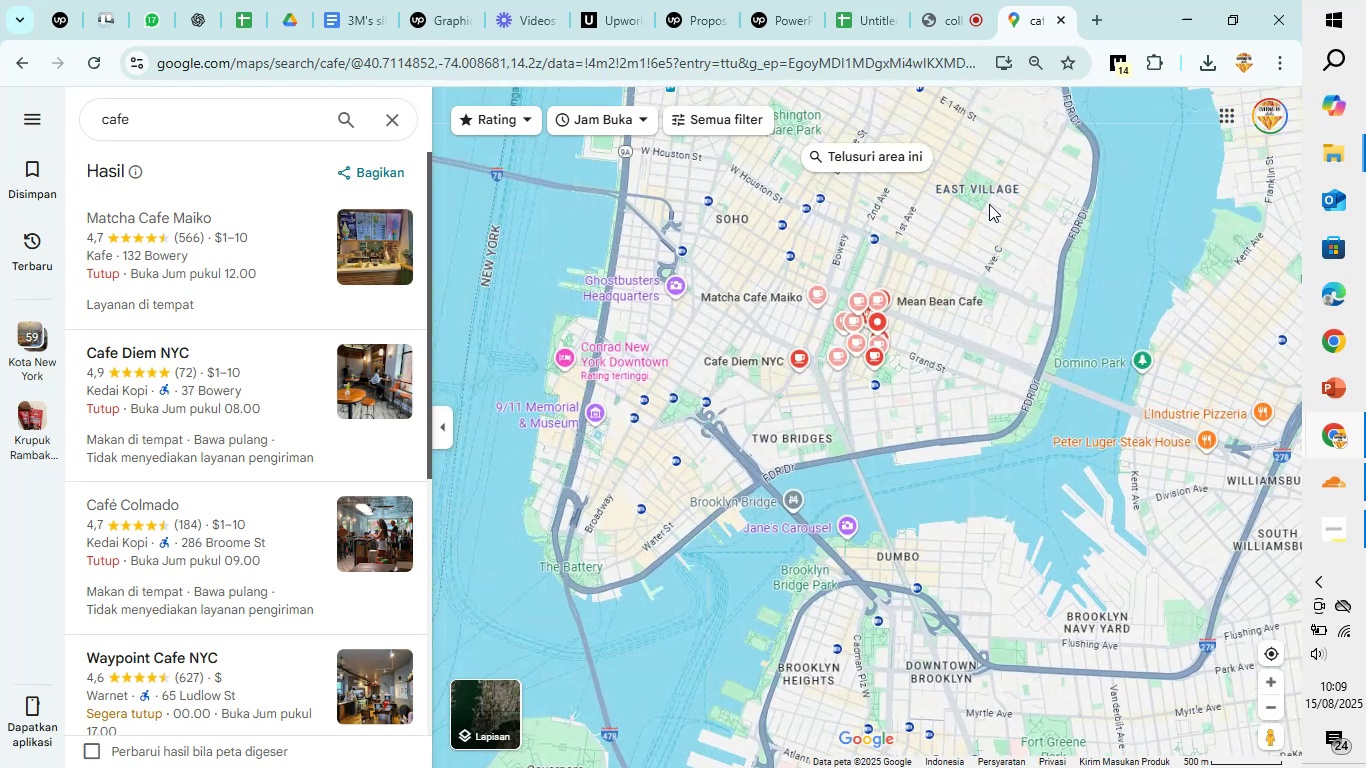 
mouse_move([894, 51])
 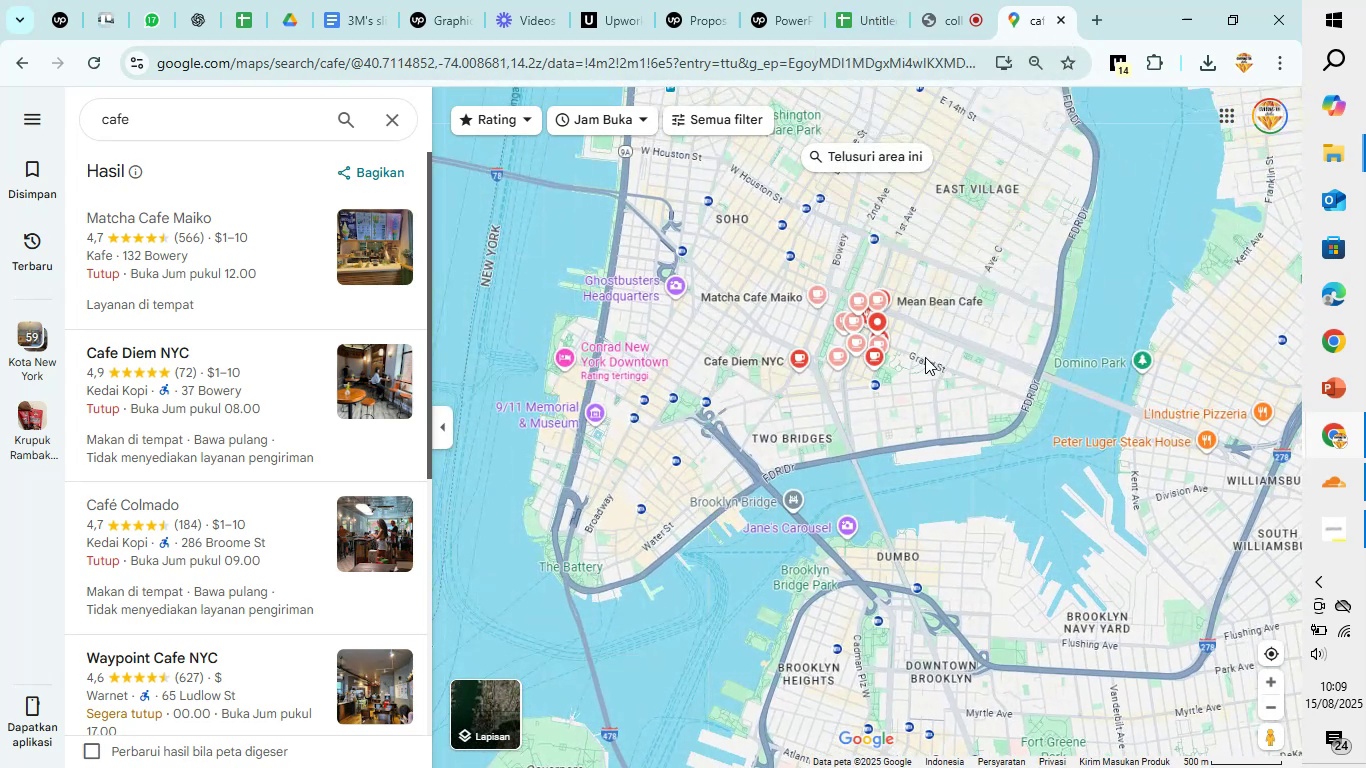 
scroll: coordinate [974, 385], scroll_direction: up, amount: 6.0
 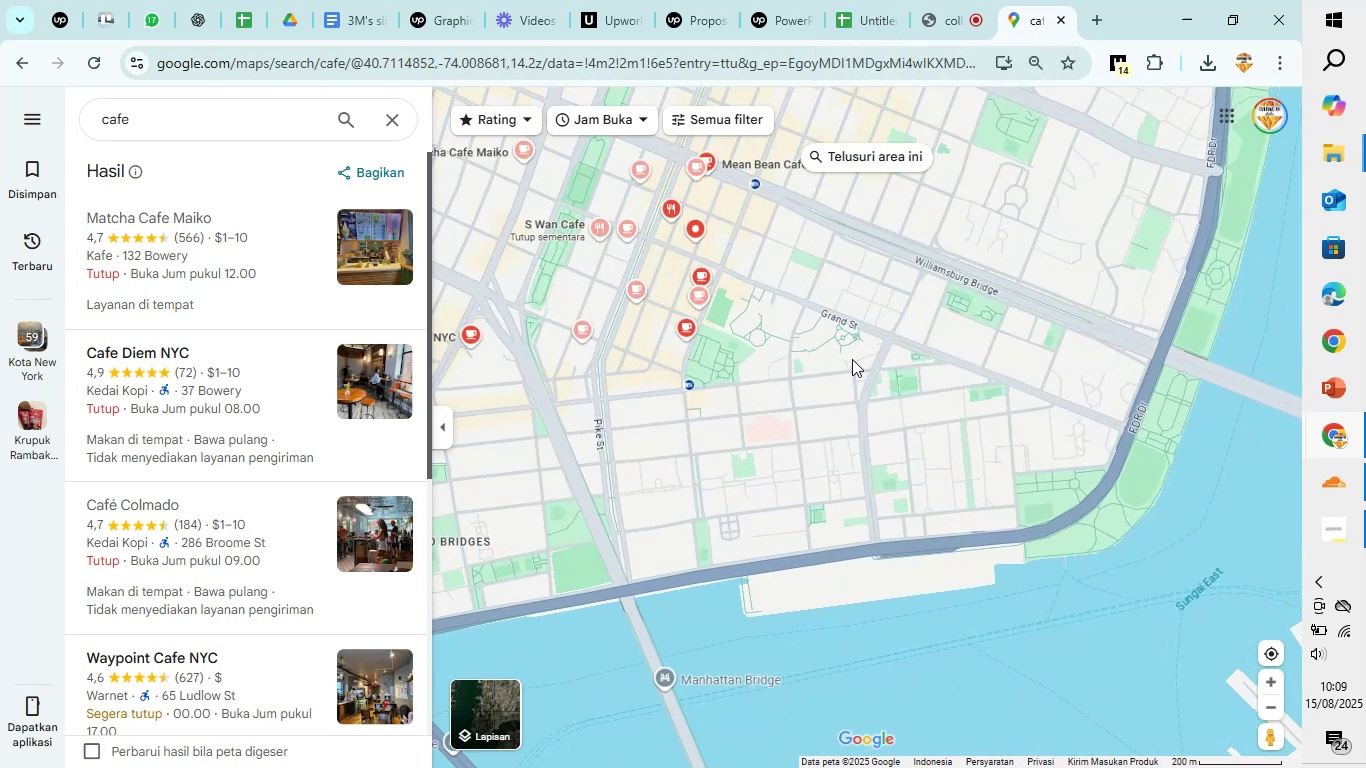 
left_click_drag(start_coordinate=[831, 340], to_coordinate=[930, 369])
 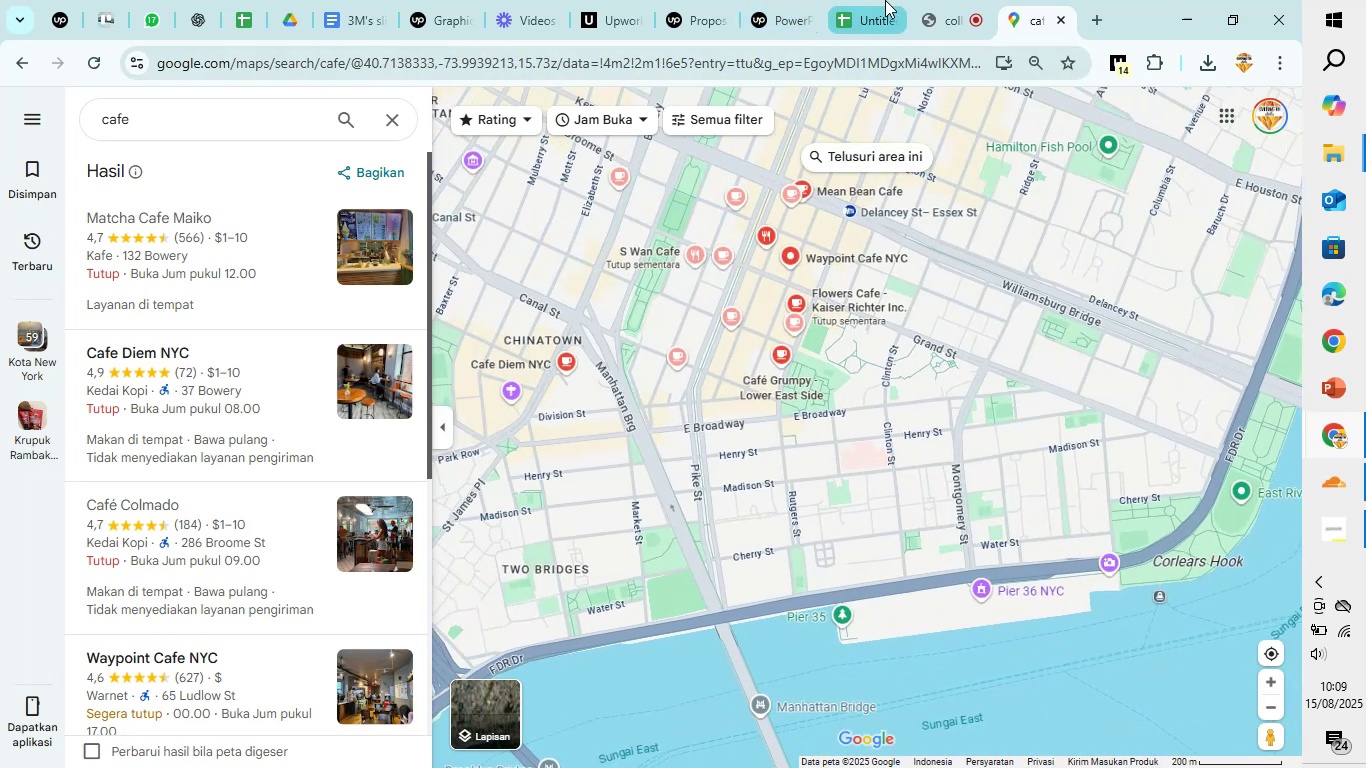 
left_click([876, 0])
 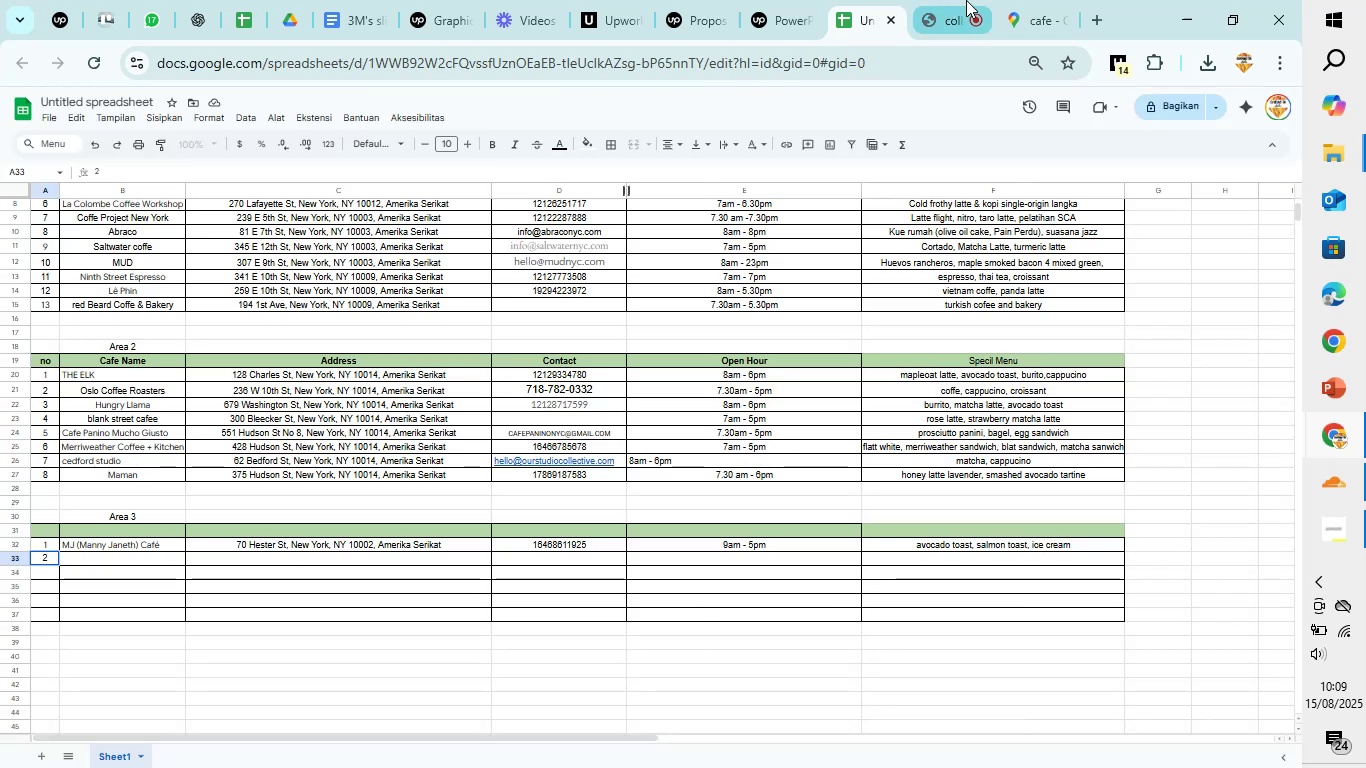 
left_click([1027, 0])
 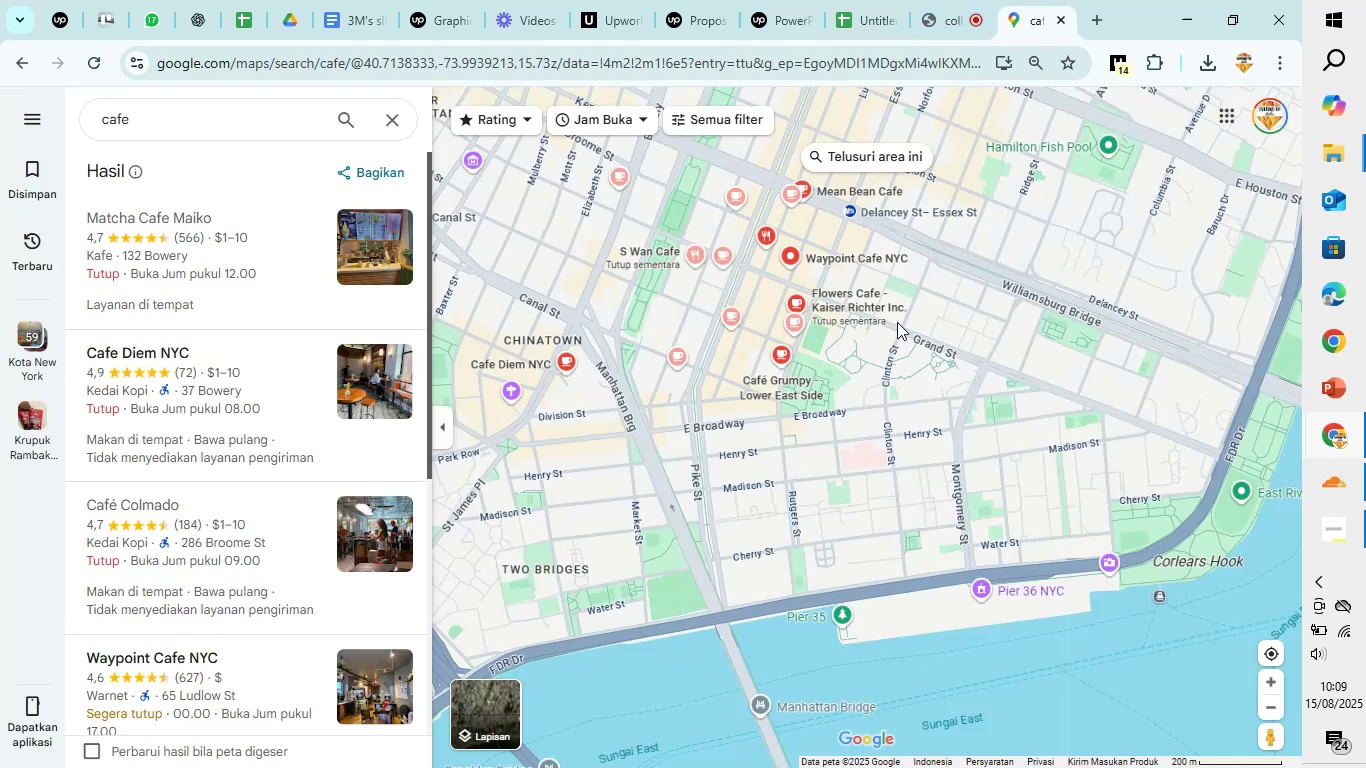 
scroll: coordinate [897, 322], scroll_direction: up, amount: 4.0
 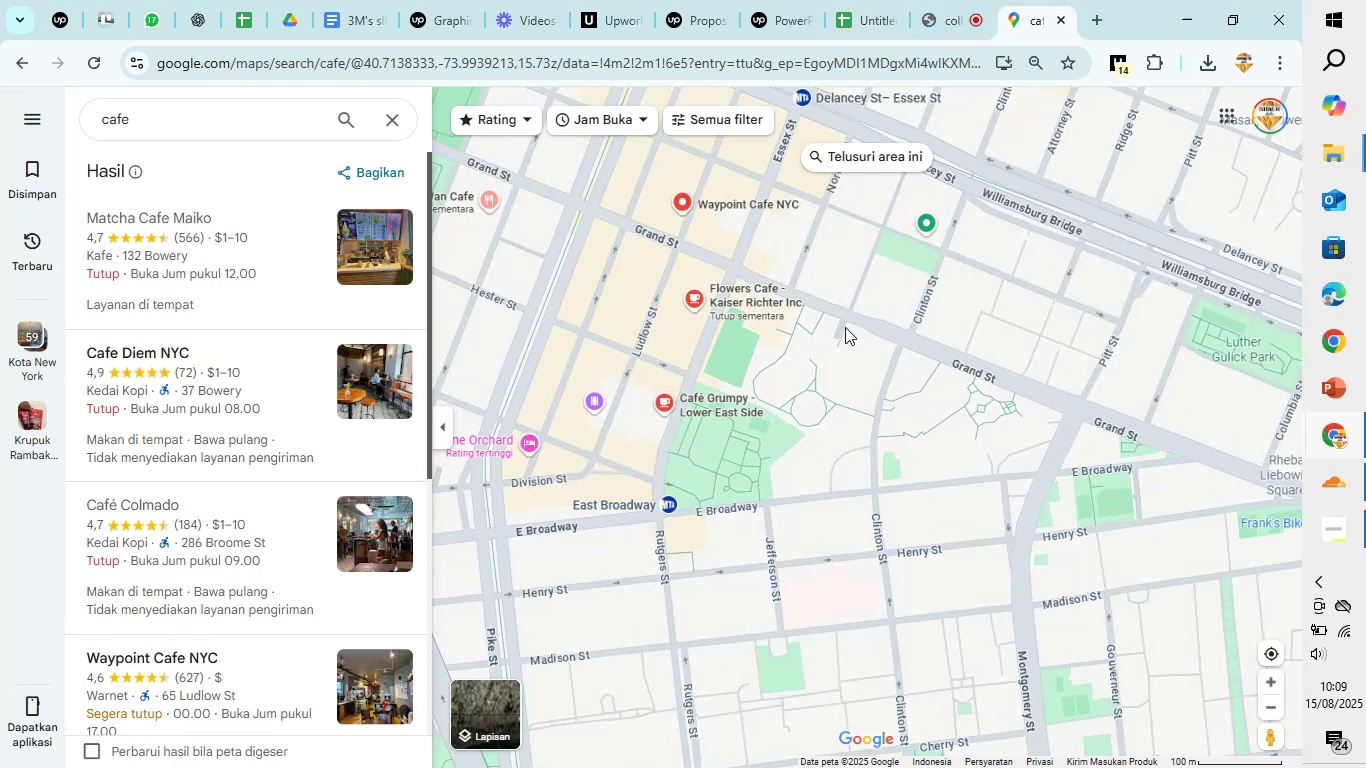 
left_click_drag(start_coordinate=[841, 329], to_coordinate=[993, 145])
 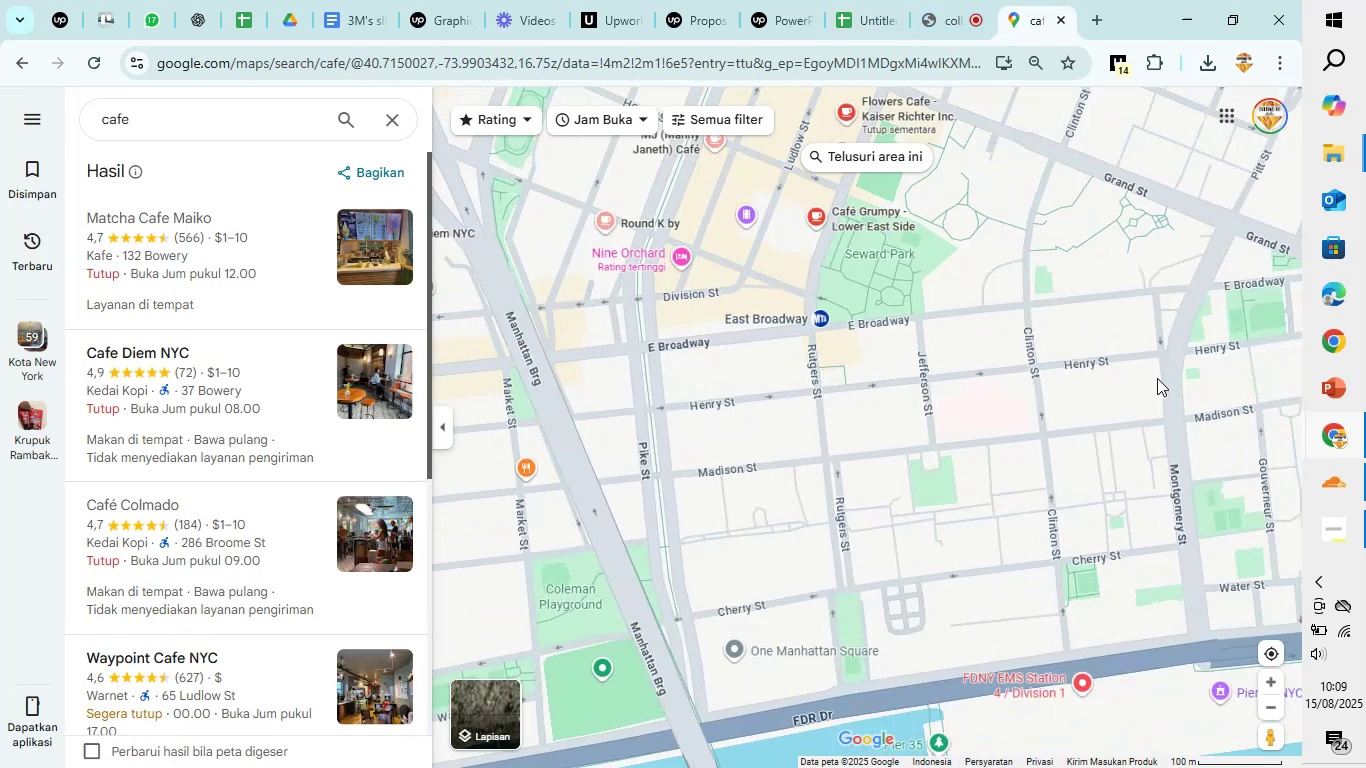 
left_click_drag(start_coordinate=[1157, 378], to_coordinate=[1031, 317])
 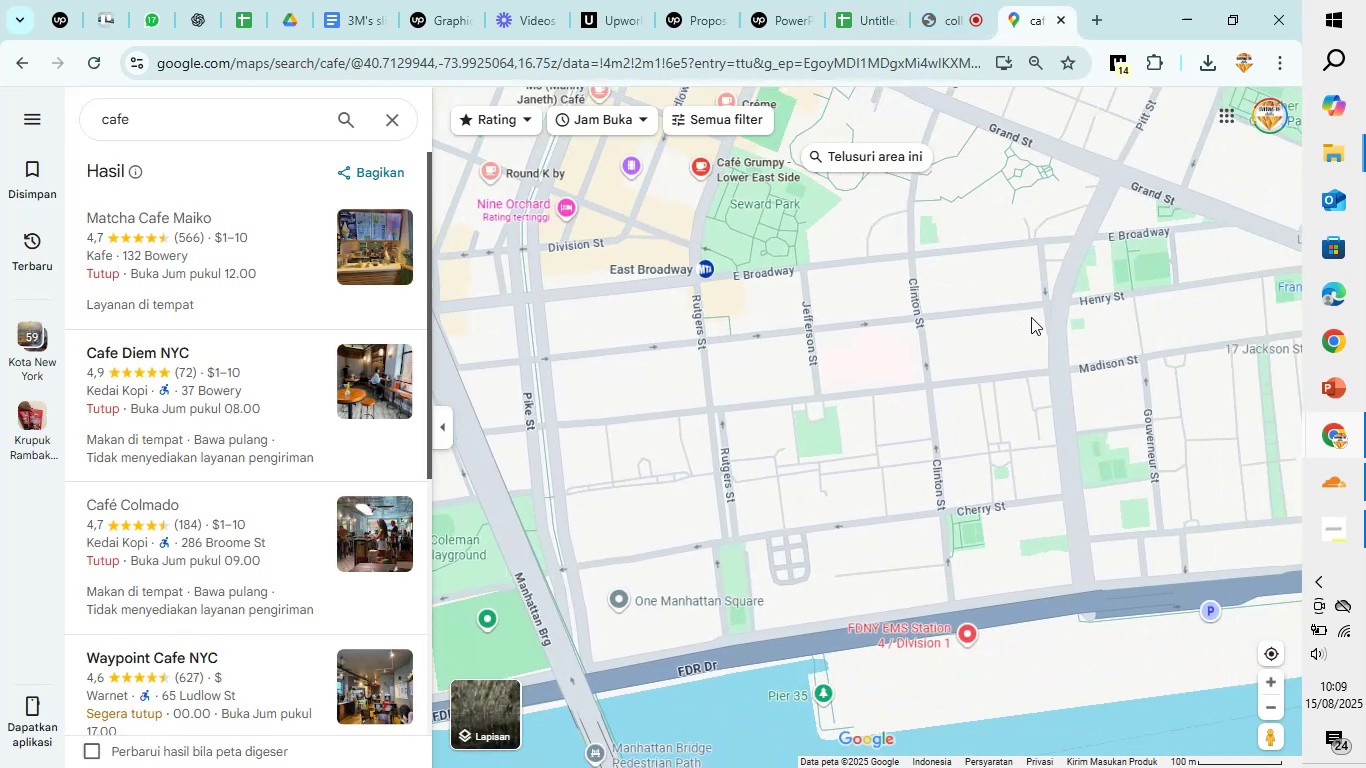 
scroll: coordinate [1031, 317], scroll_direction: down, amount: 2.0
 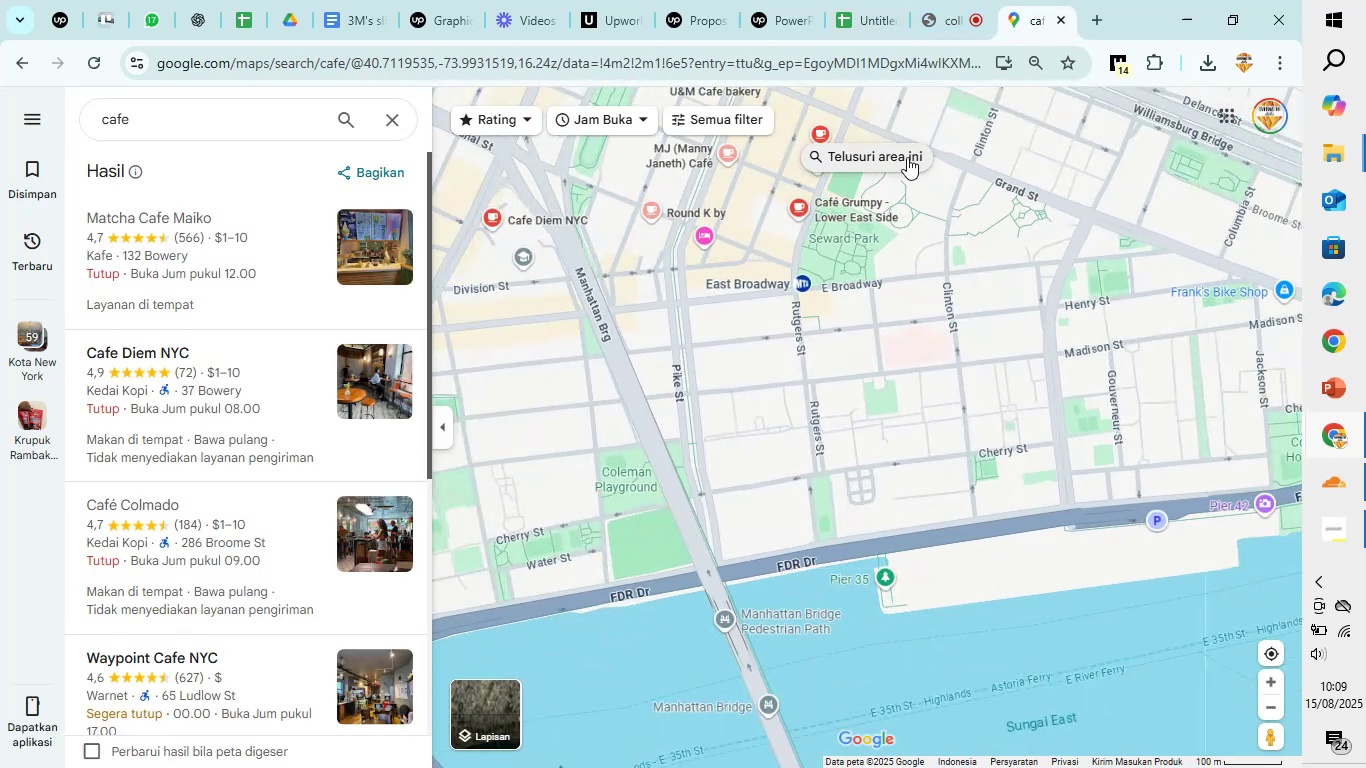 
left_click([906, 154])
 